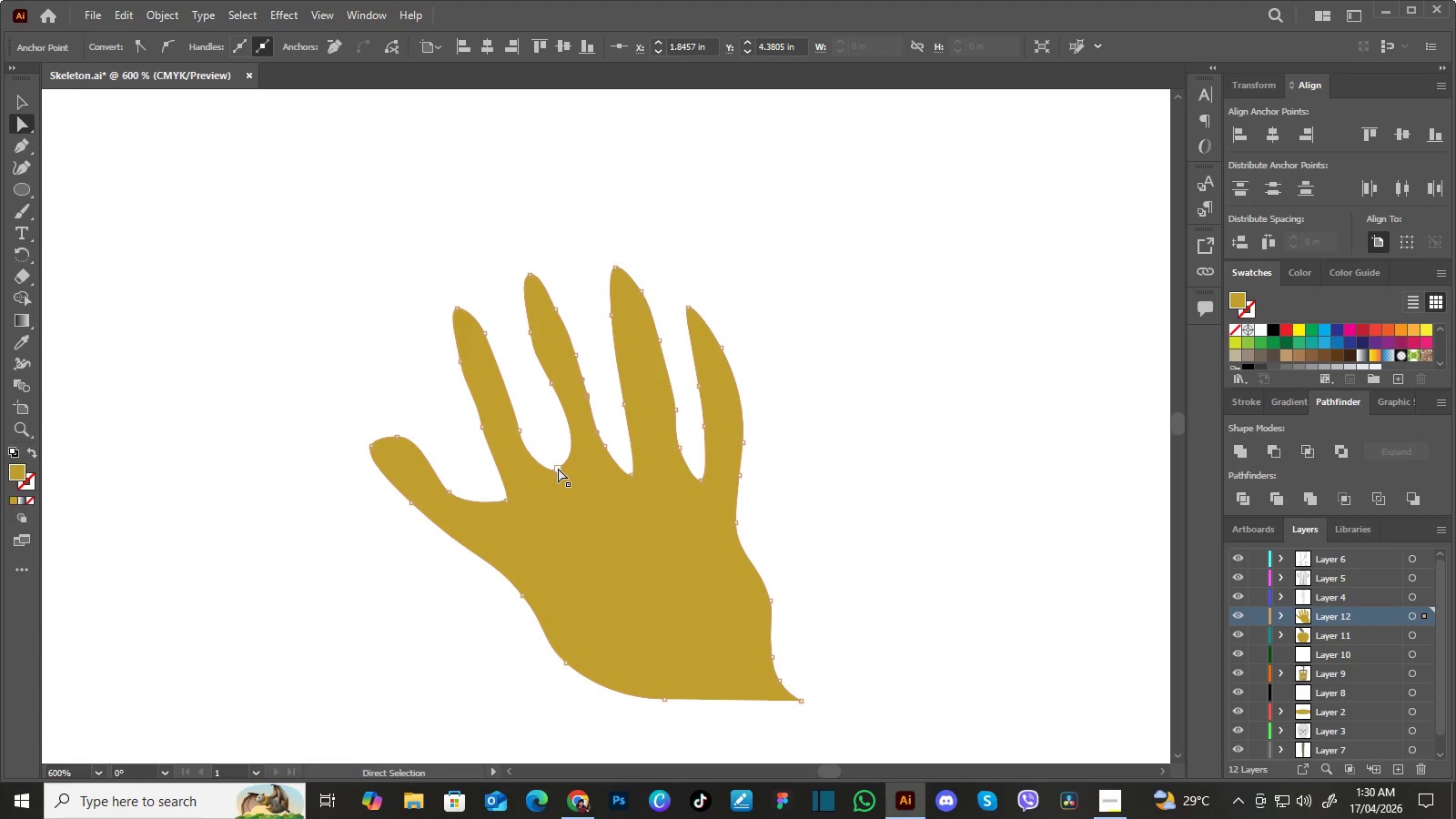 
left_click_drag(start_coordinate=[558, 468], to_coordinate=[562, 468])
 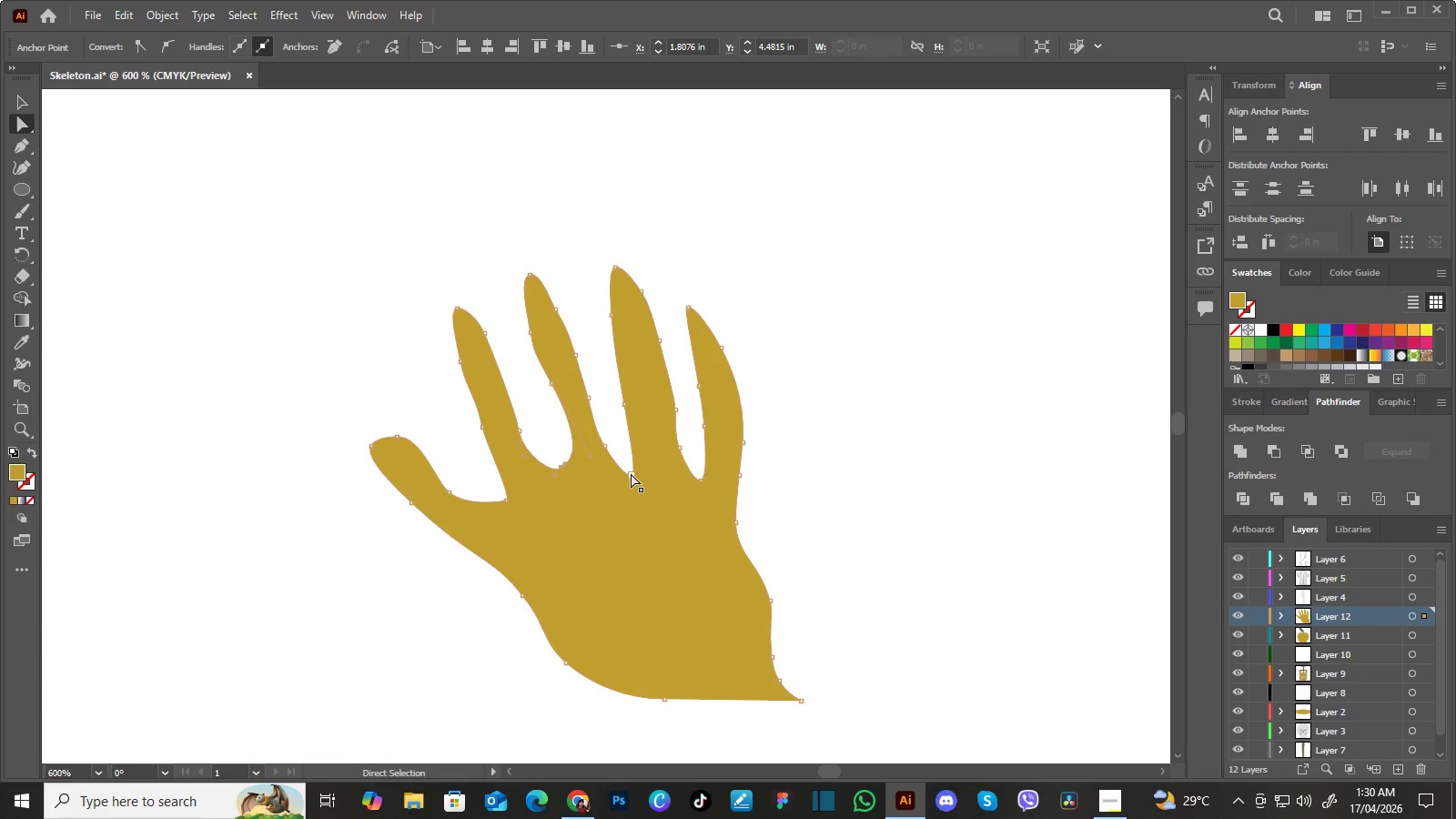 
left_click_drag(start_coordinate=[631, 473], to_coordinate=[631, 468])
 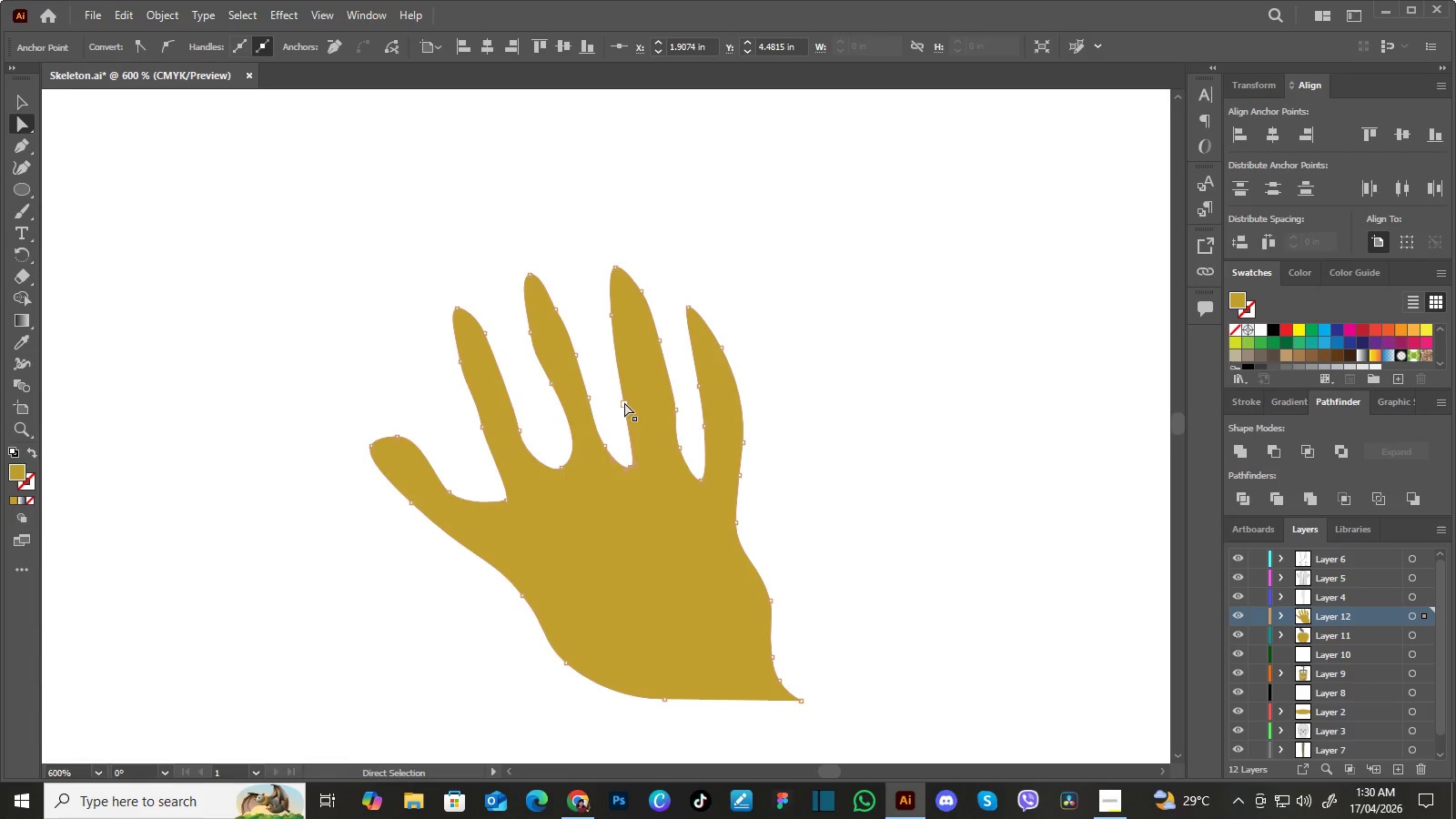 
left_click_drag(start_coordinate=[624, 402], to_coordinate=[624, 413])
 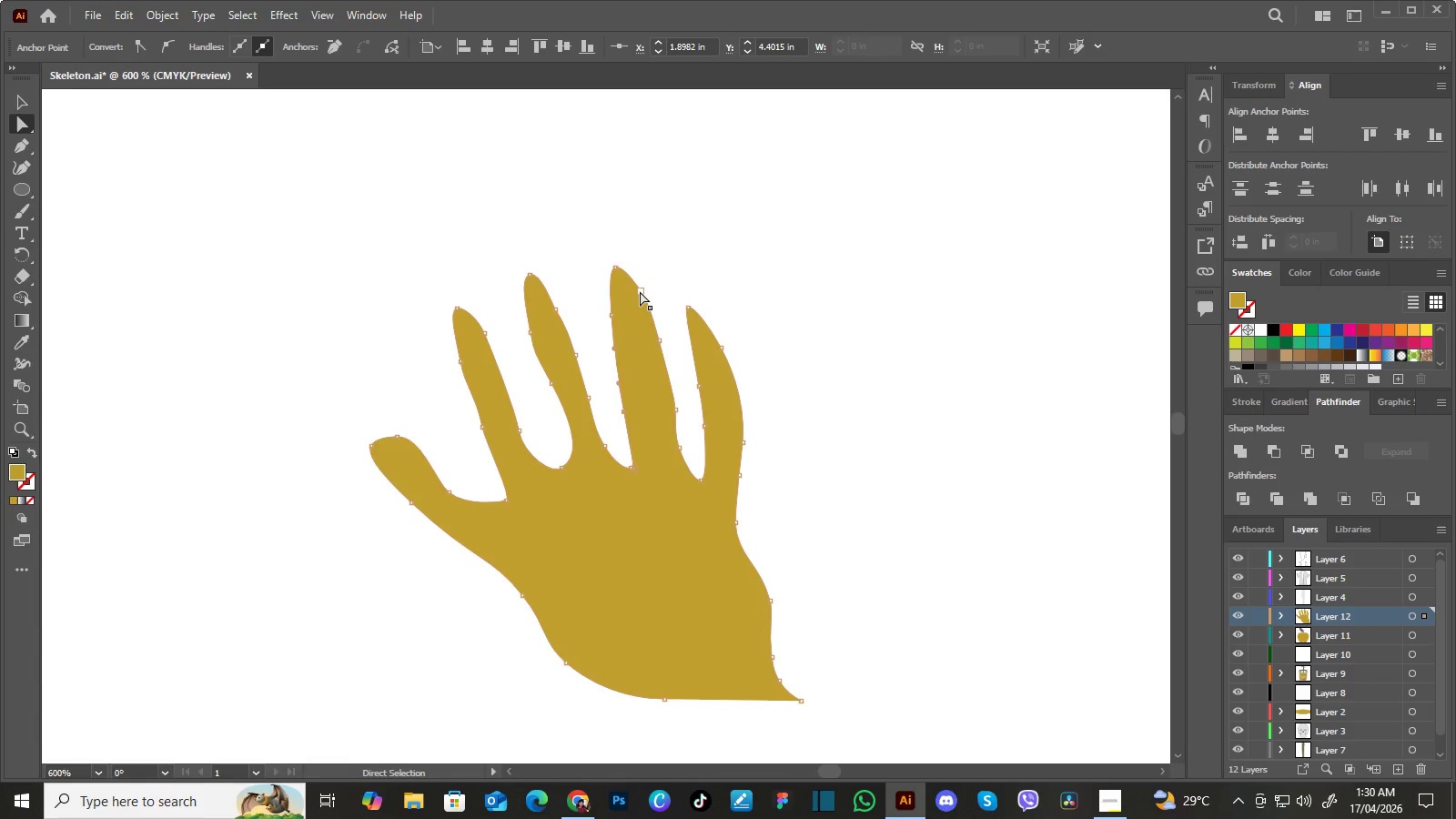 
left_click_drag(start_coordinate=[640, 291], to_coordinate=[637, 313])
 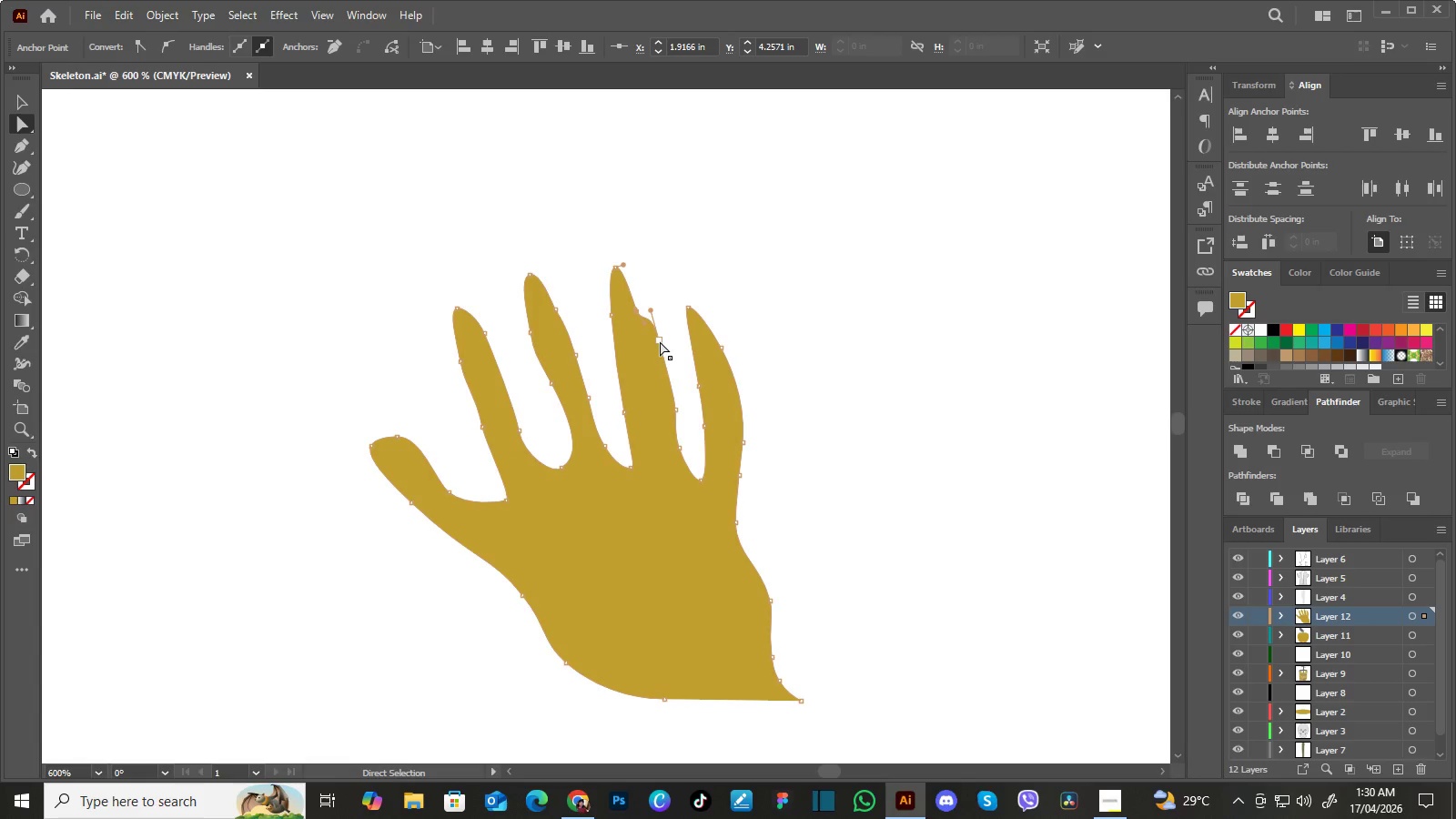 
left_click_drag(start_coordinate=[660, 341], to_coordinate=[653, 370])
 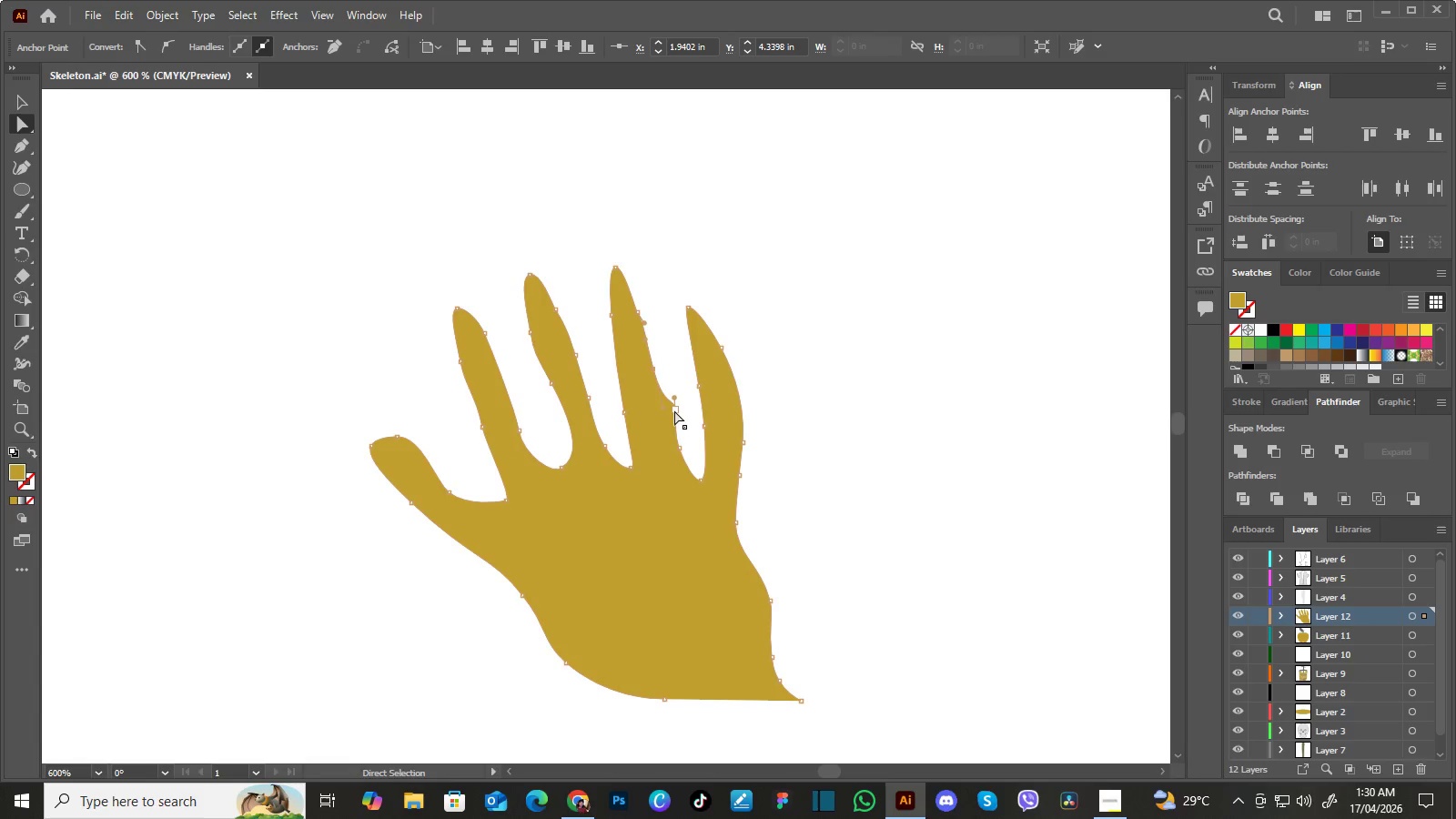 
left_click_drag(start_coordinate=[674, 410], to_coordinate=[659, 415])
 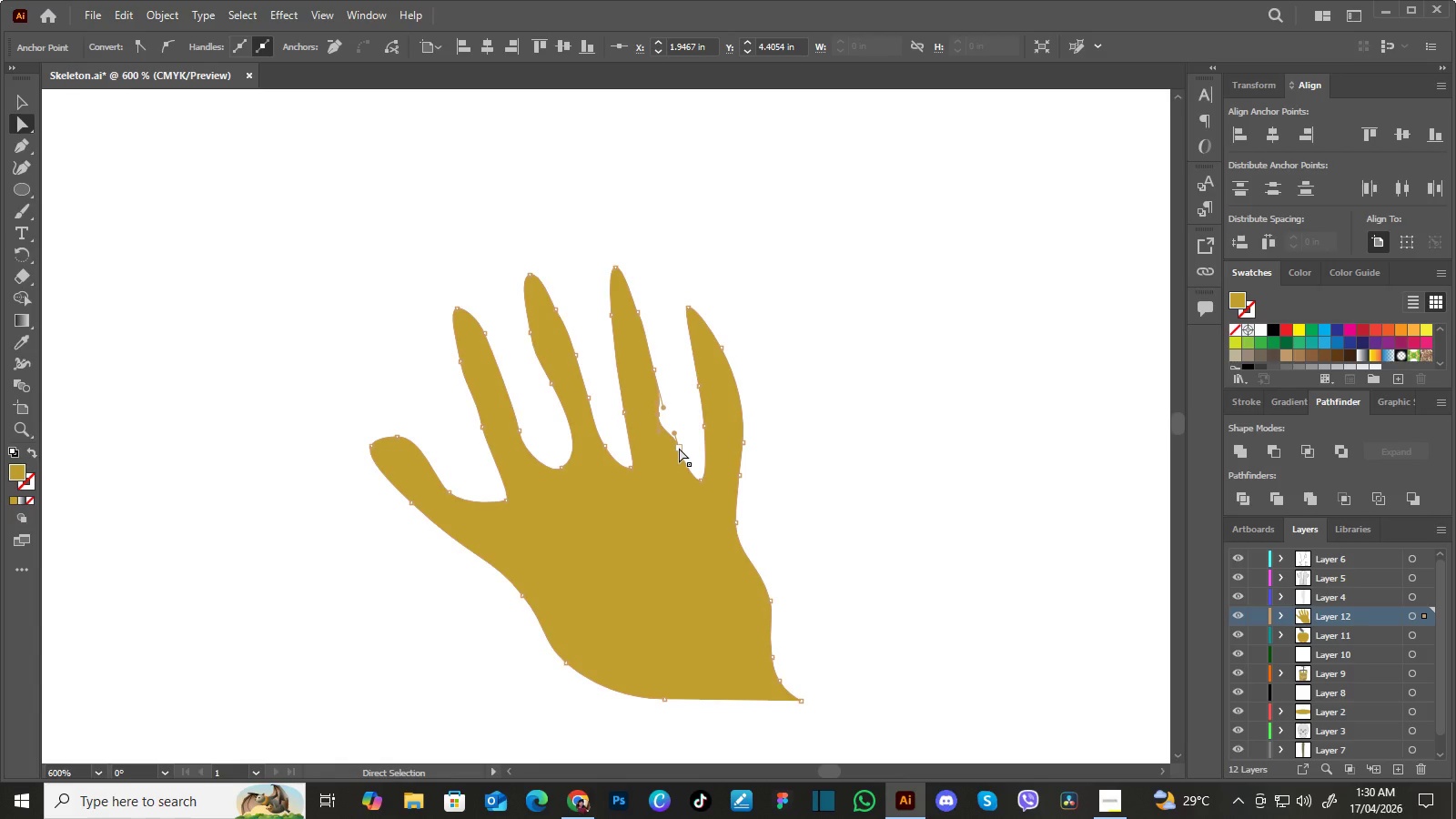 
left_click_drag(start_coordinate=[679, 448], to_coordinate=[672, 455])
 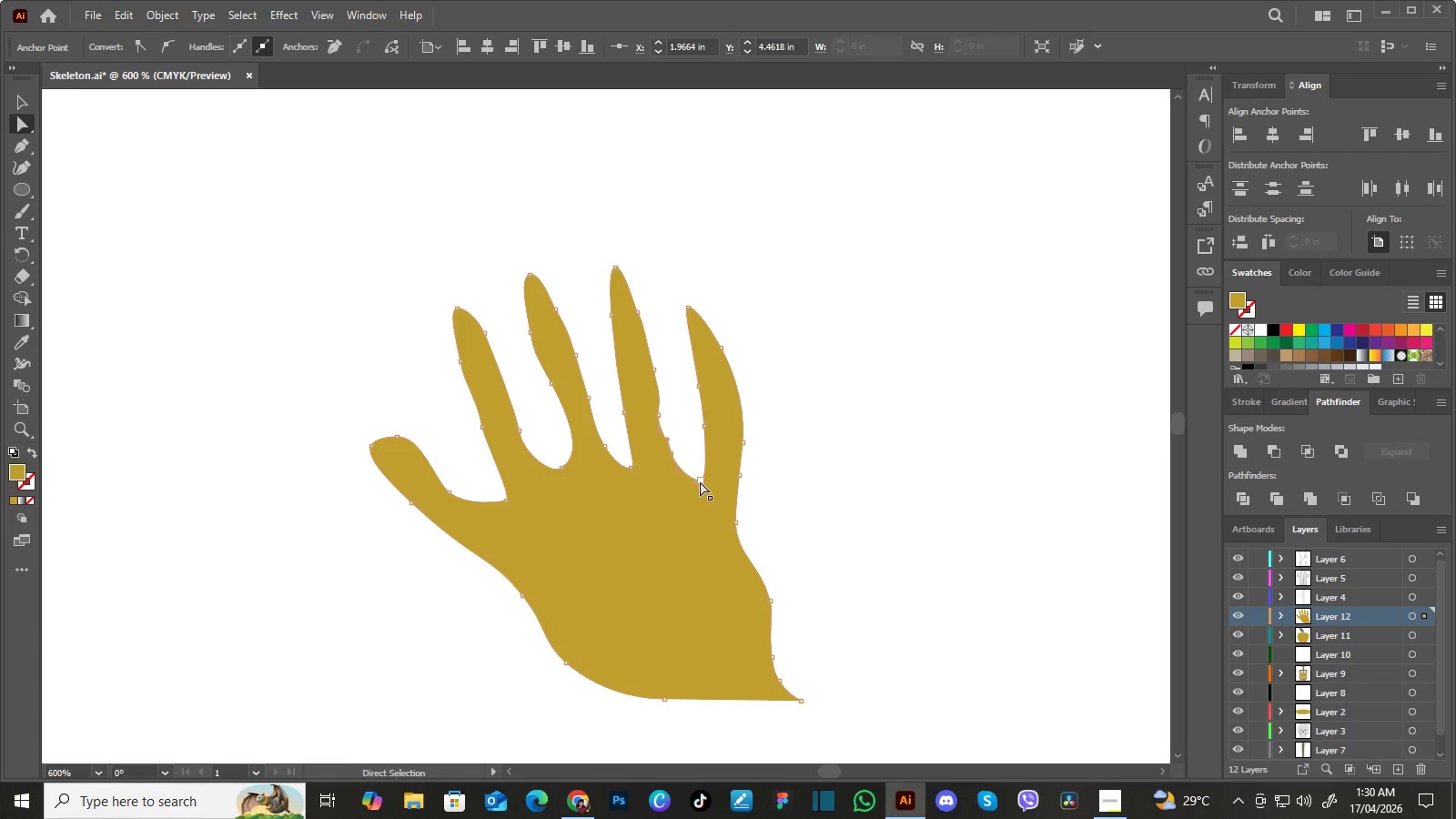 
left_click_drag(start_coordinate=[700, 481], to_coordinate=[695, 479])
 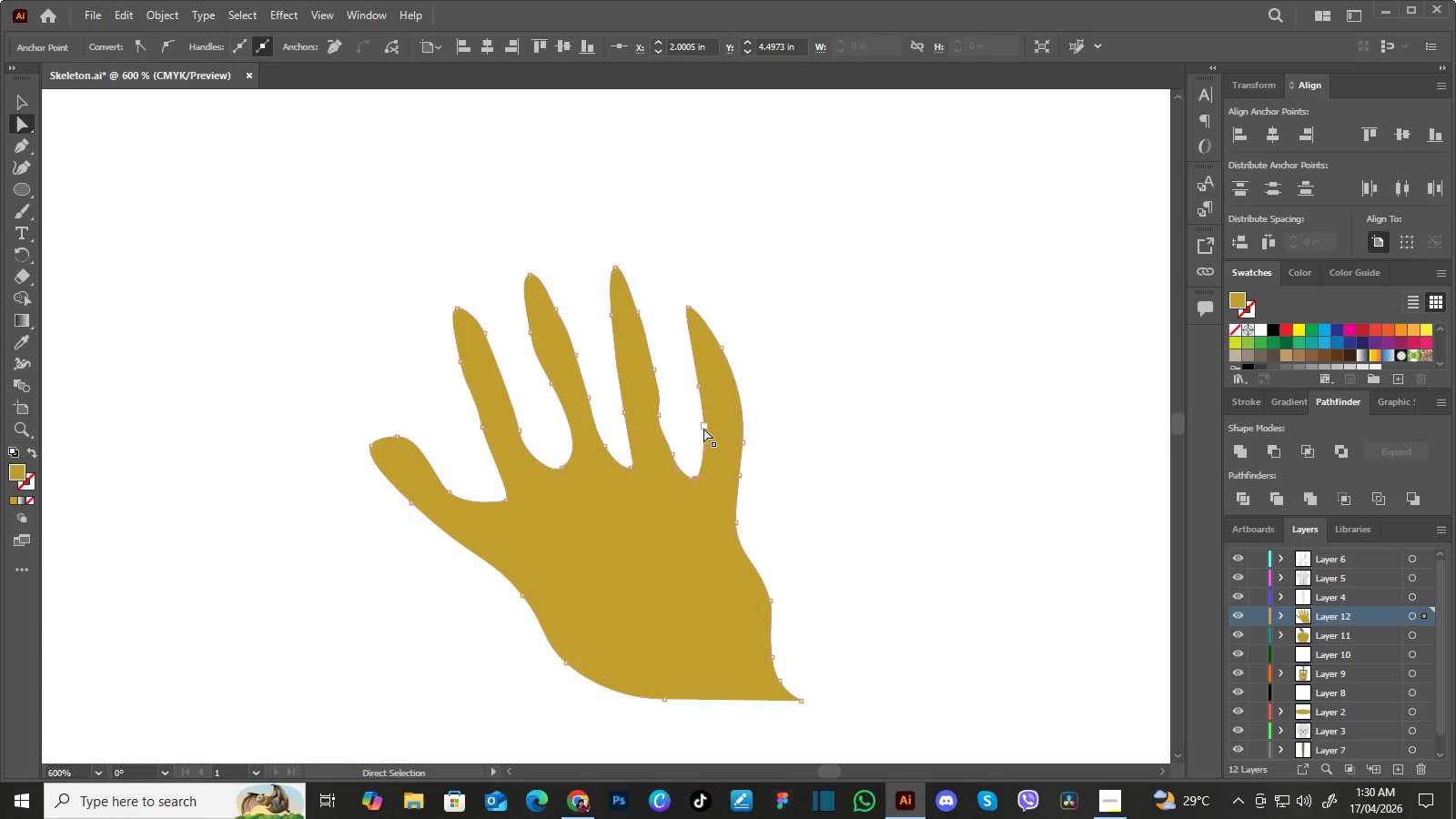 
left_click_drag(start_coordinate=[703, 428], to_coordinate=[702, 437])
 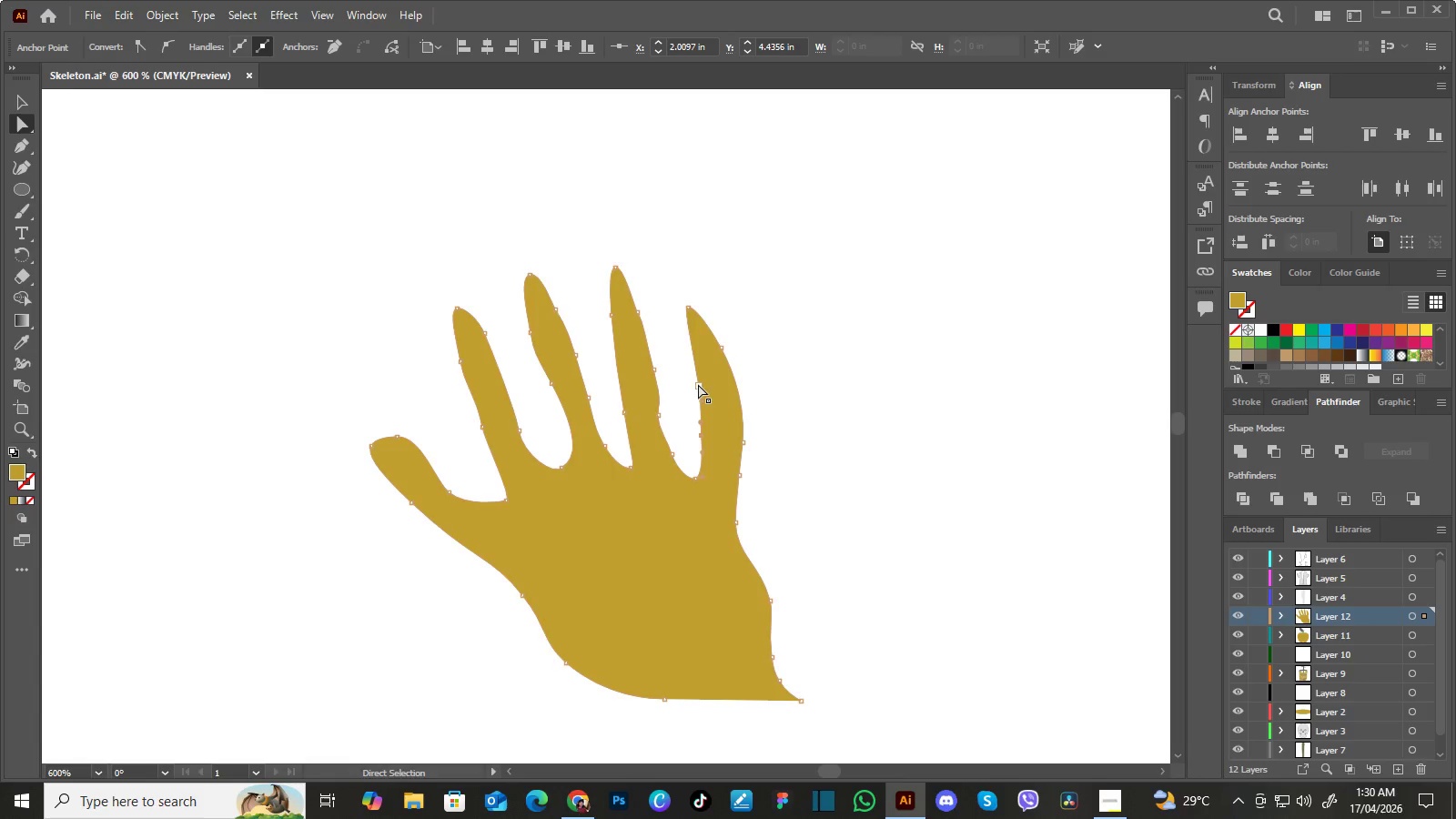 
left_click_drag(start_coordinate=[698, 384], to_coordinate=[698, 404])
 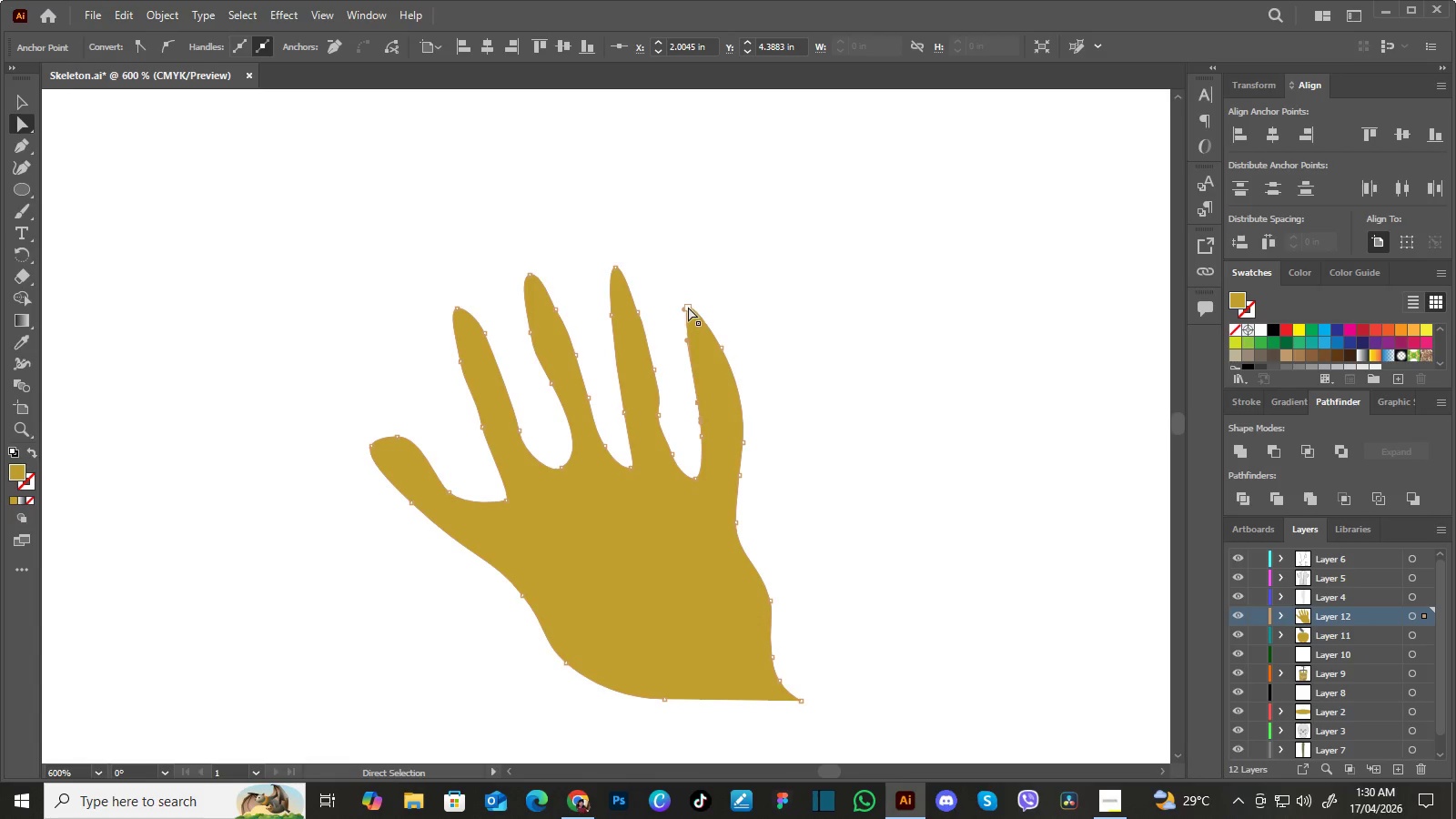 
left_click_drag(start_coordinate=[688, 307], to_coordinate=[702, 354])
 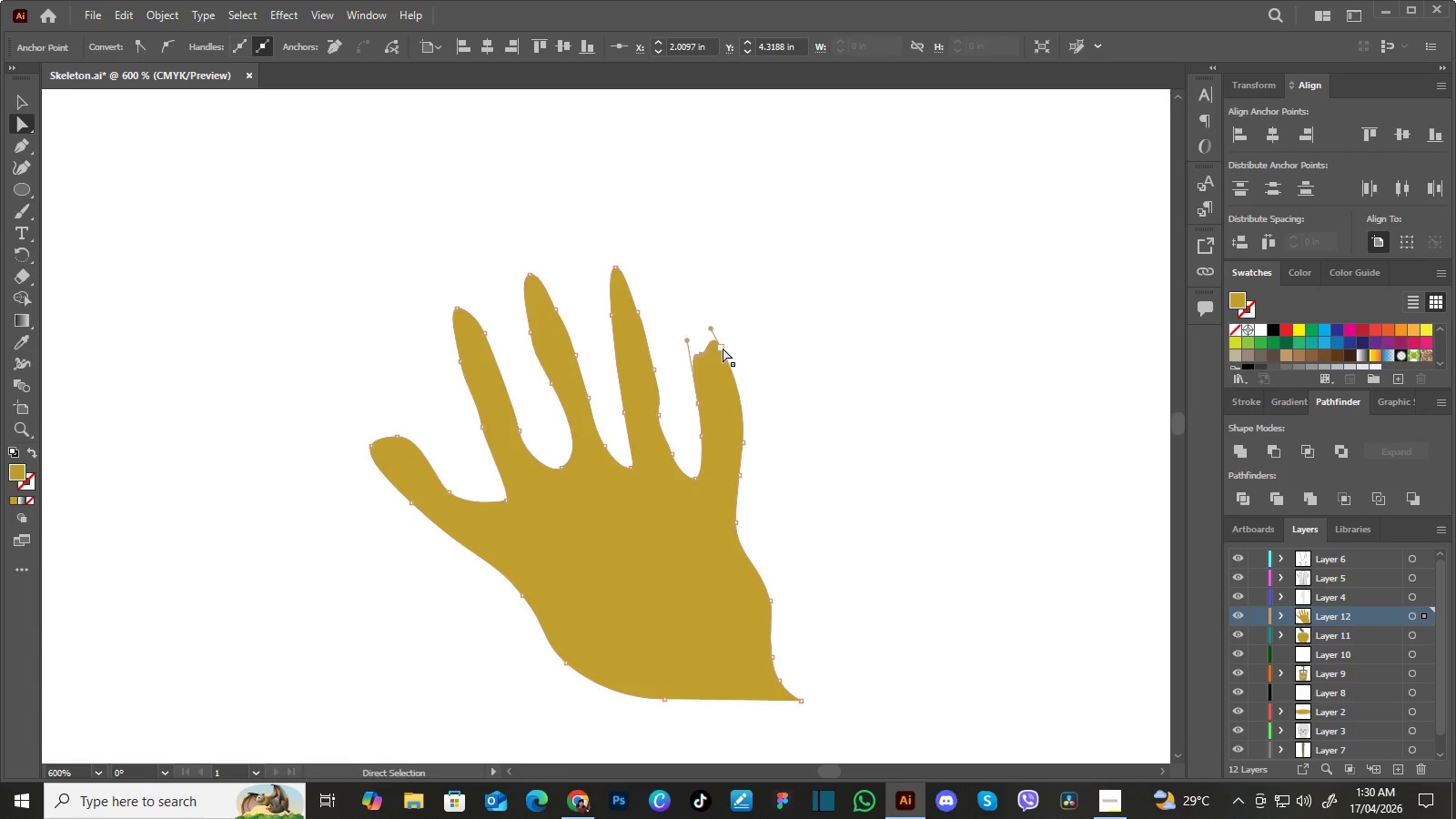 
left_click_drag(start_coordinate=[723, 348], to_coordinate=[730, 395])
 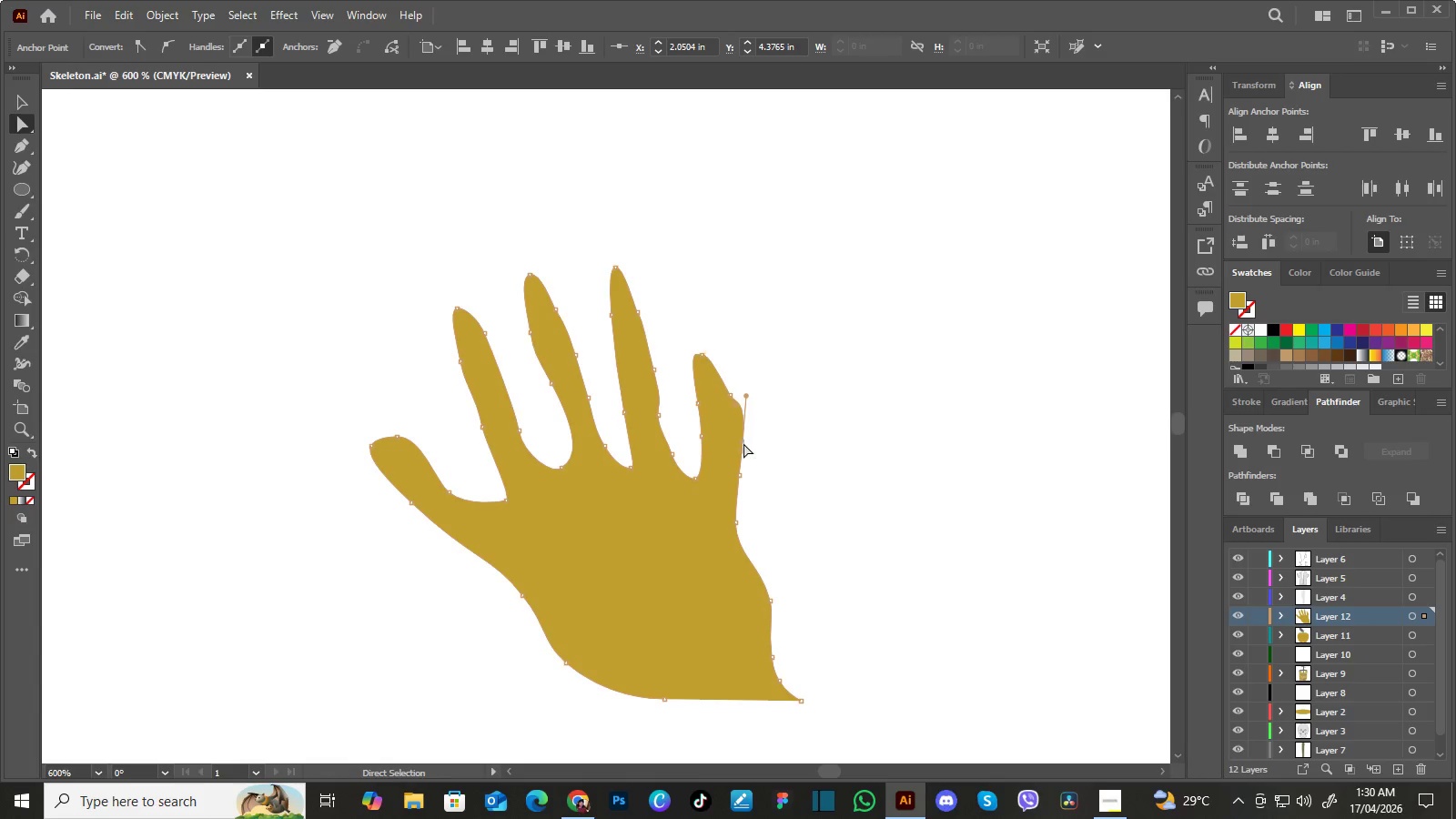 
left_click_drag(start_coordinate=[743, 443], to_coordinate=[734, 456])
 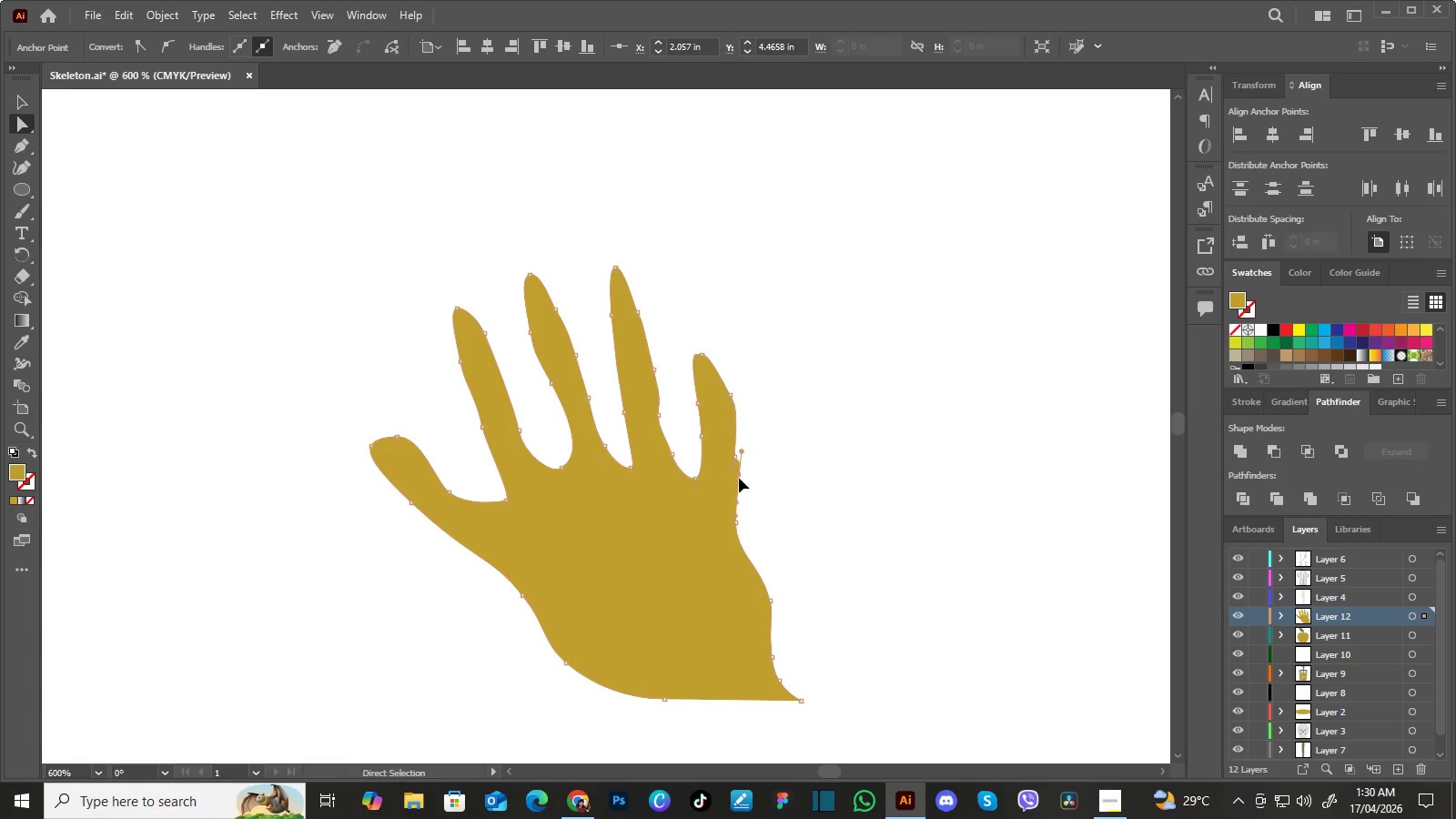 
left_click_drag(start_coordinate=[739, 478], to_coordinate=[734, 504])
 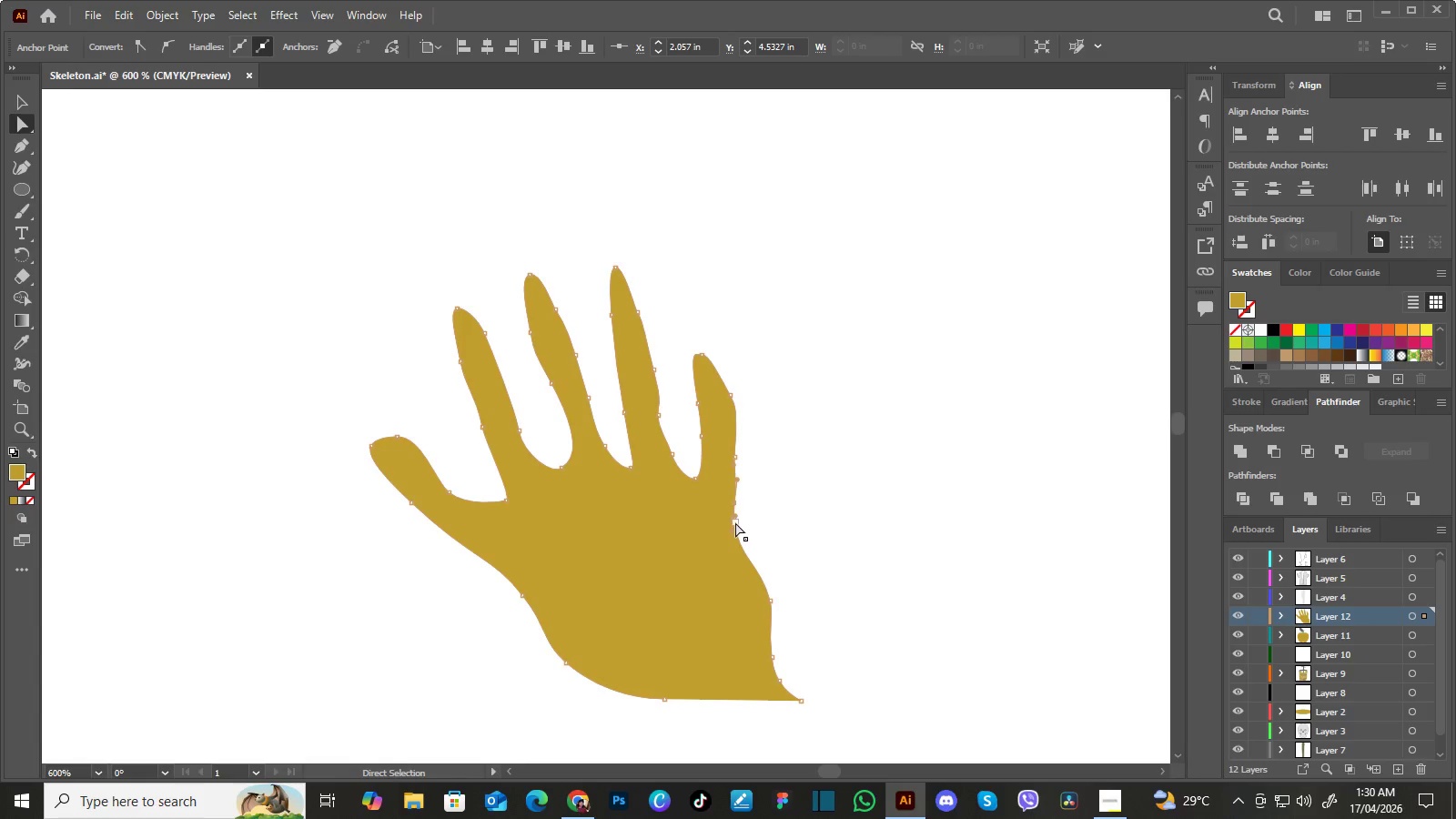 
left_click_drag(start_coordinate=[735, 523], to_coordinate=[730, 536])
 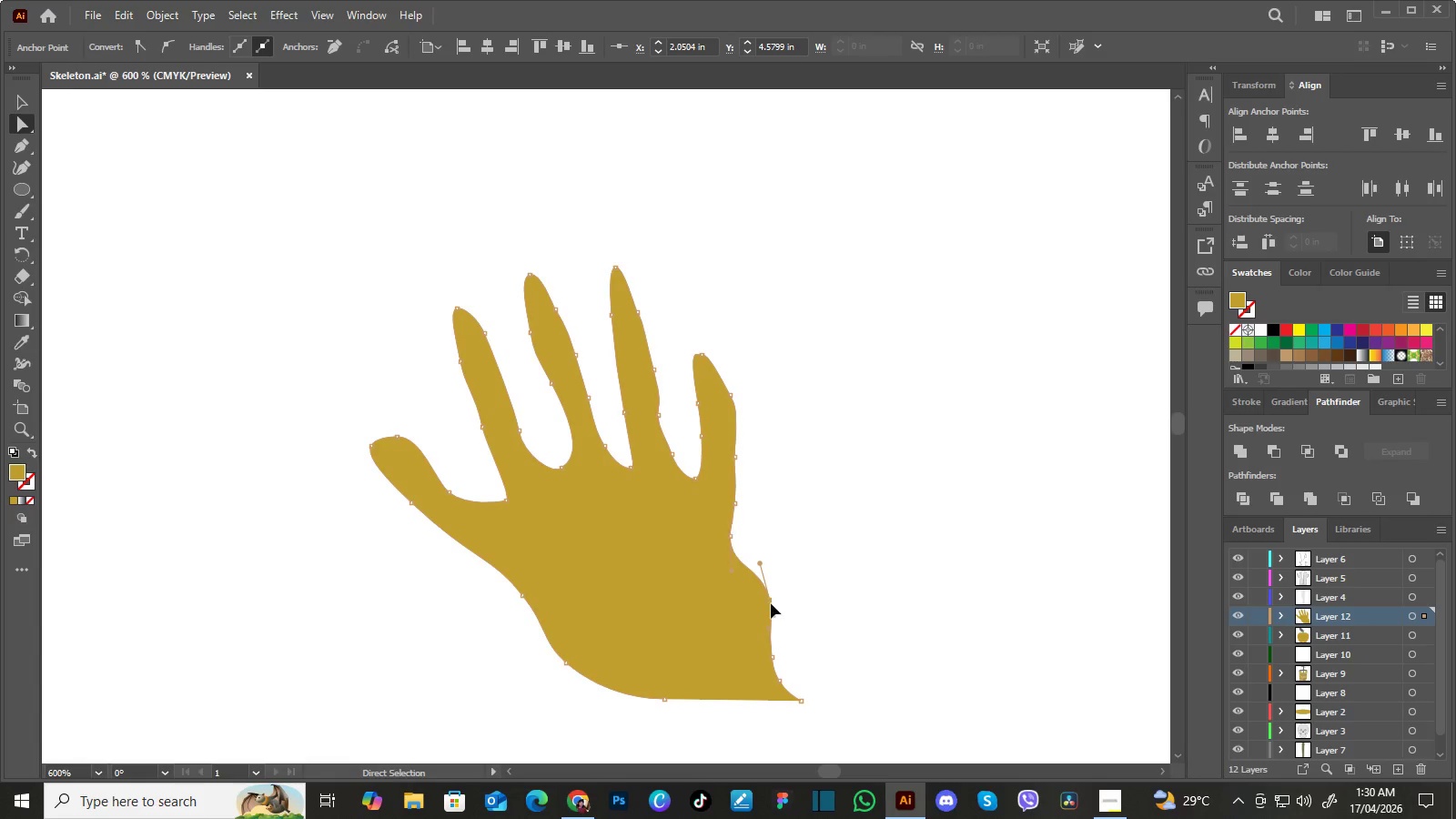 
left_click_drag(start_coordinate=[771, 603], to_coordinate=[766, 604])
 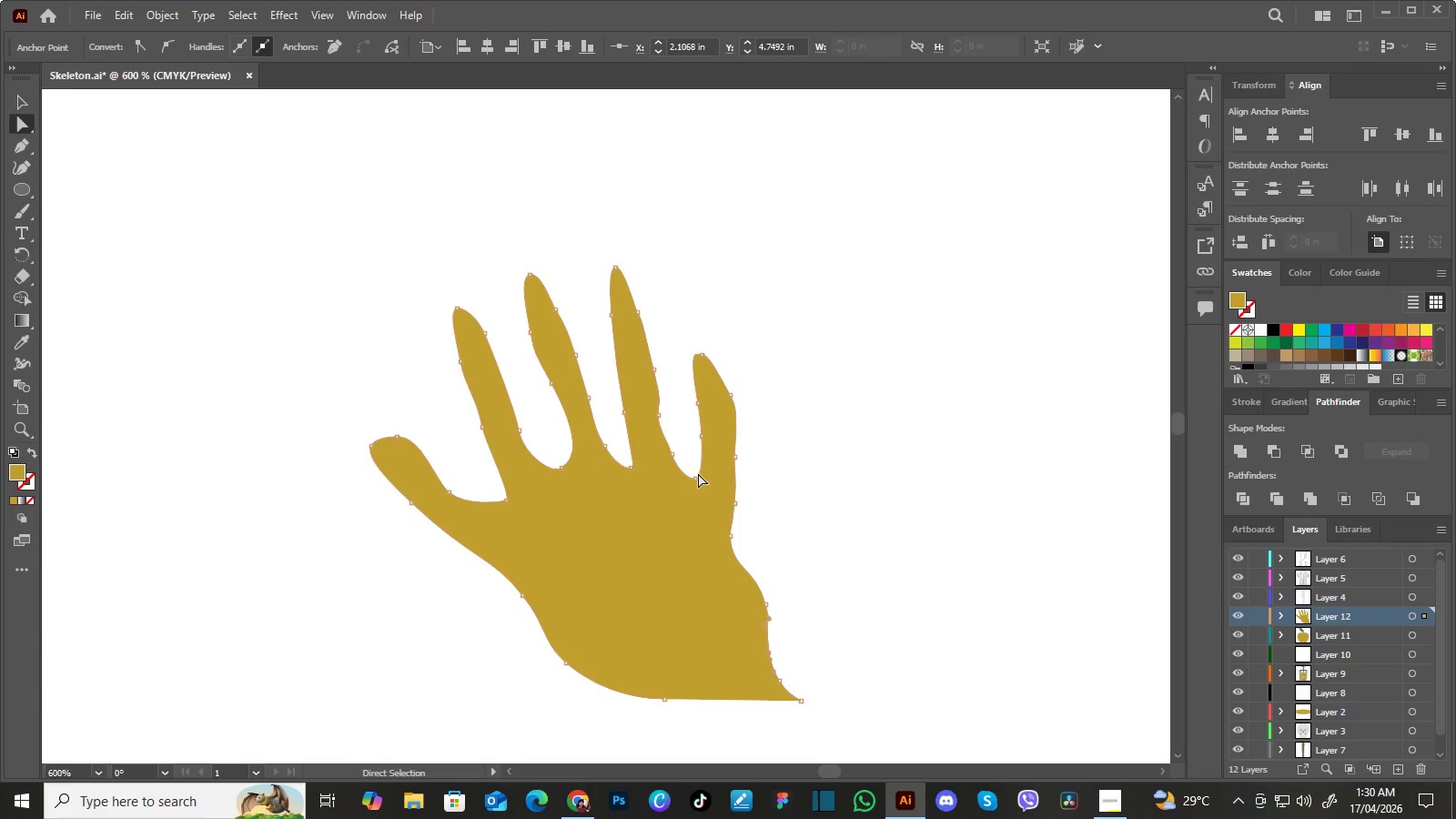 
left_click_drag(start_coordinate=[694, 480], to_coordinate=[702, 484])
 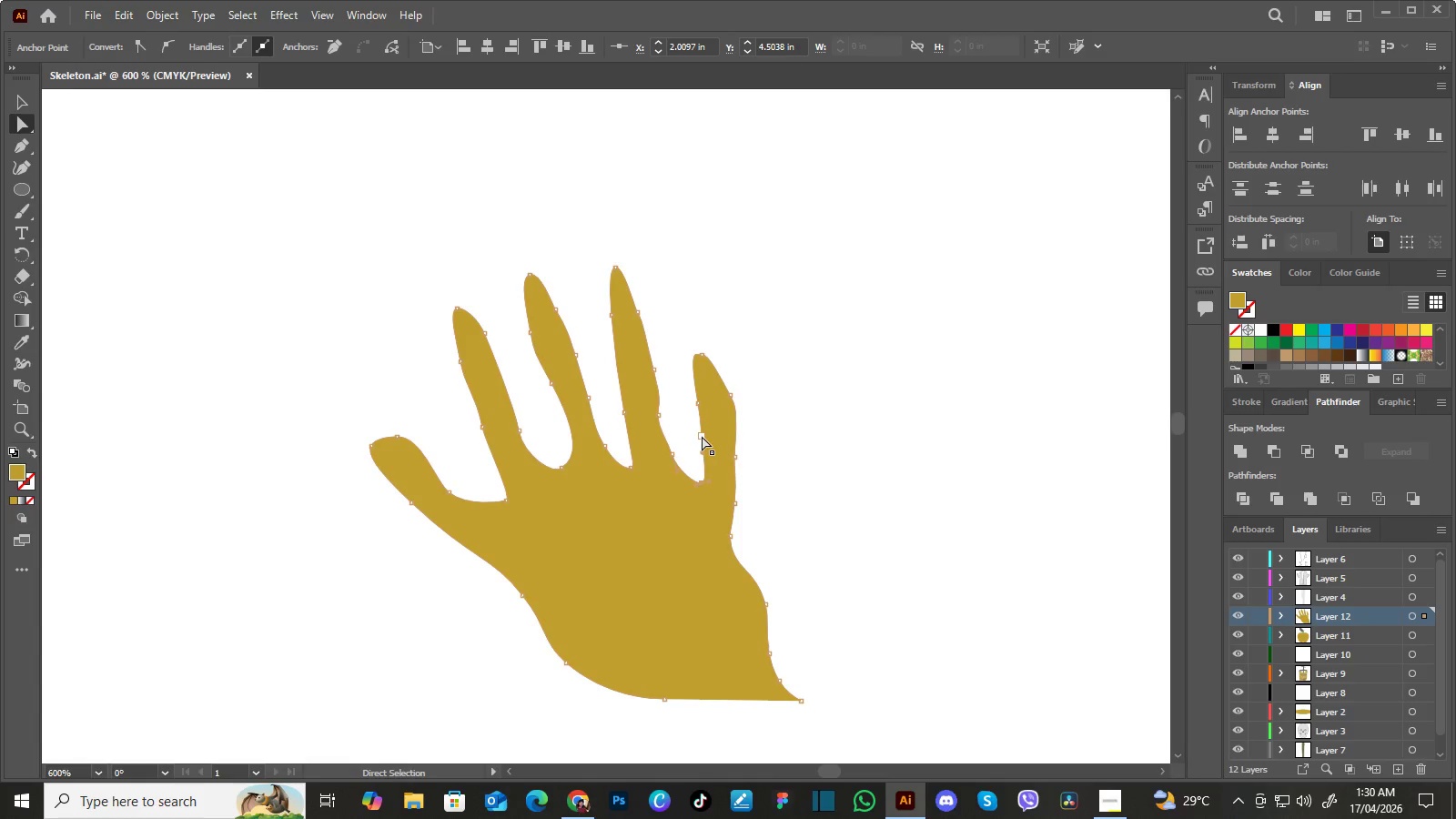 
left_click_drag(start_coordinate=[702, 436], to_coordinate=[708, 433])
 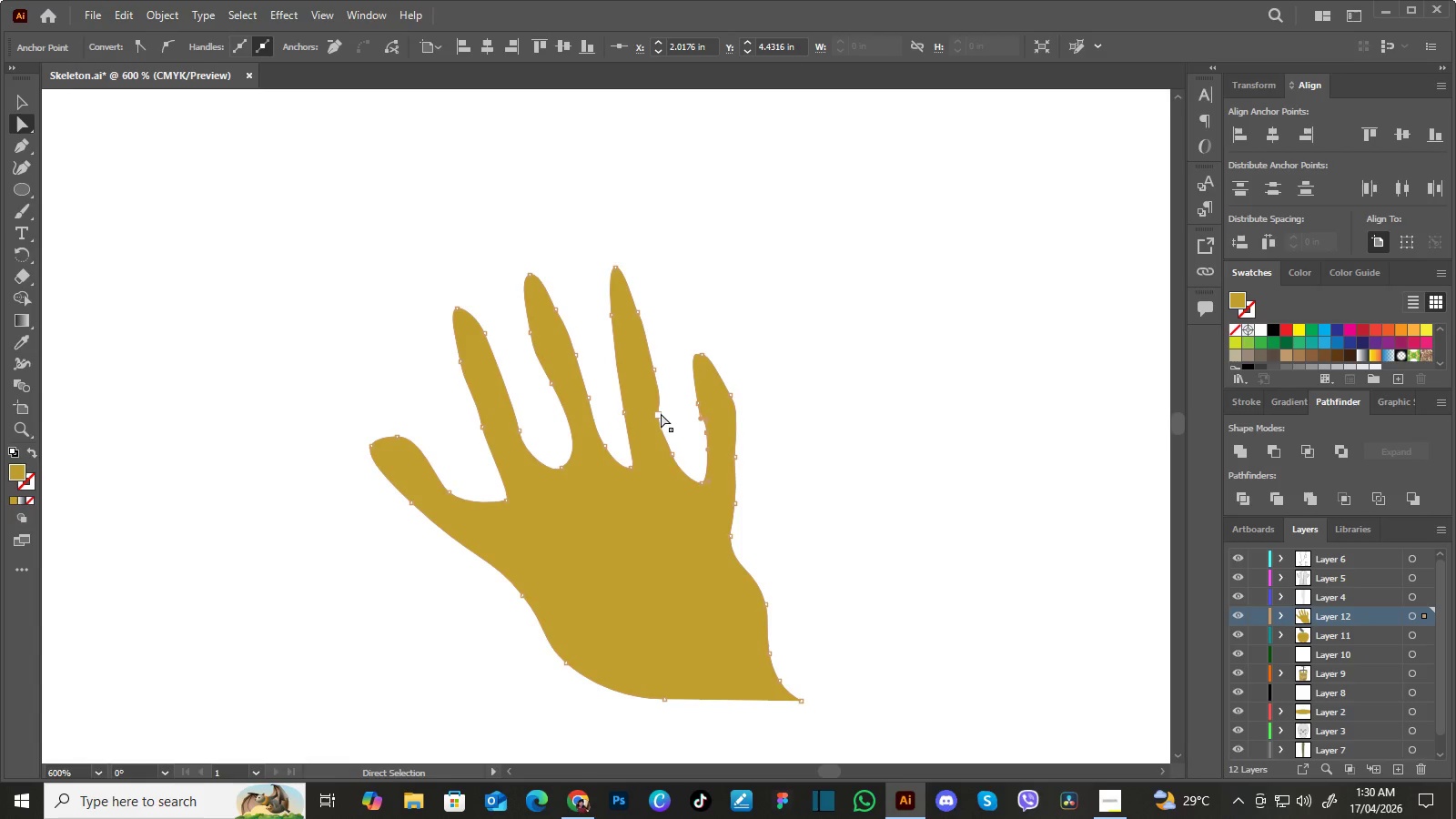 
left_click_drag(start_coordinate=[658, 415], to_coordinate=[667, 425])
 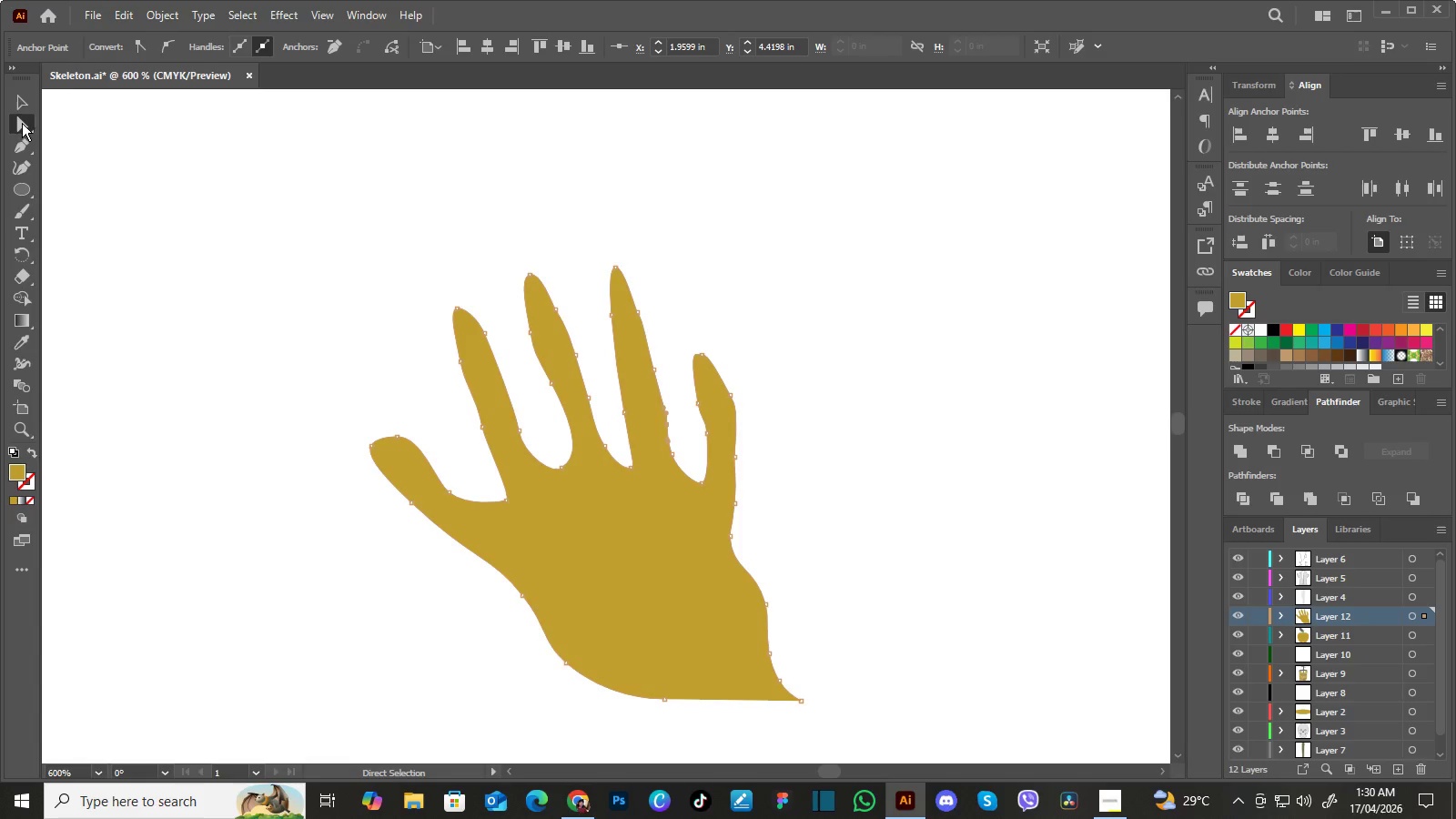 
left_click([27, 97])
 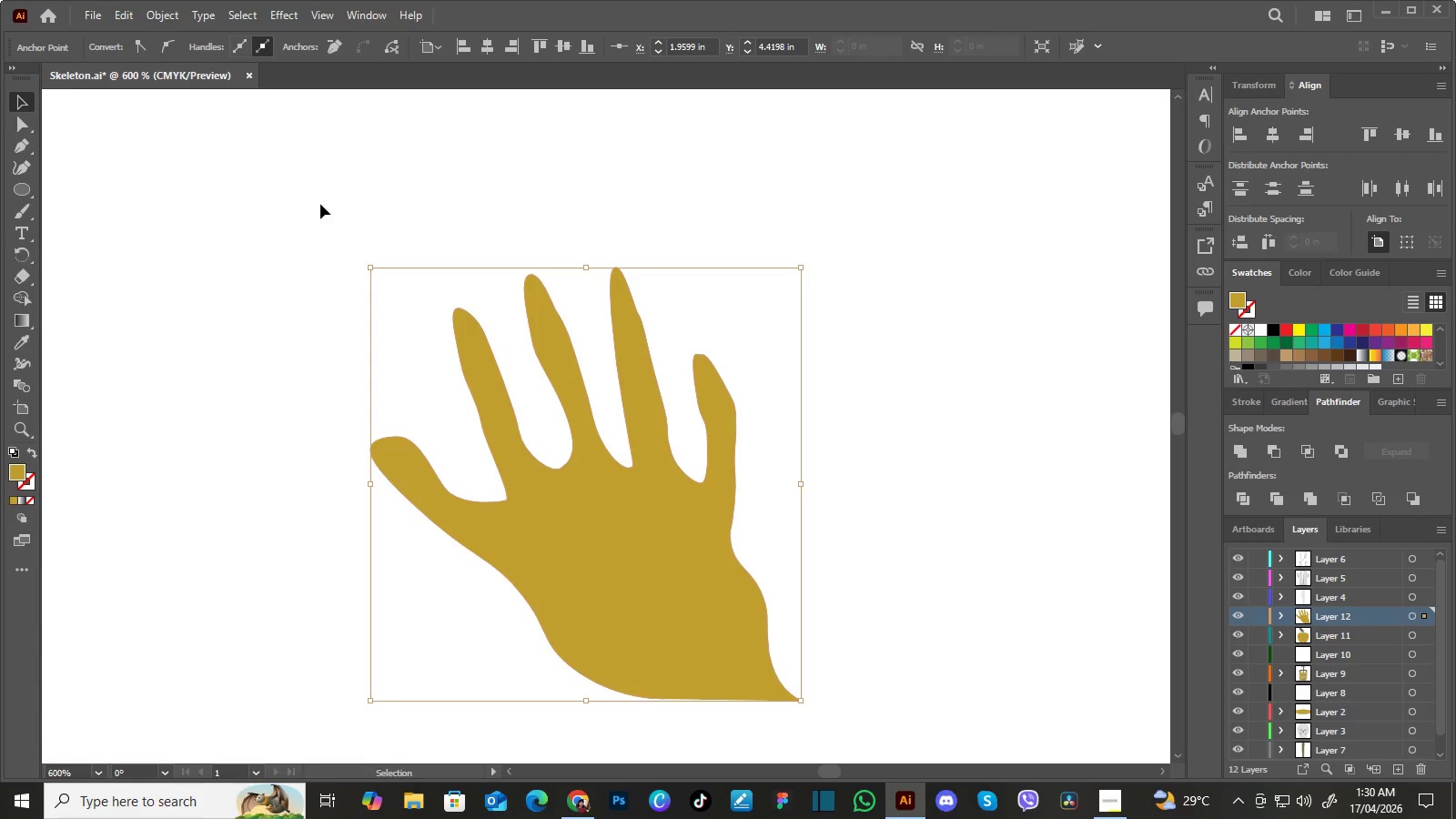 
left_click_drag(start_coordinate=[320, 204], to_coordinate=[326, 200])
 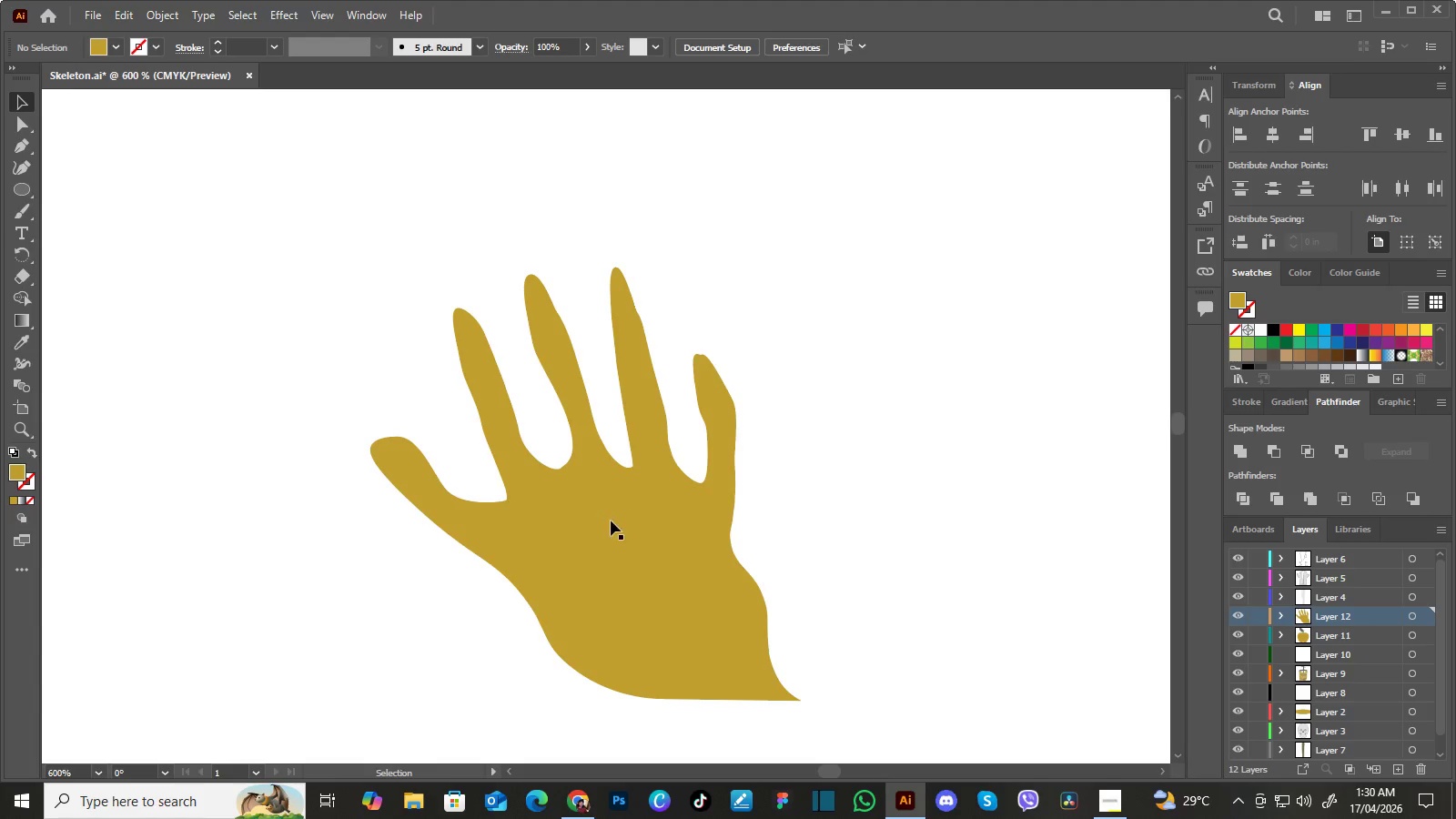 
key(Control+Minus)
 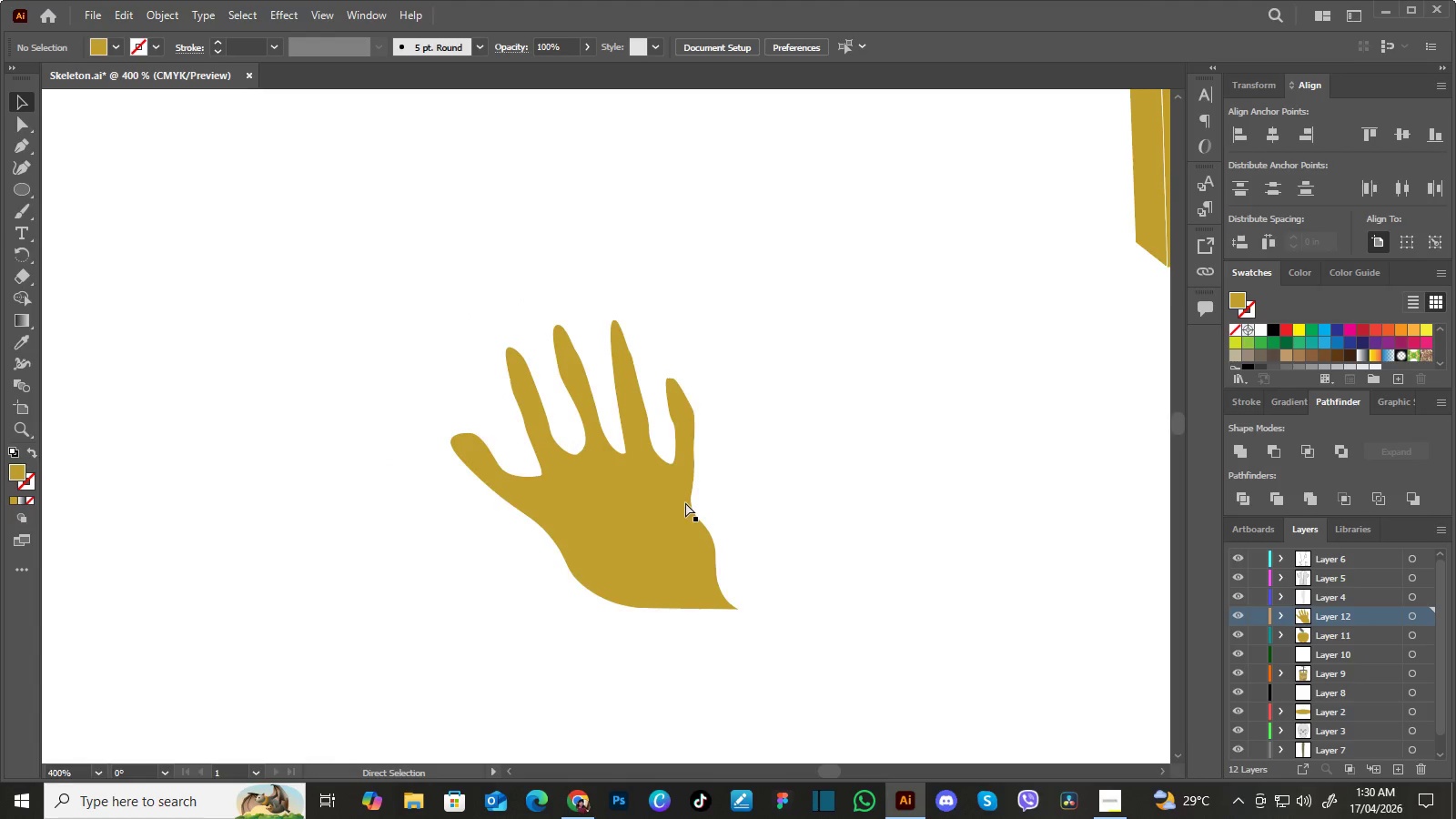 
key(Control+Minus)
 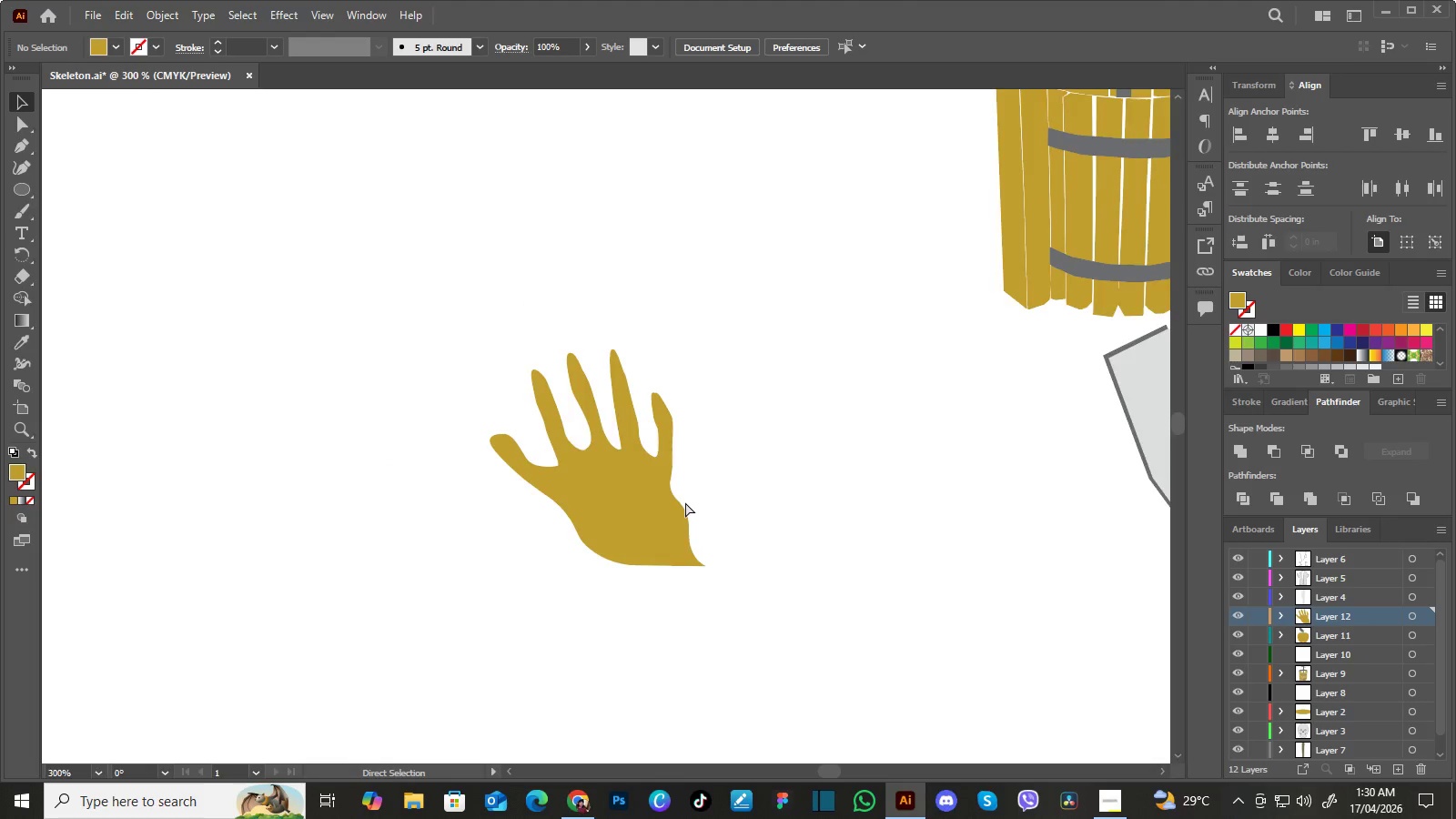 
key(Control+Minus)
 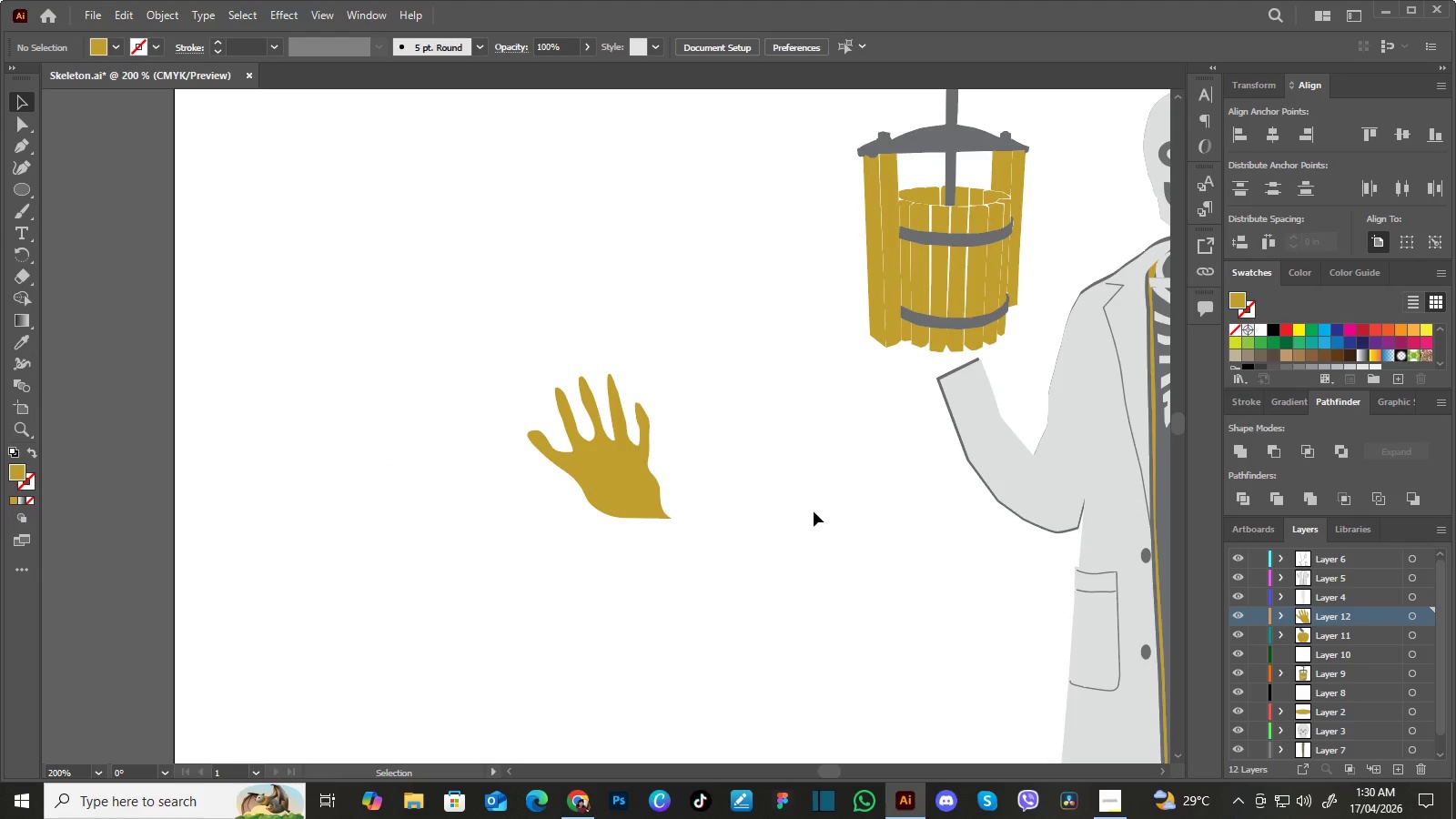 
hold_key(key=Space, duration=0.5)
 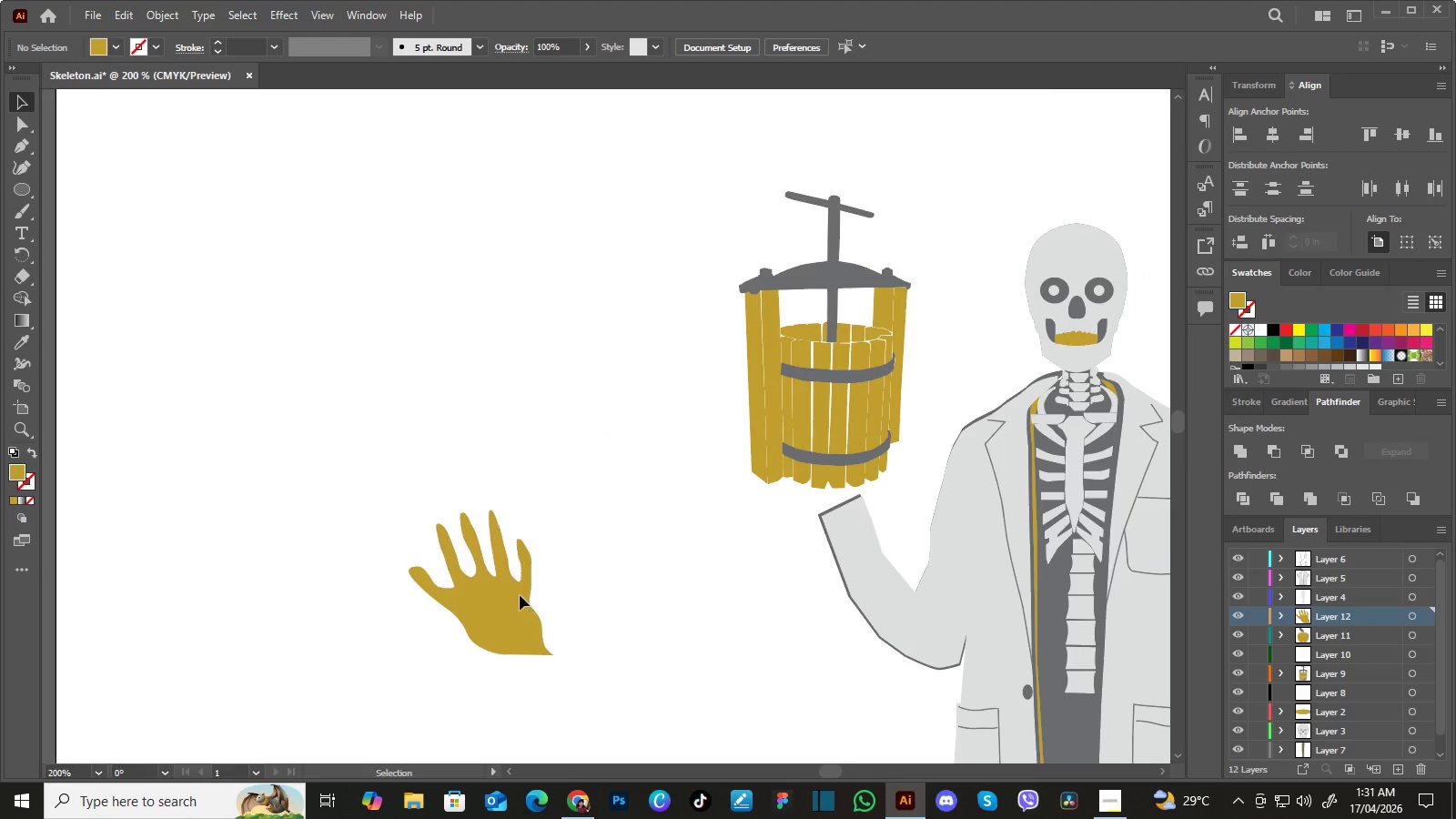 
left_click_drag(start_coordinate=[813, 512], to_coordinate=[694, 650])
 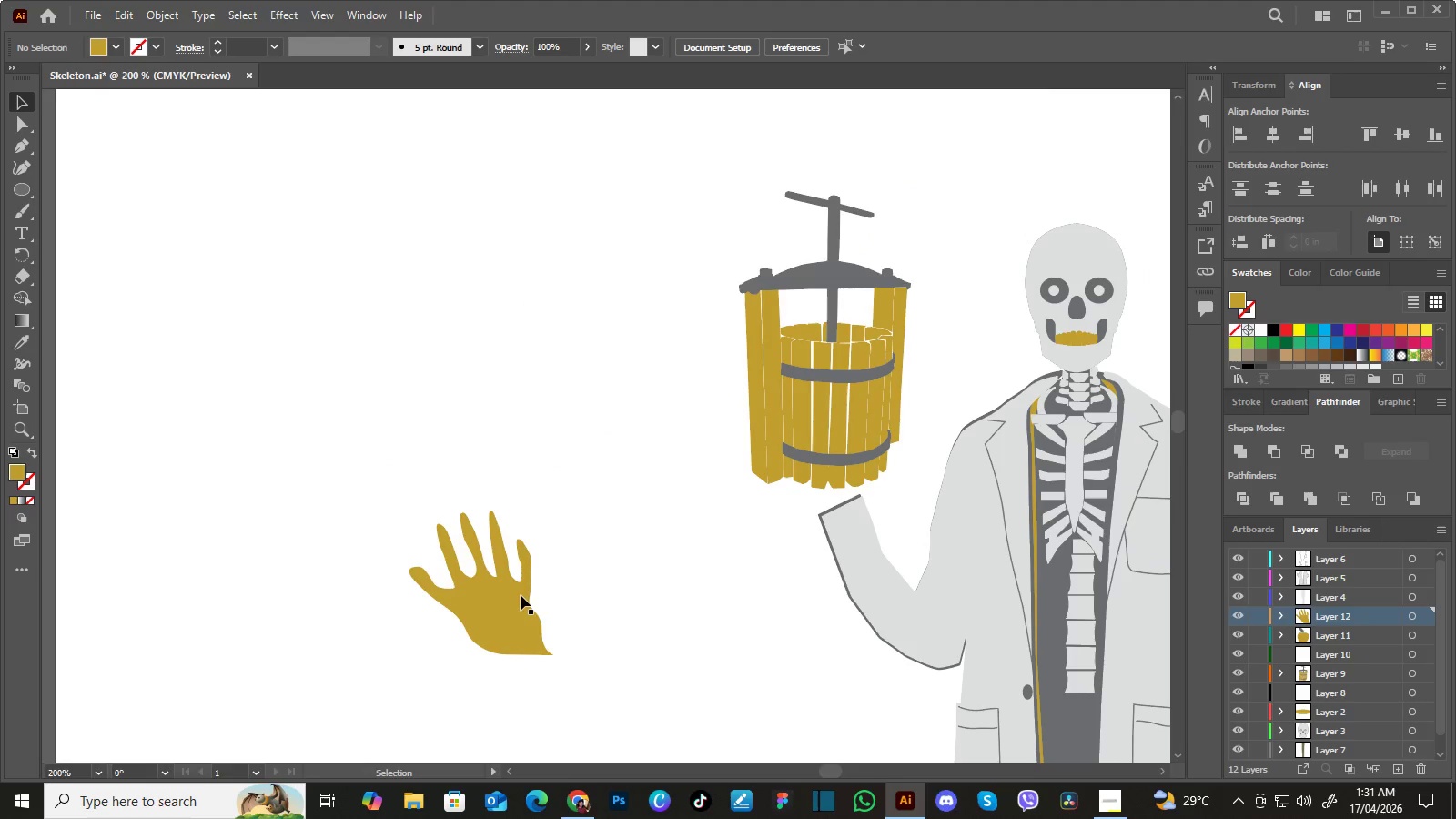 
left_click([520, 595])
 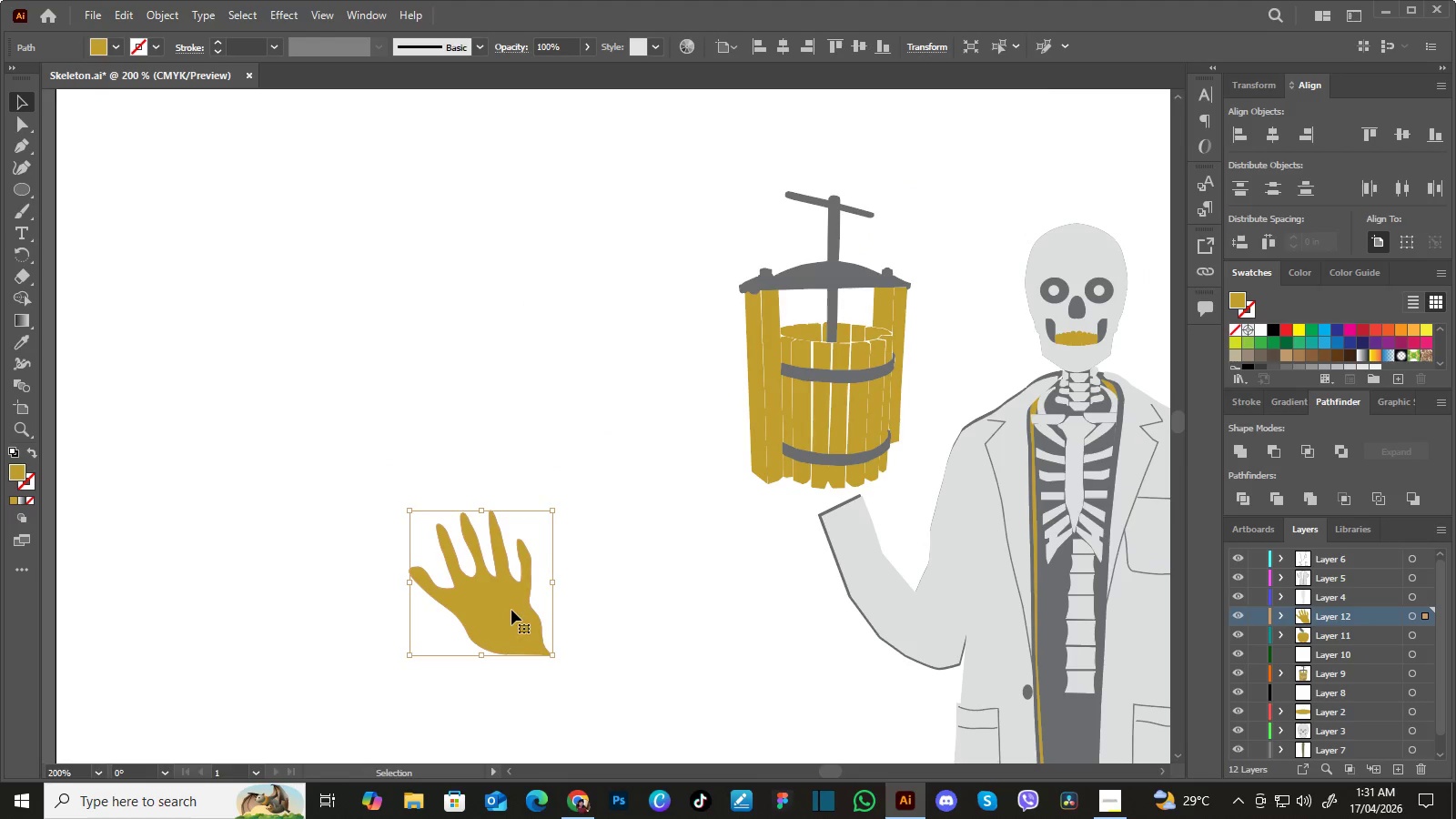 
left_click_drag(start_coordinate=[511, 610], to_coordinate=[667, 620])
 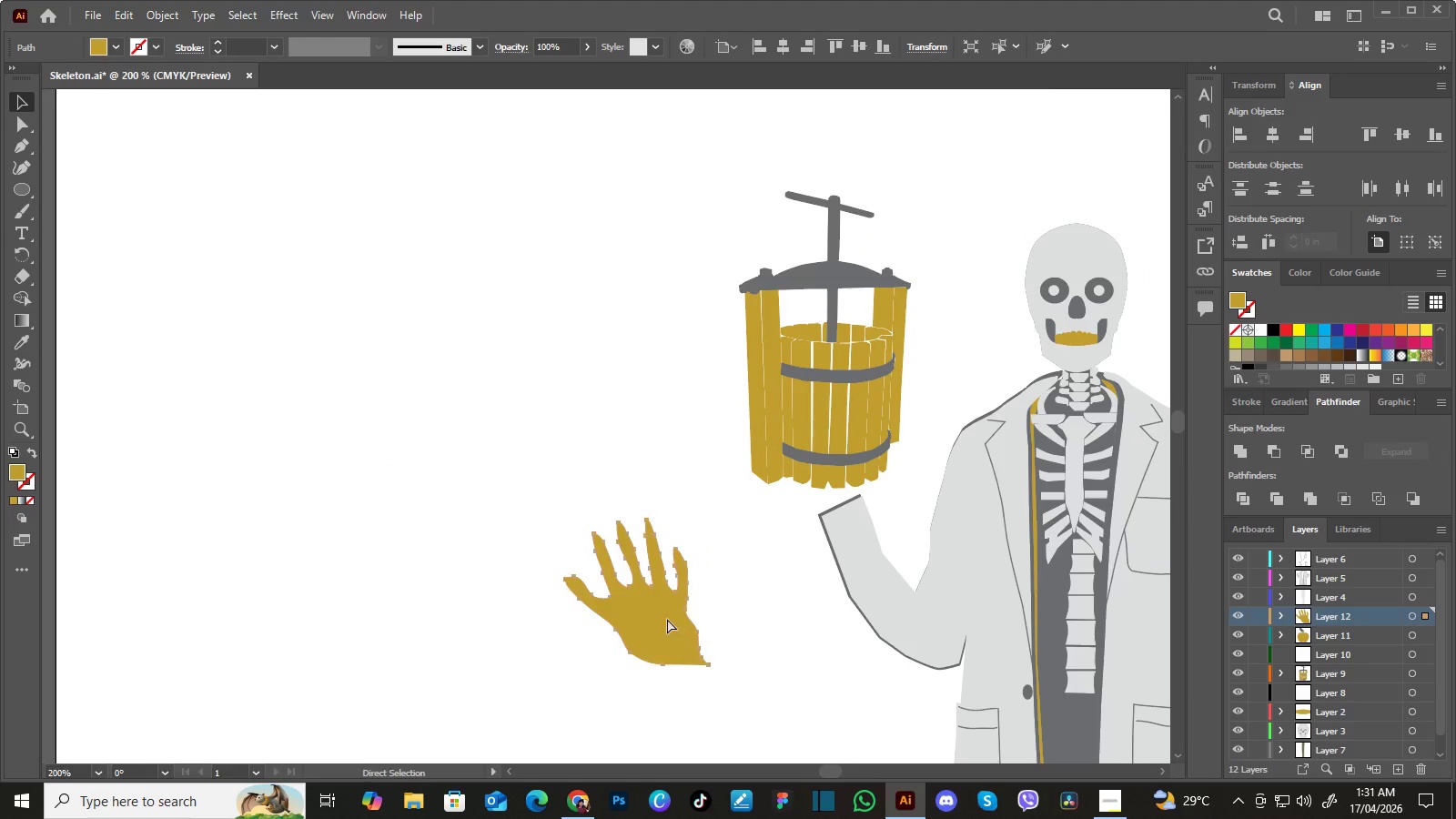 
key(Control+T)
 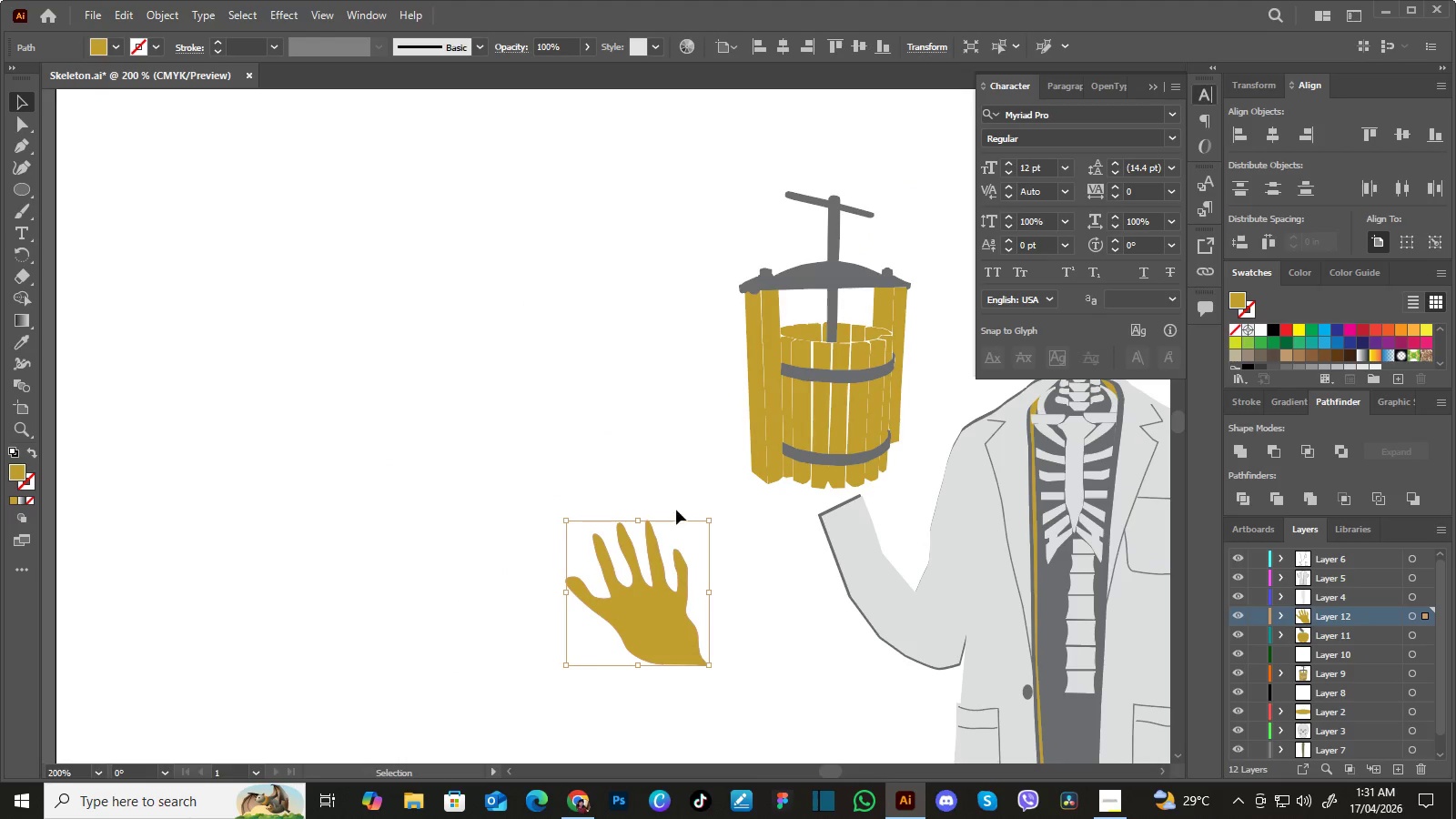 
left_click([668, 468])
 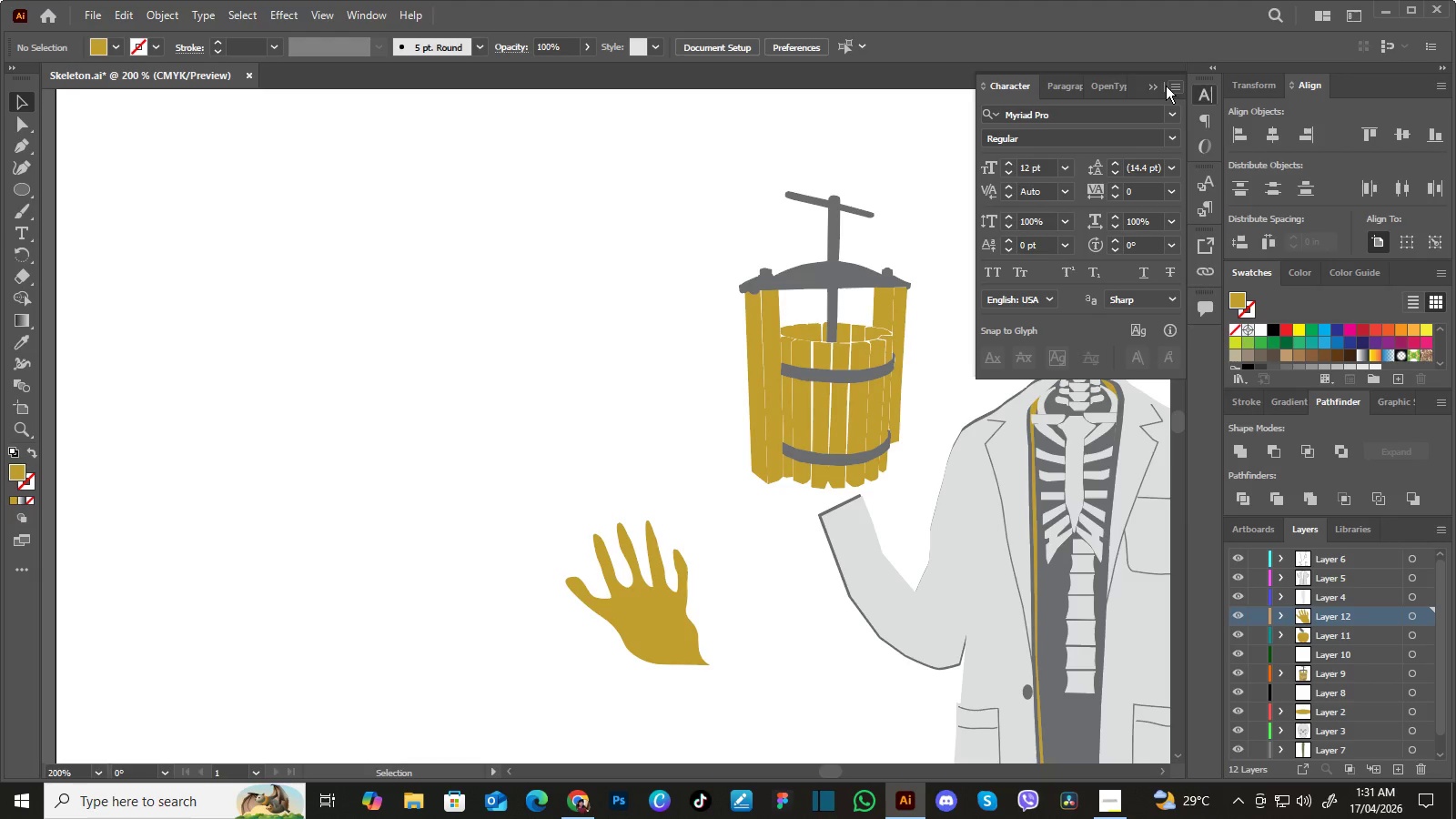 
left_click([1153, 86])
 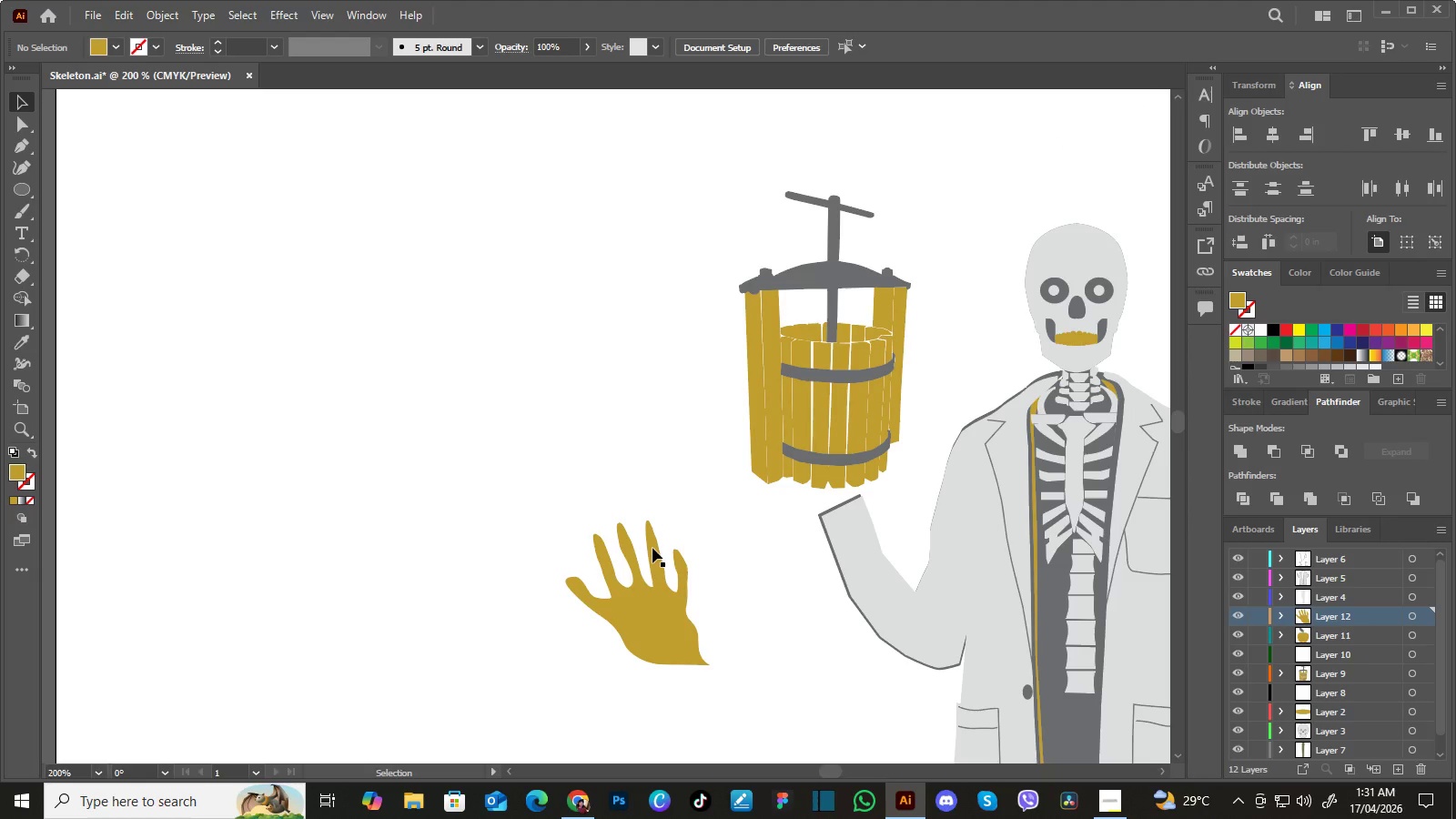 
left_click([652, 548])
 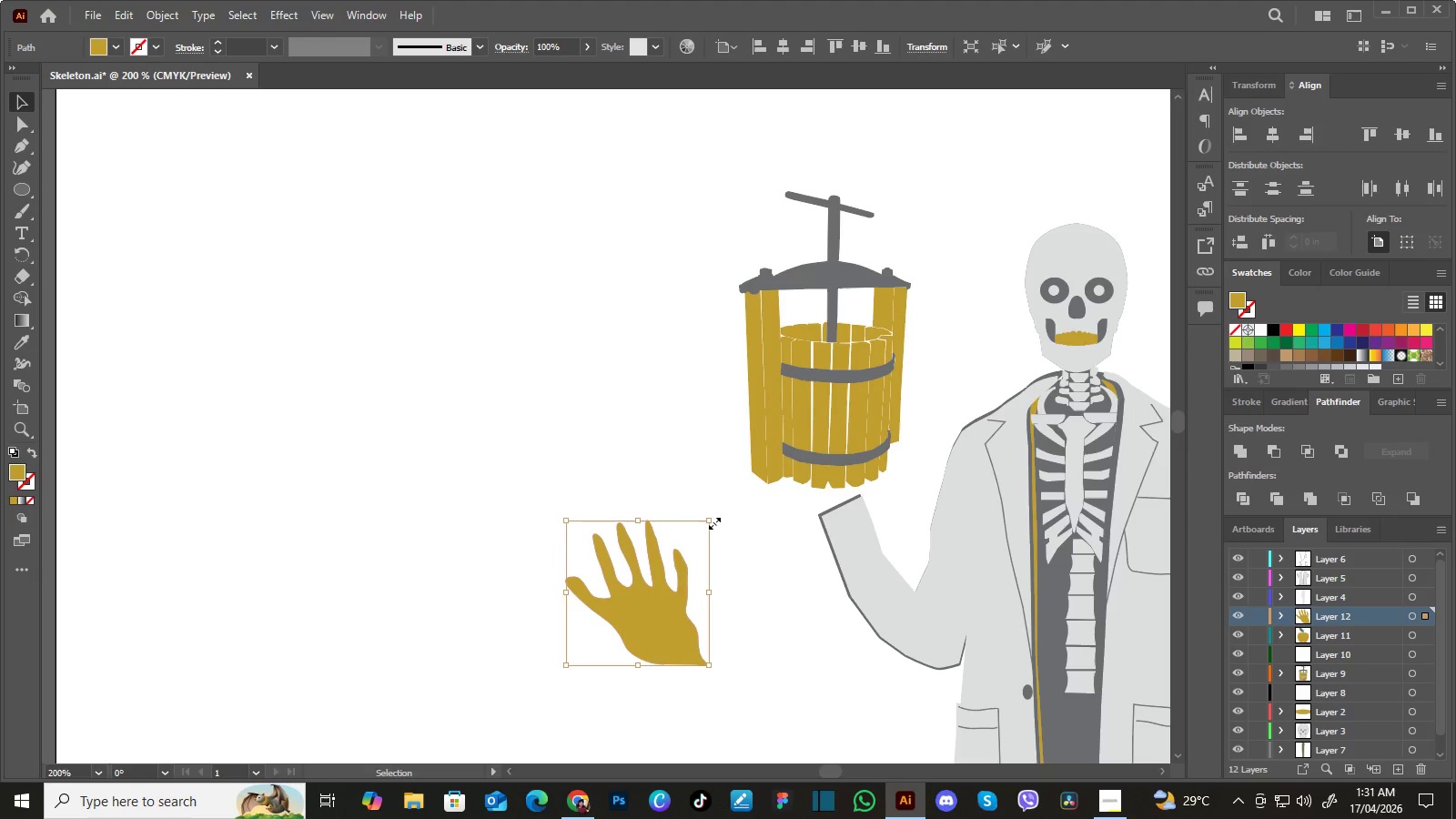 
hold_key(key=ShiftLeft, duration=1.53)
left_click_drag(start_coordinate=[713, 521], to_coordinate=[639, 583])
 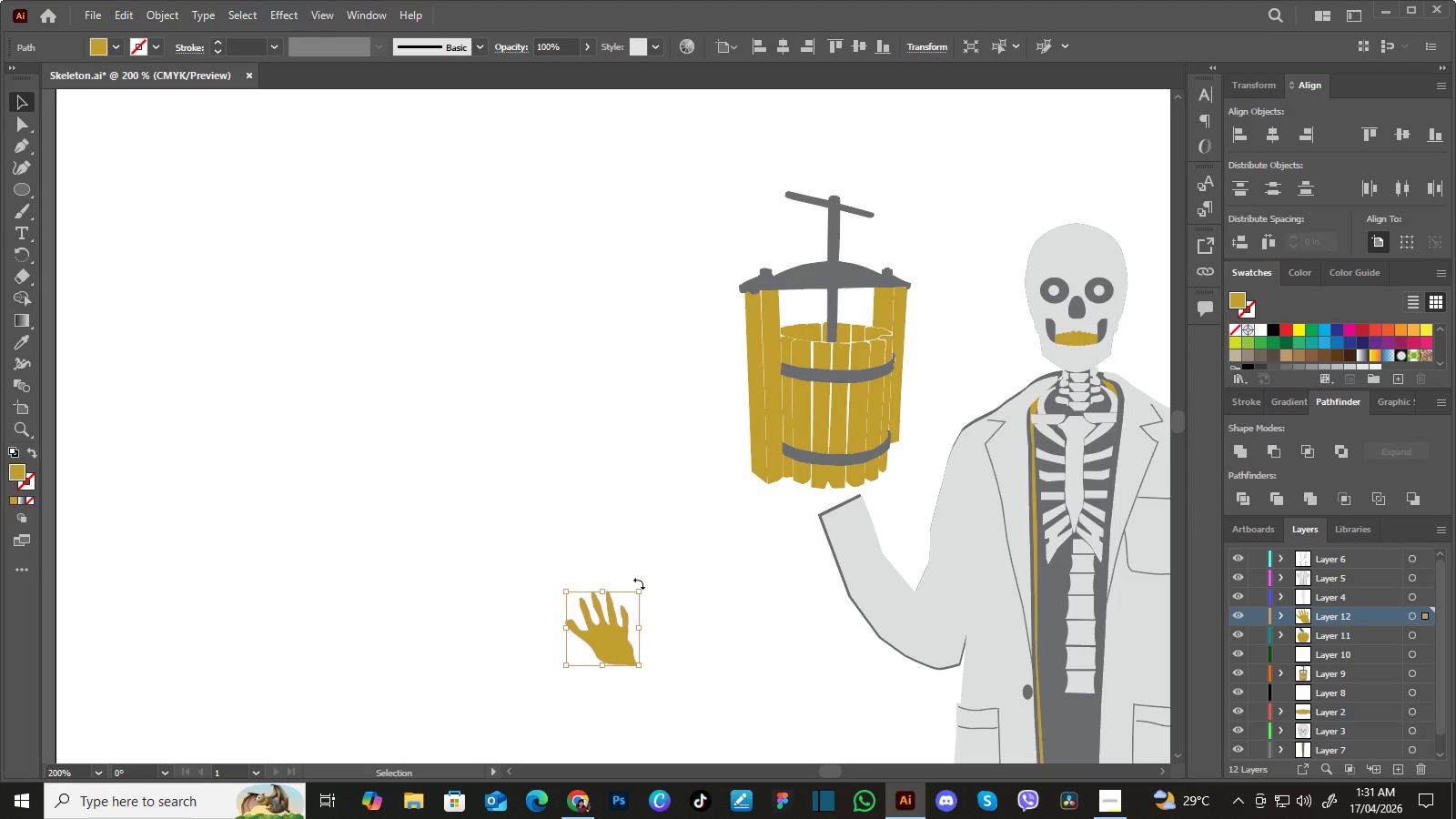 
hold_key(key=ShiftLeft, duration=0.94)
 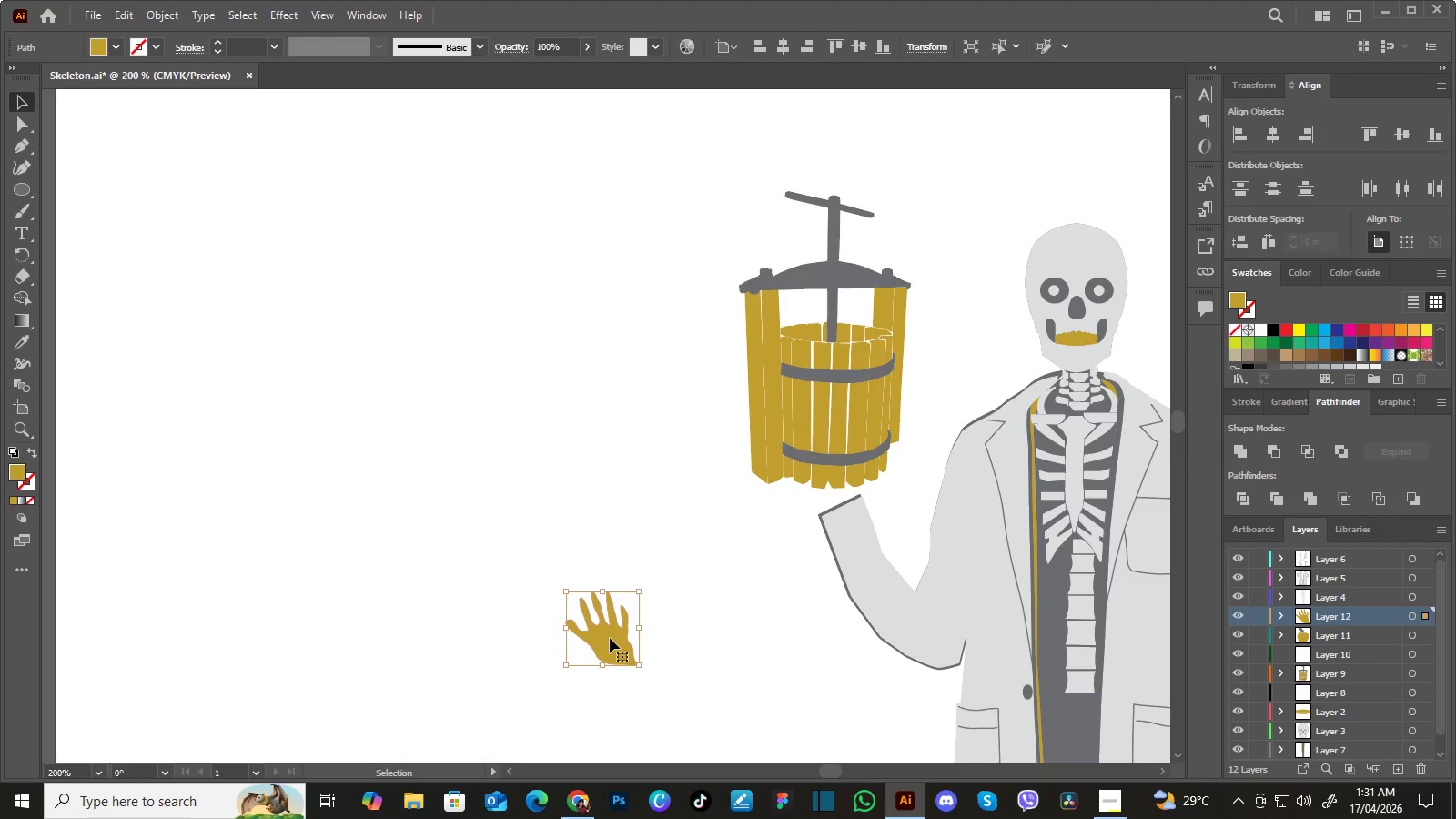 
left_click_drag(start_coordinate=[610, 638], to_coordinate=[666, 542])
 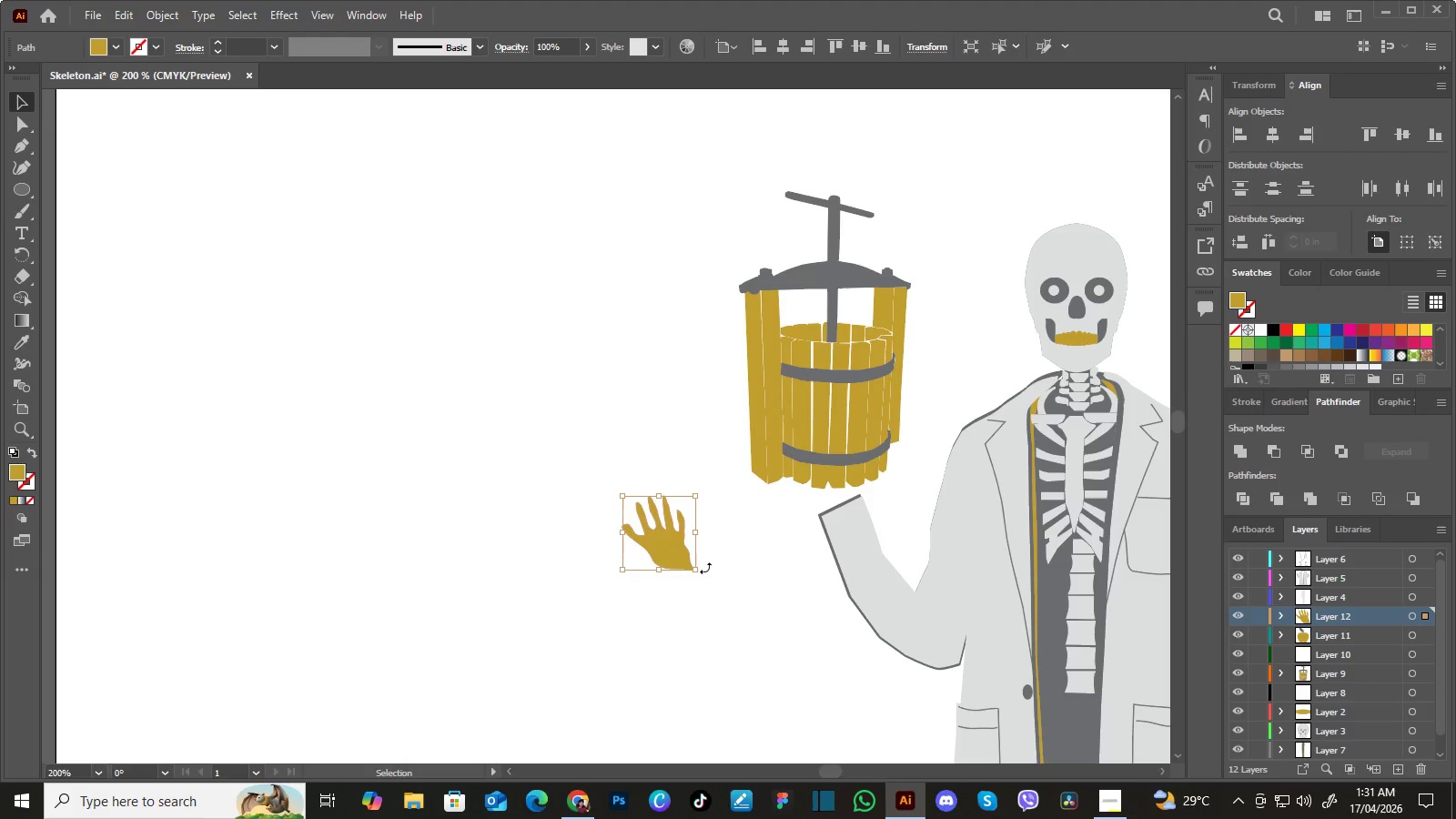 
wait(8.7)
 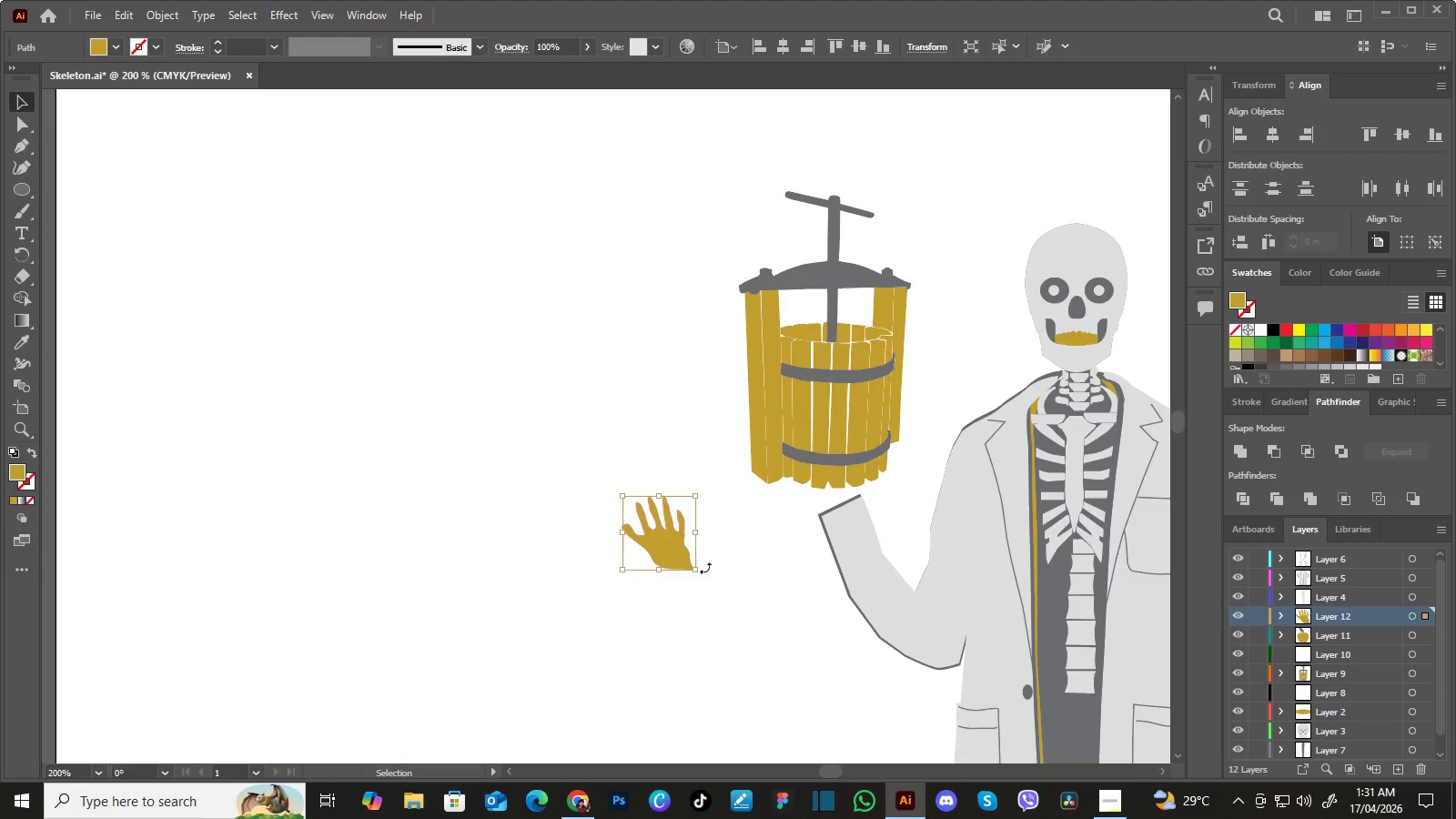 
key(I)
 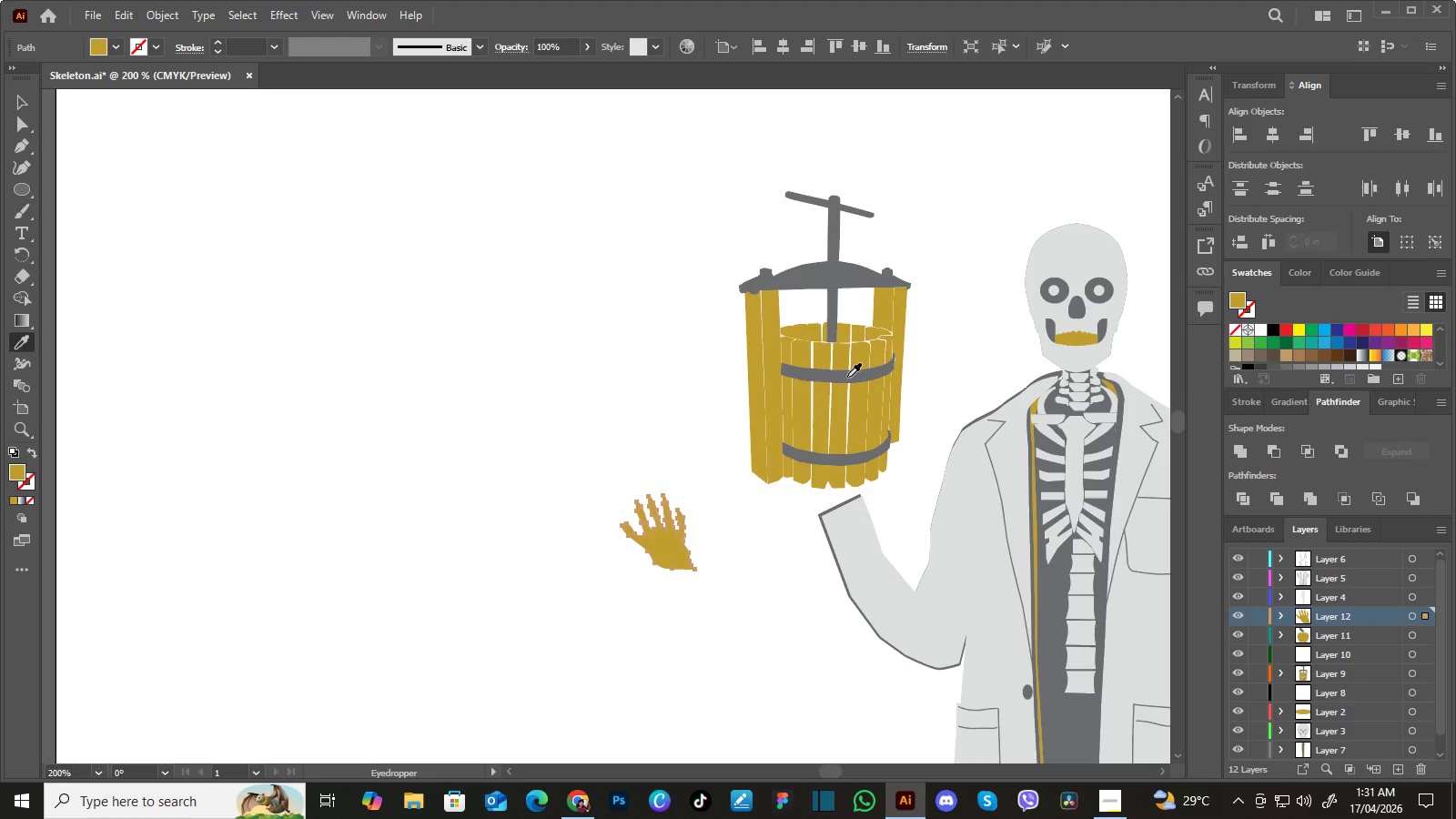 
left_click([847, 377])
 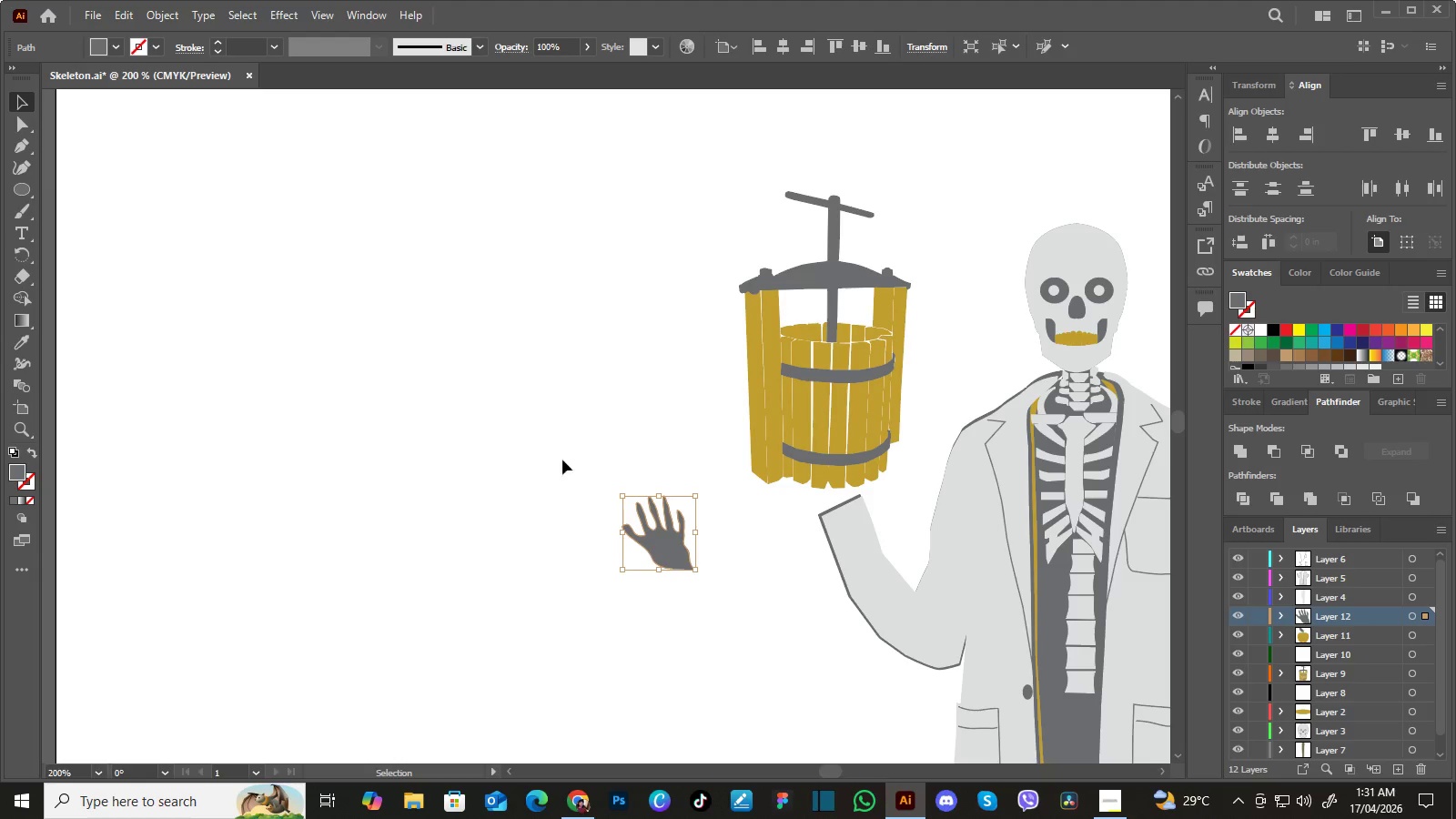 
left_click_drag(start_coordinate=[661, 546], to_coordinate=[828, 483])
 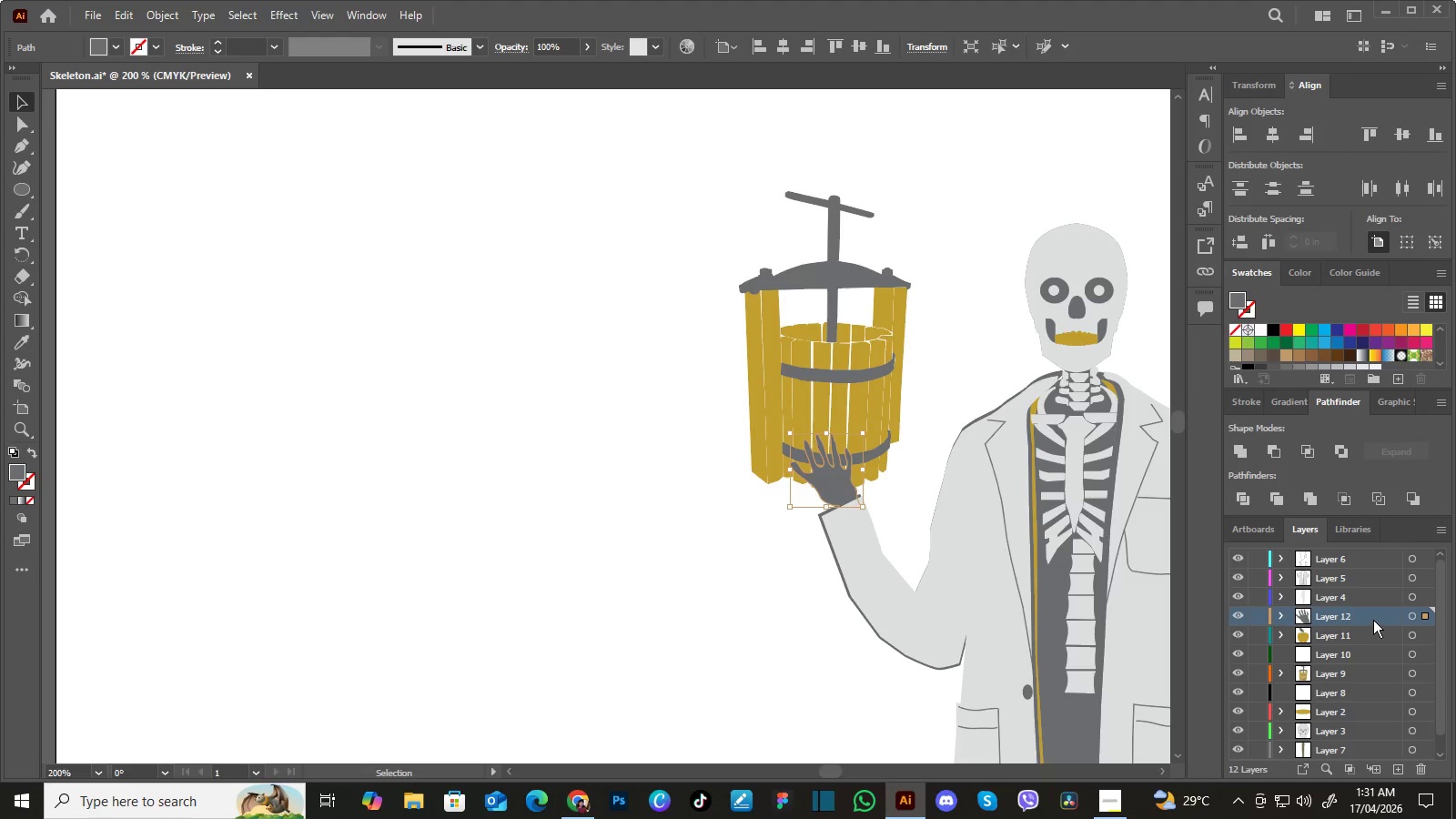 
left_click_drag(start_coordinate=[1373, 619], to_coordinate=[1369, 685])
 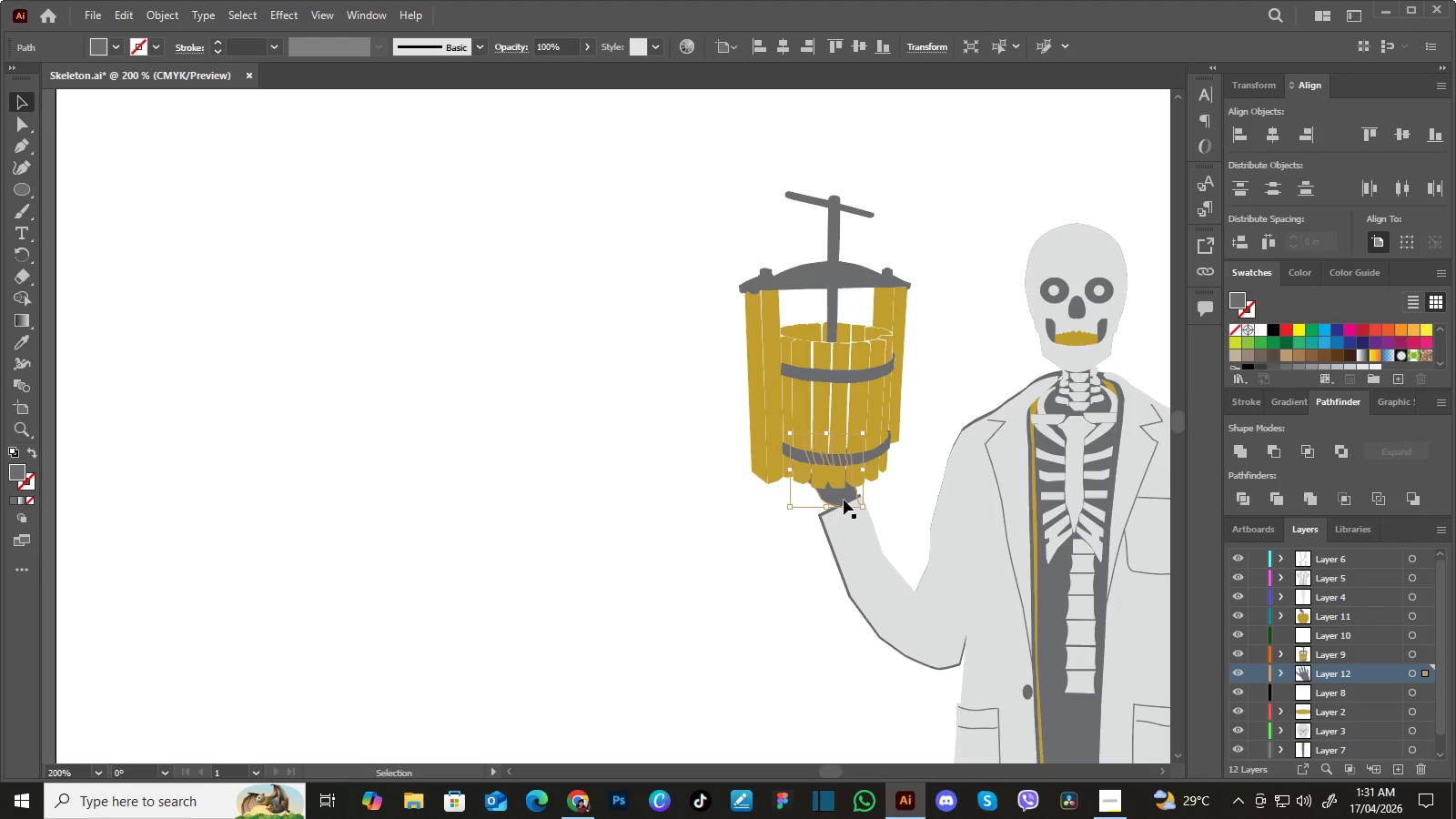 
left_click_drag(start_coordinate=[844, 498], to_coordinate=[845, 503])
 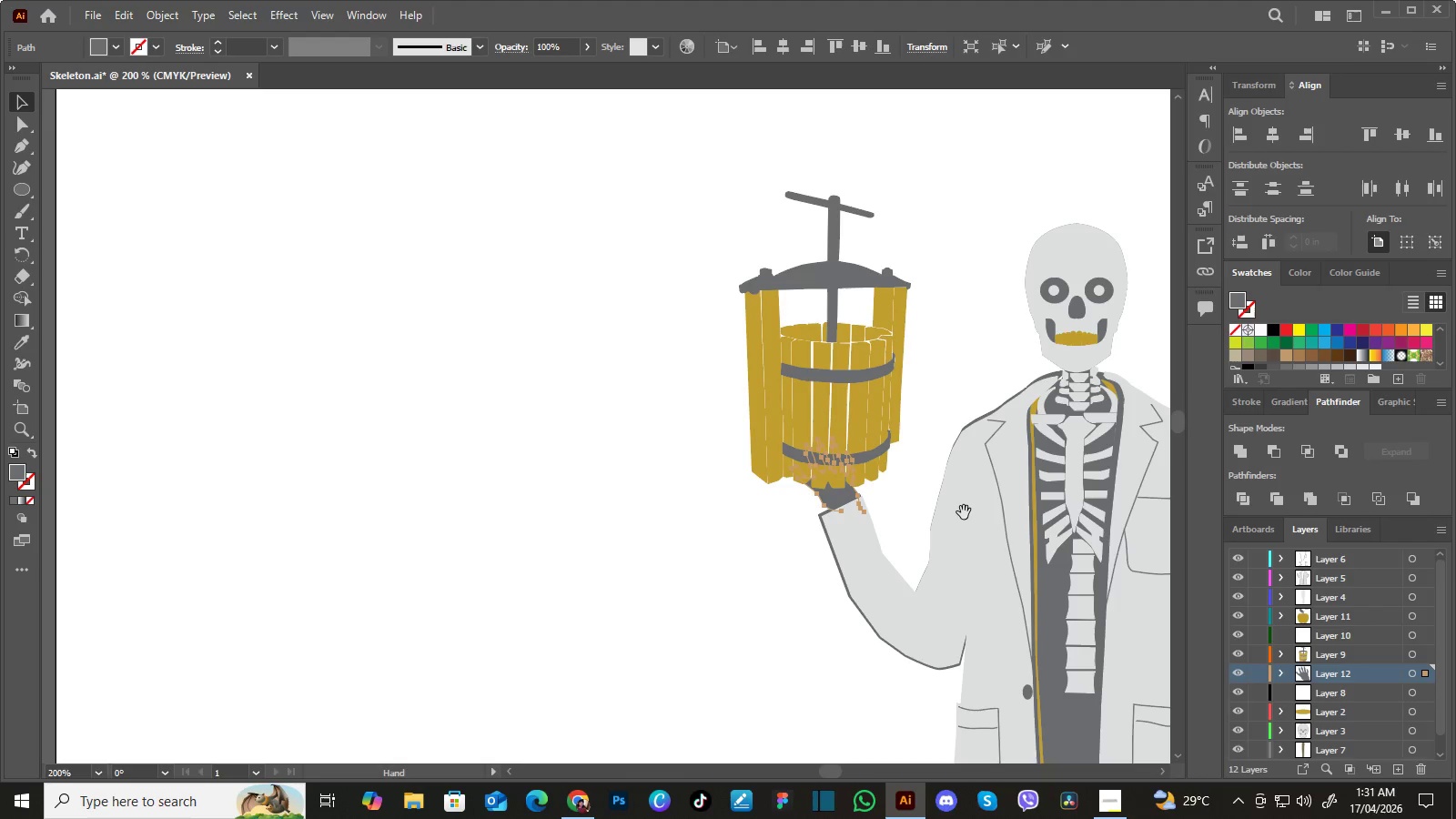 
hold_key(key=Space, duration=0.7)
 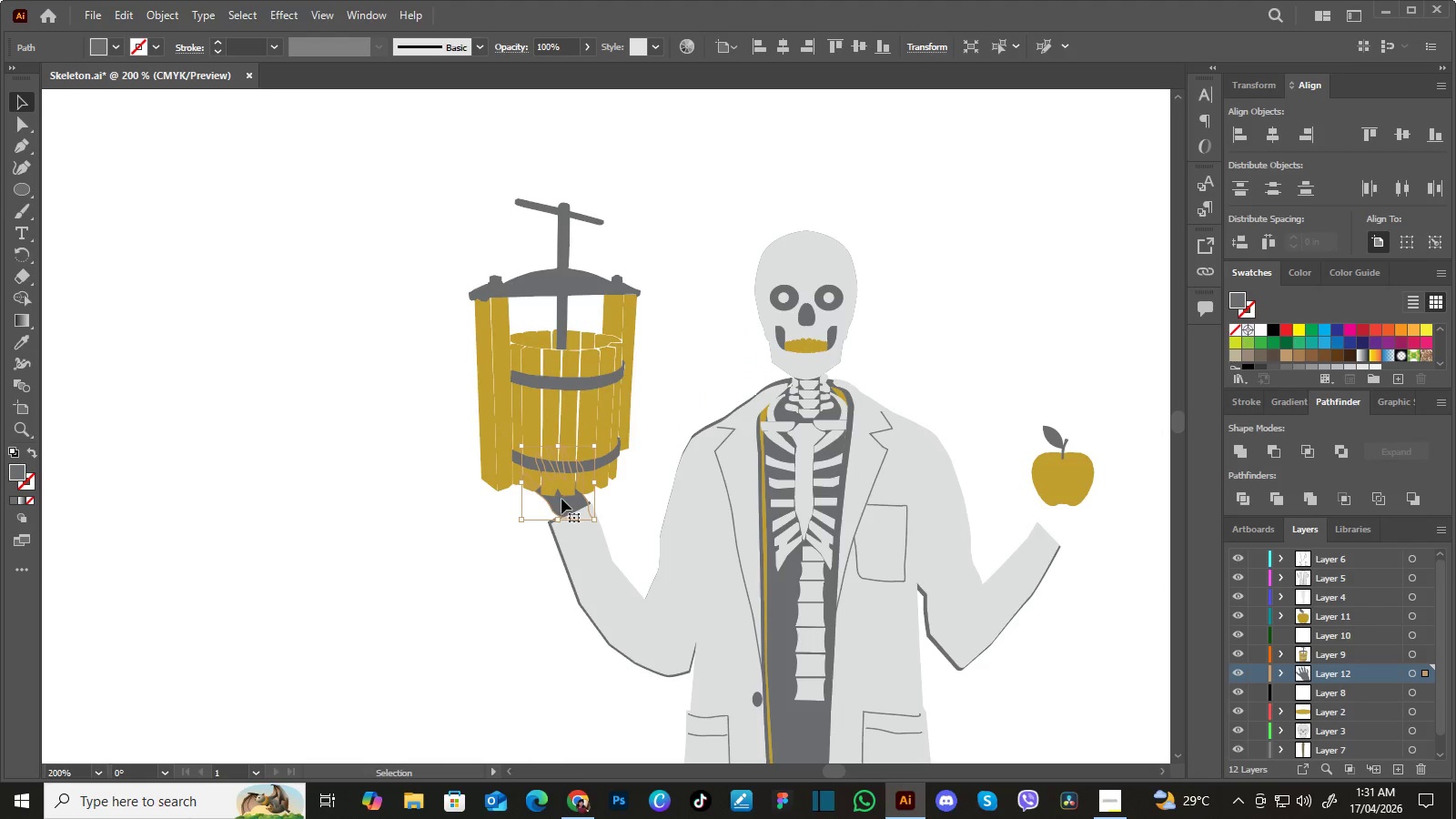 
left_click_drag(start_coordinate=[963, 508], to_coordinate=[693, 516])
 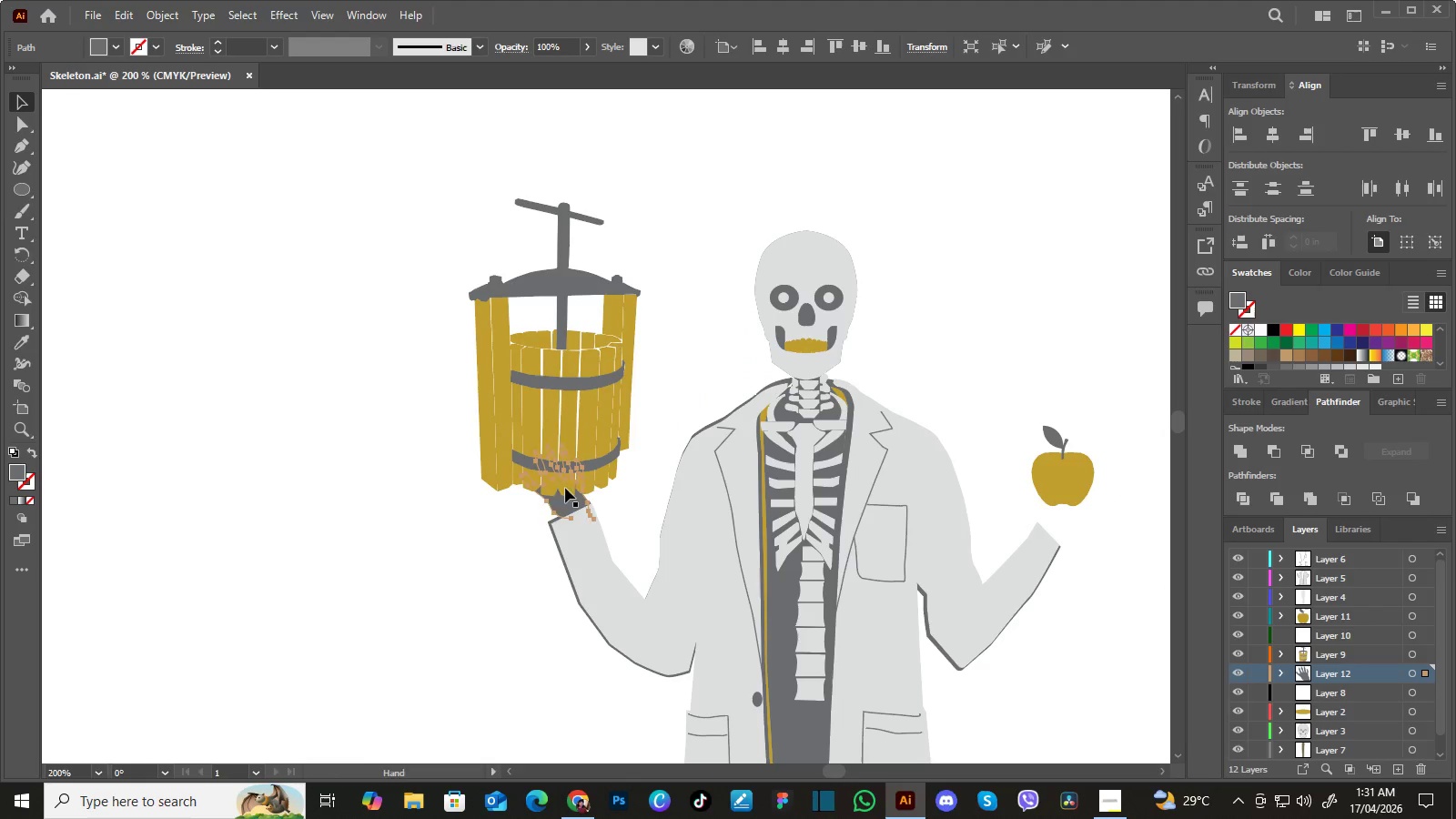 
hold_key(key=Space, duration=17.25)
 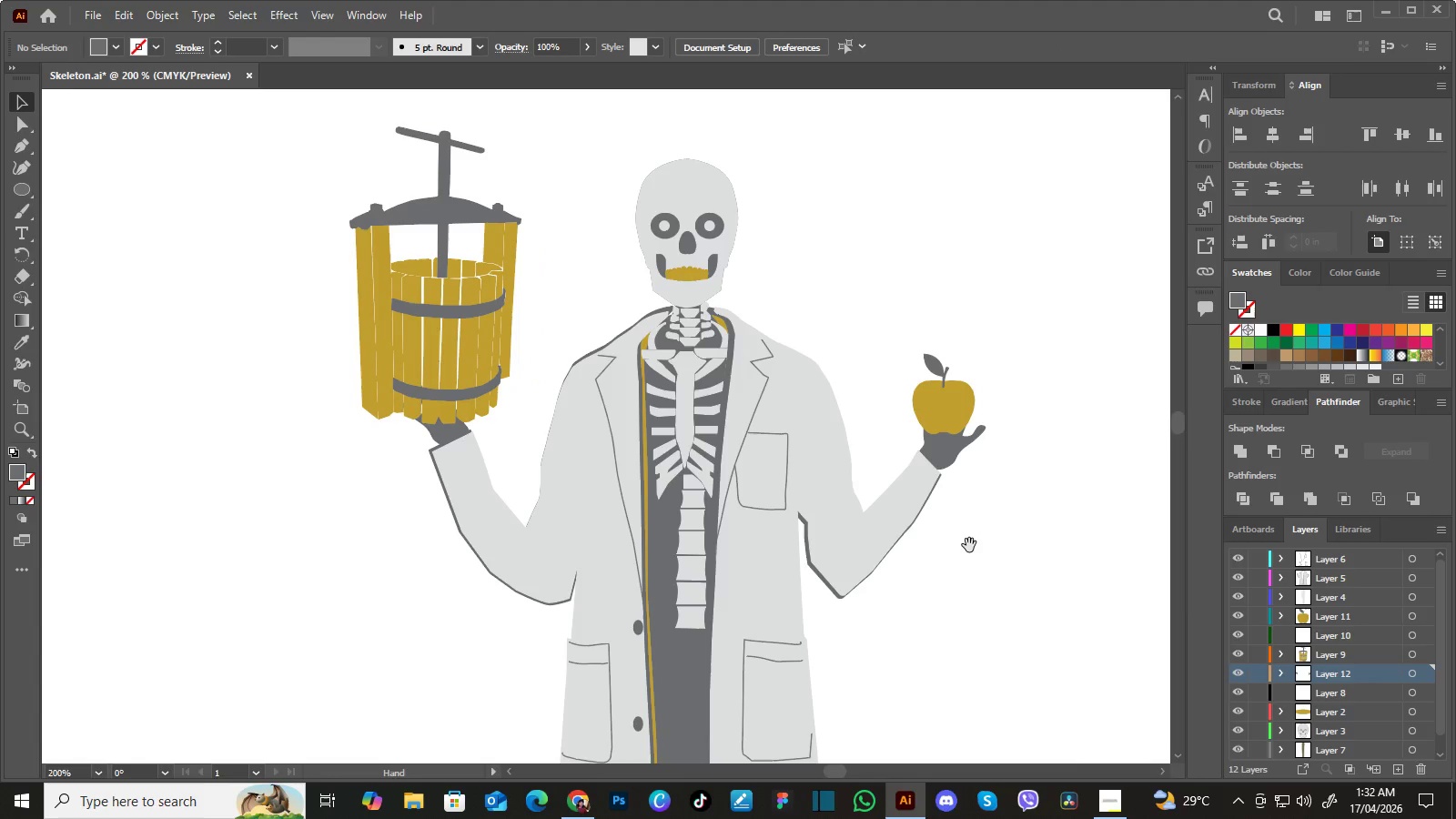 
hold_key(key=AltLeft, duration=1.5)
left_click_drag(start_coordinate=[568, 500], to_coordinate=[1042, 381])
 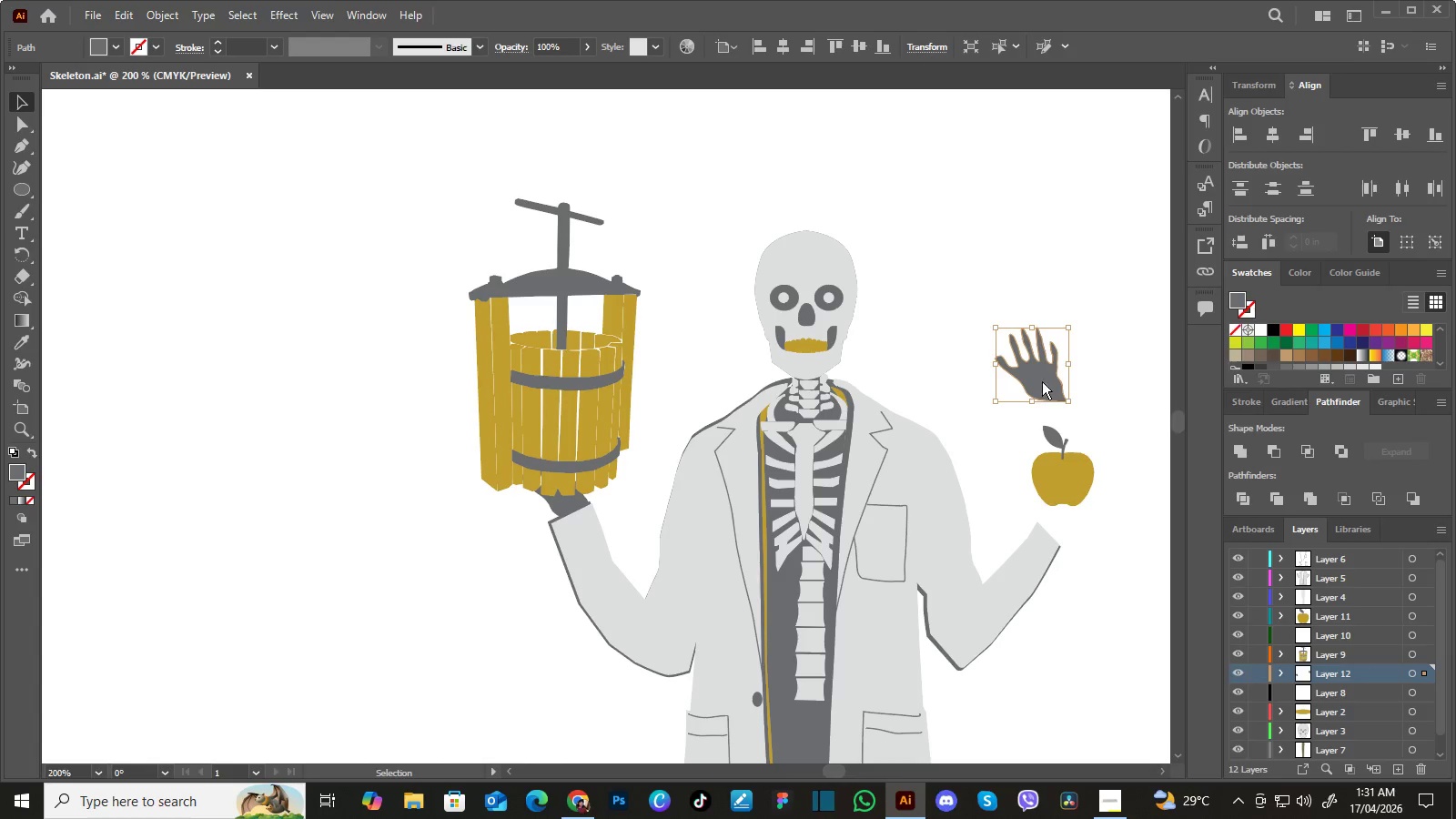 
key(Alt+AltLeft)
 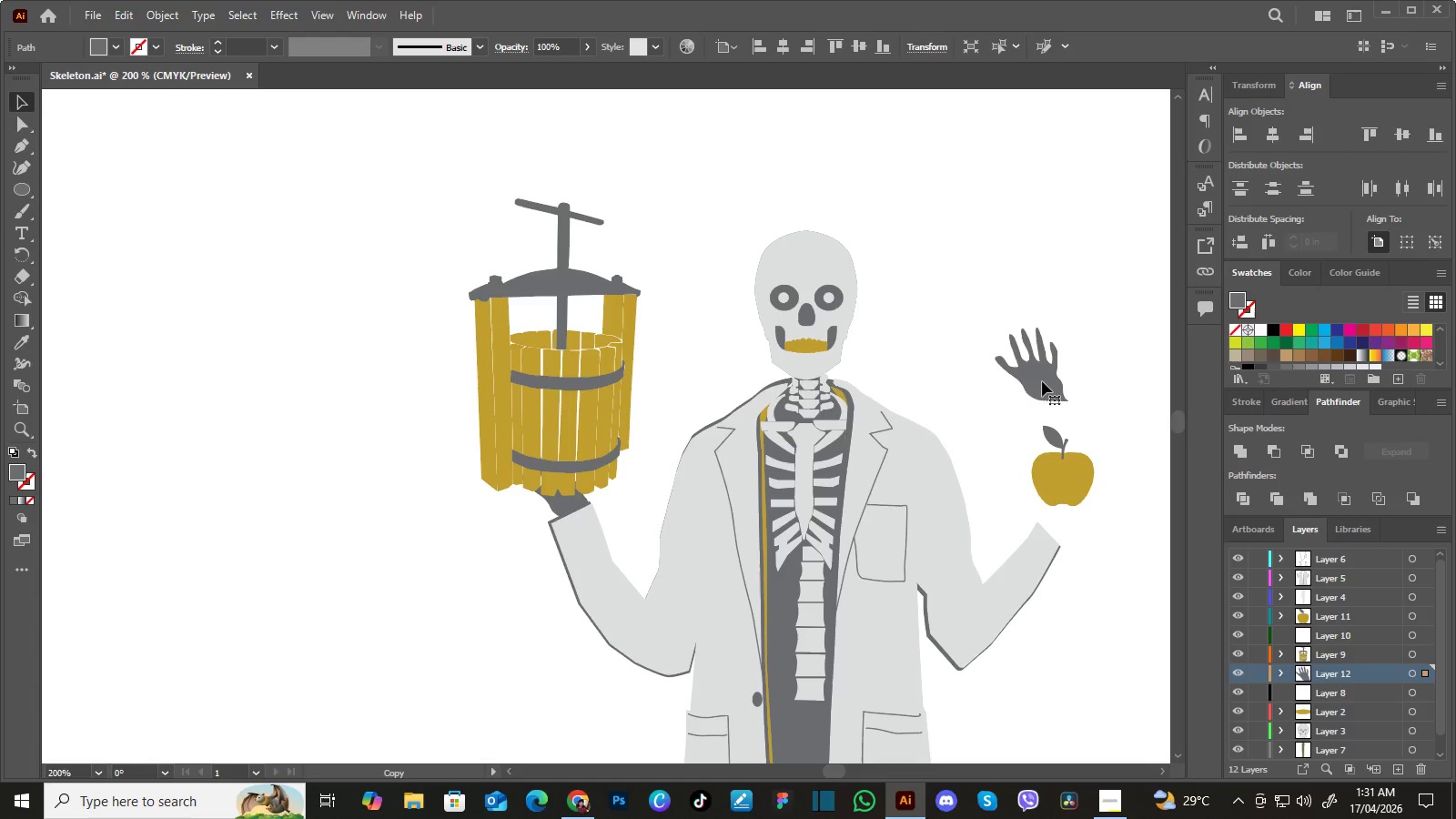 
key(Alt+AltLeft)
 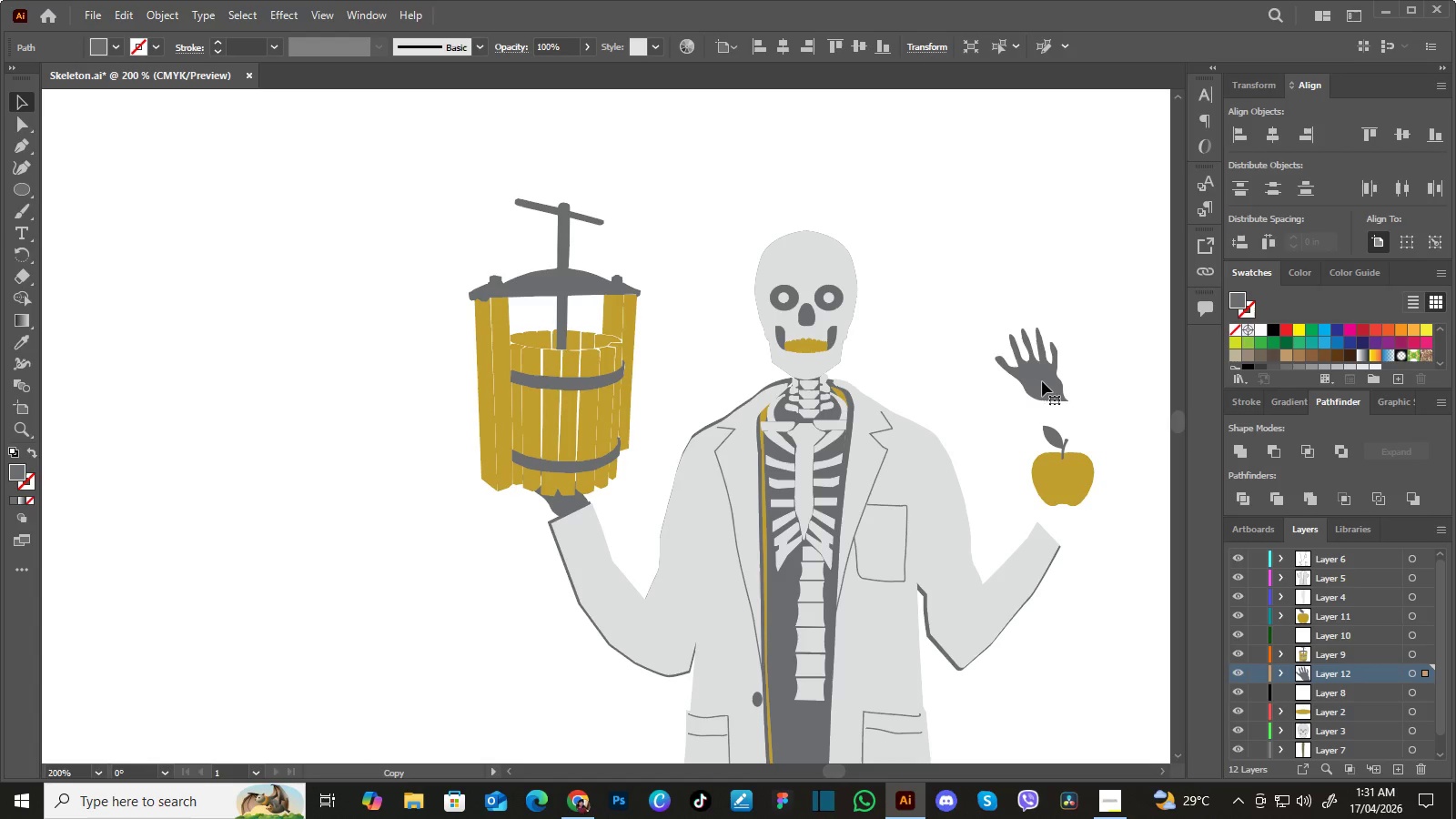 
key(Alt+AltLeft)
 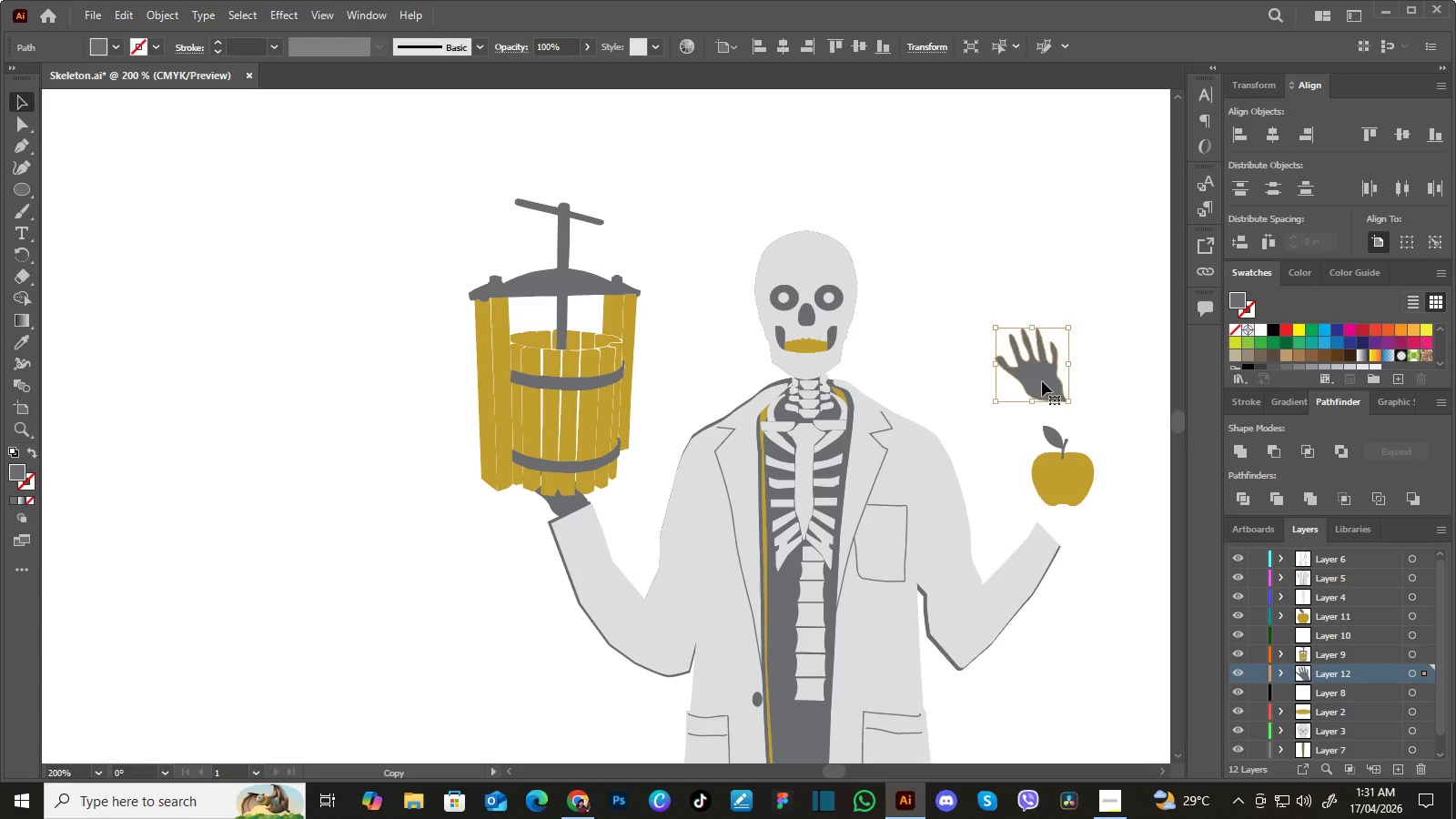 
key(Alt+AltLeft)
 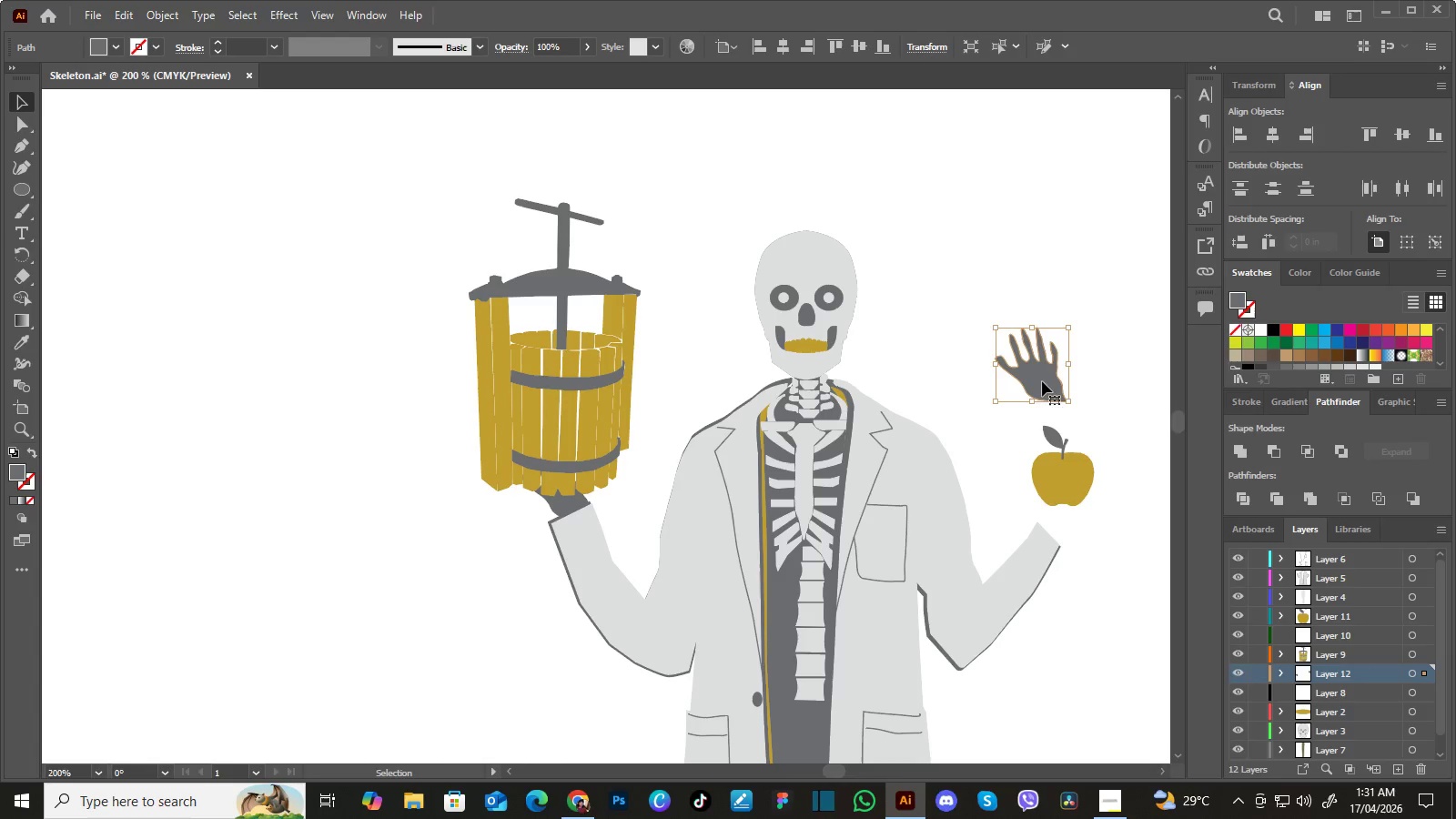 
right_click([1042, 381])
 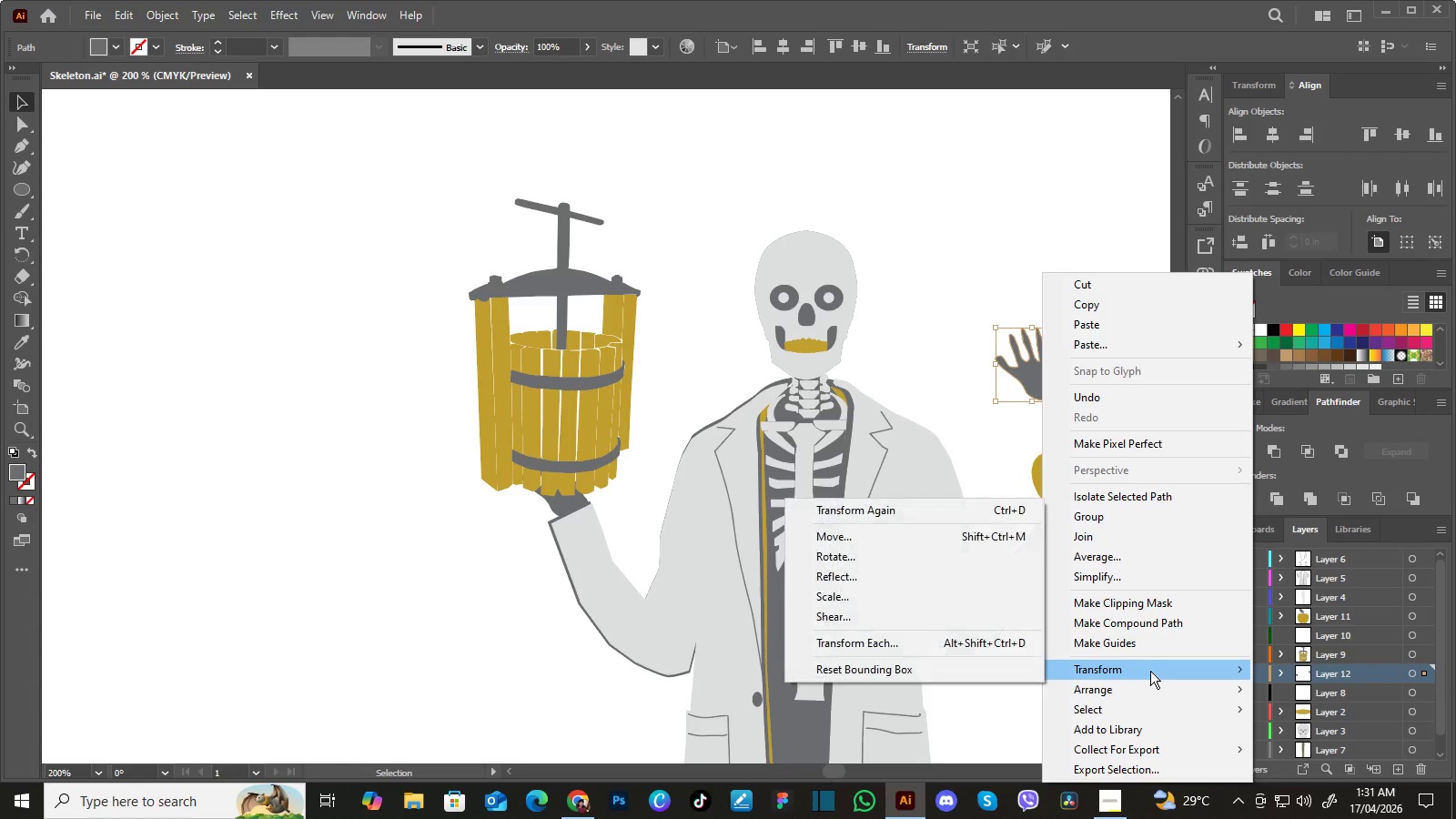 
left_click([912, 586])
 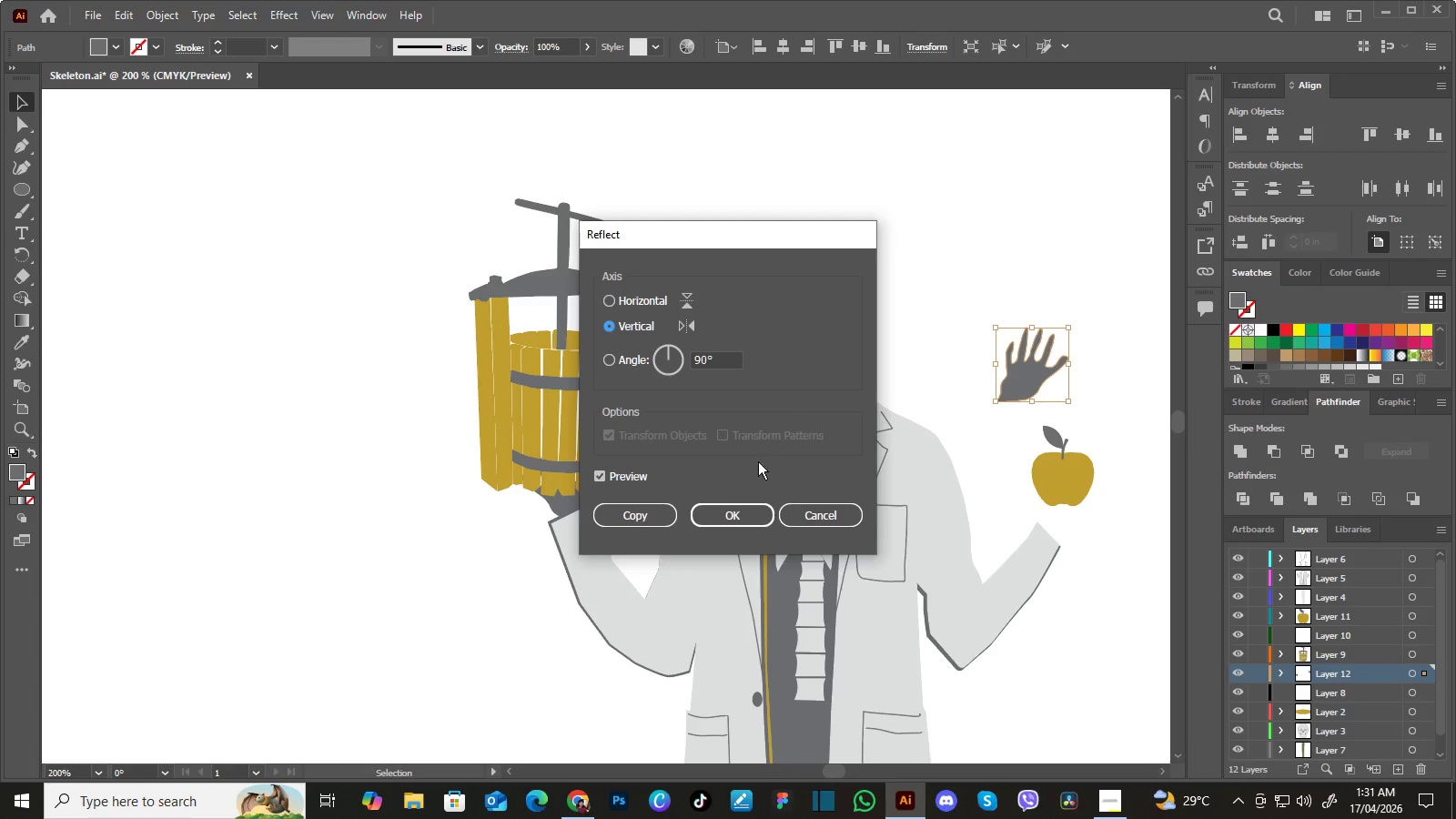 
left_click([740, 512])
 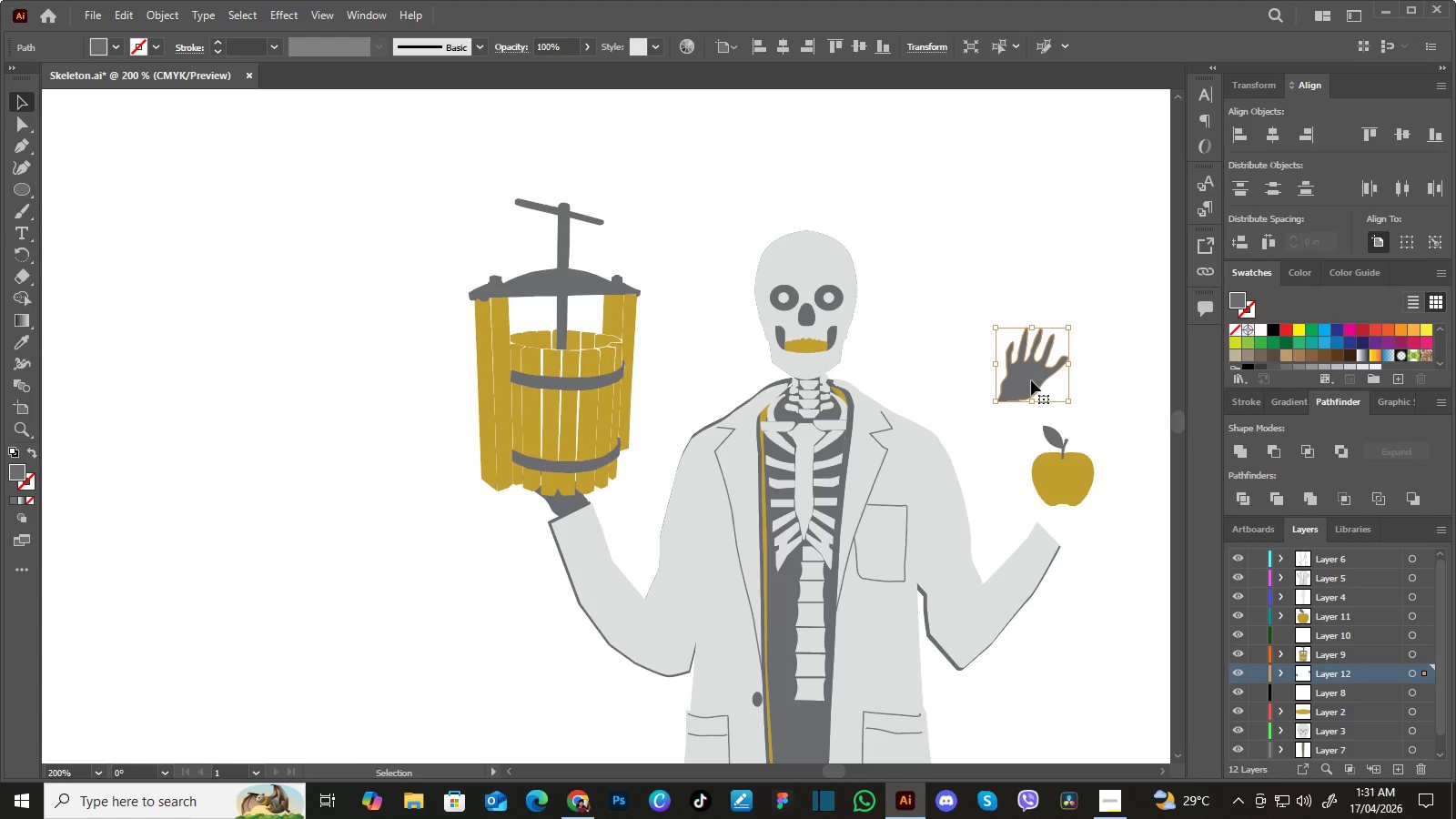 
left_click_drag(start_coordinate=[1031, 380], to_coordinate=[1067, 521])
 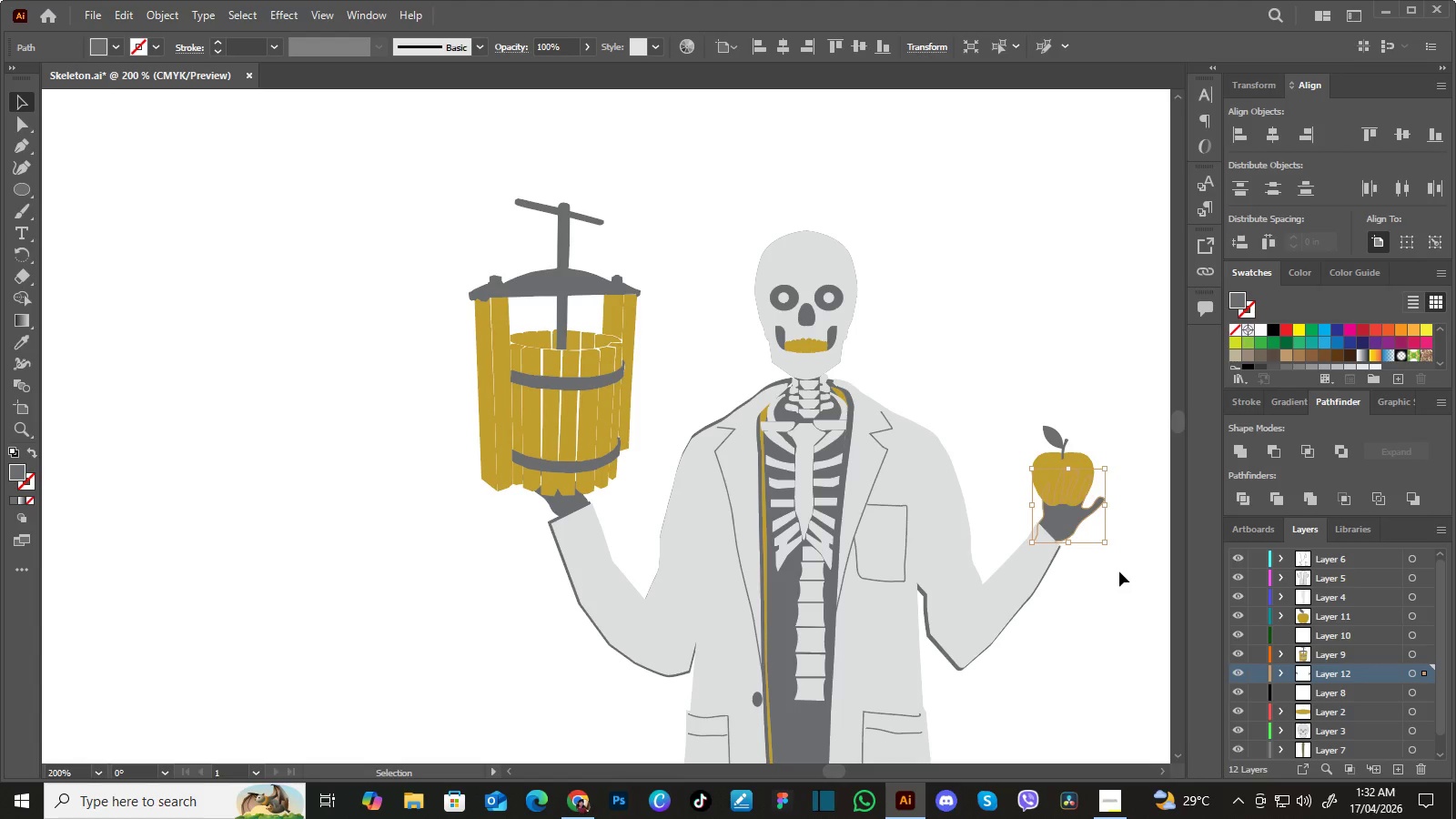 
left_click([1119, 571])
 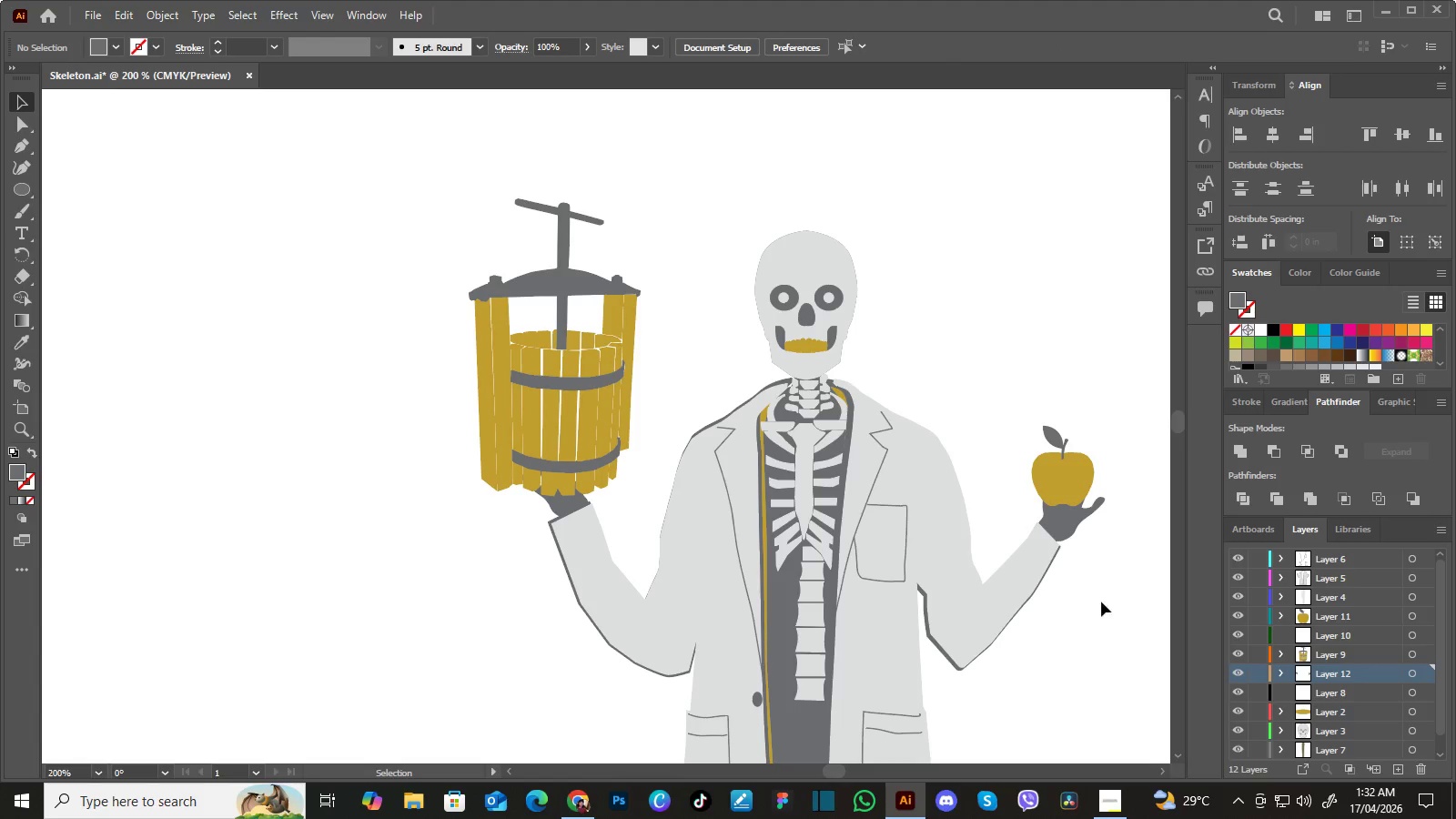 
hold_key(key=Space, duration=0.69)
 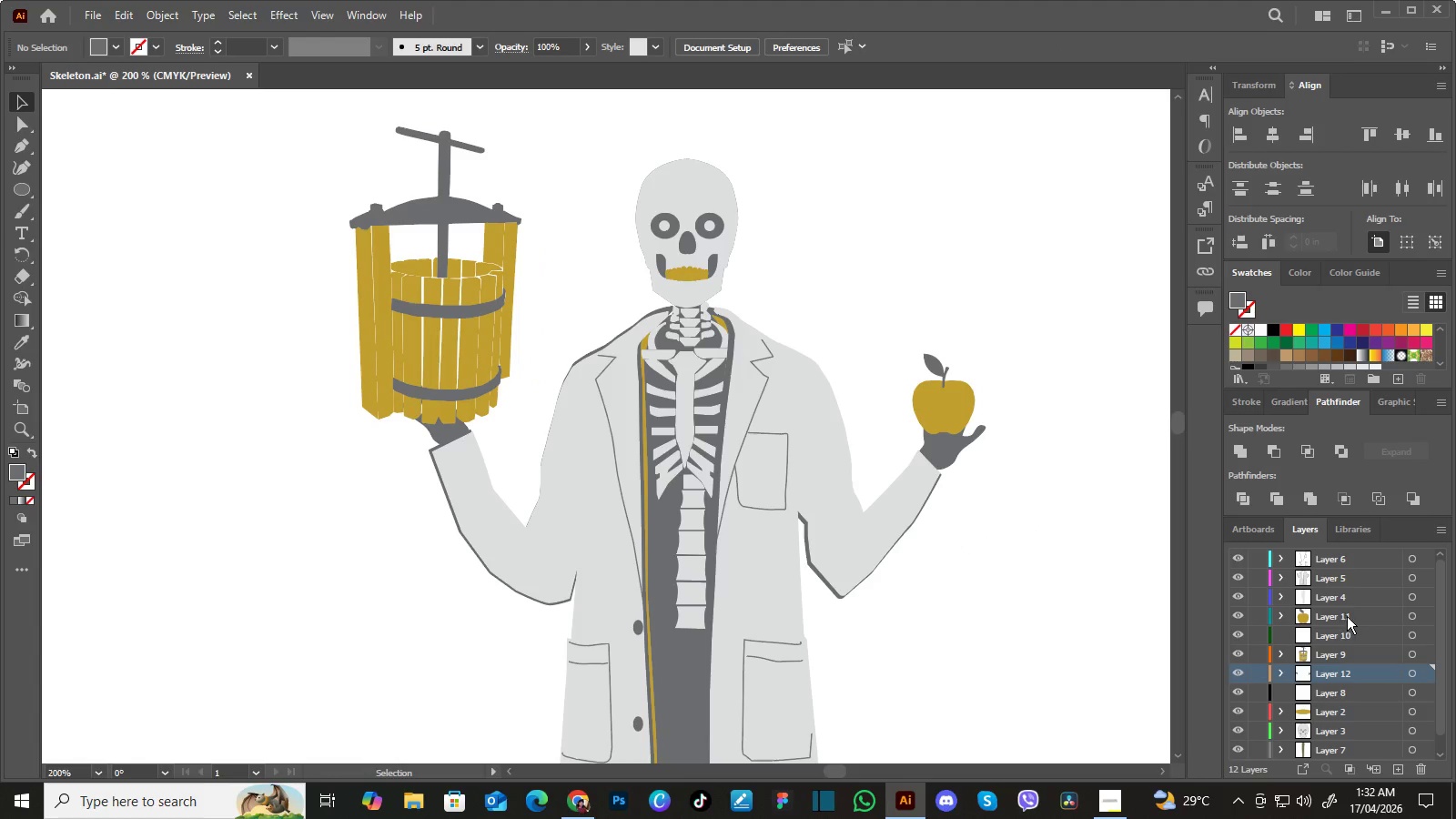 
left_click_drag(start_coordinate=[1096, 613], to_coordinate=[976, 541])
 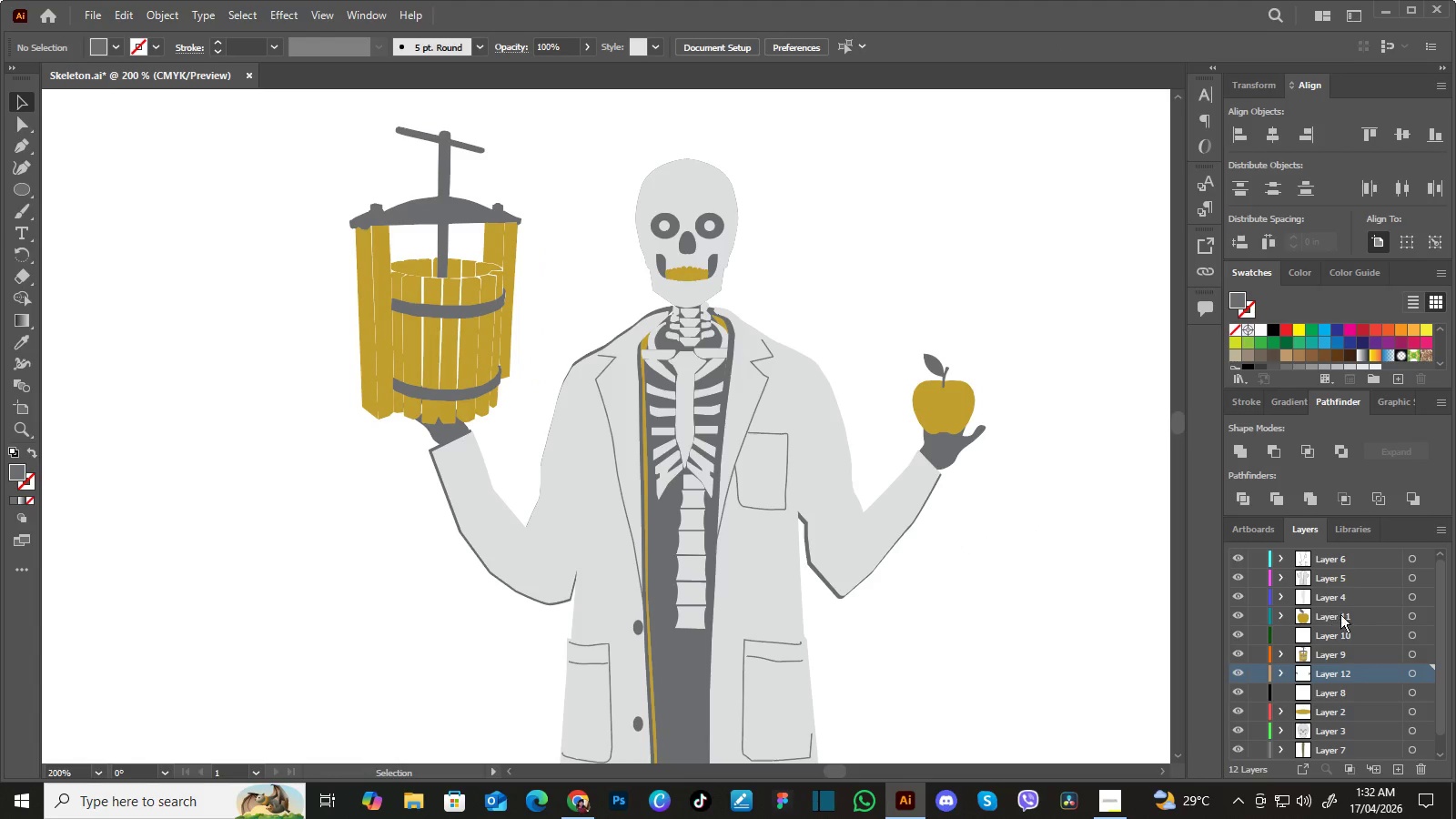 
left_click([1347, 616])
 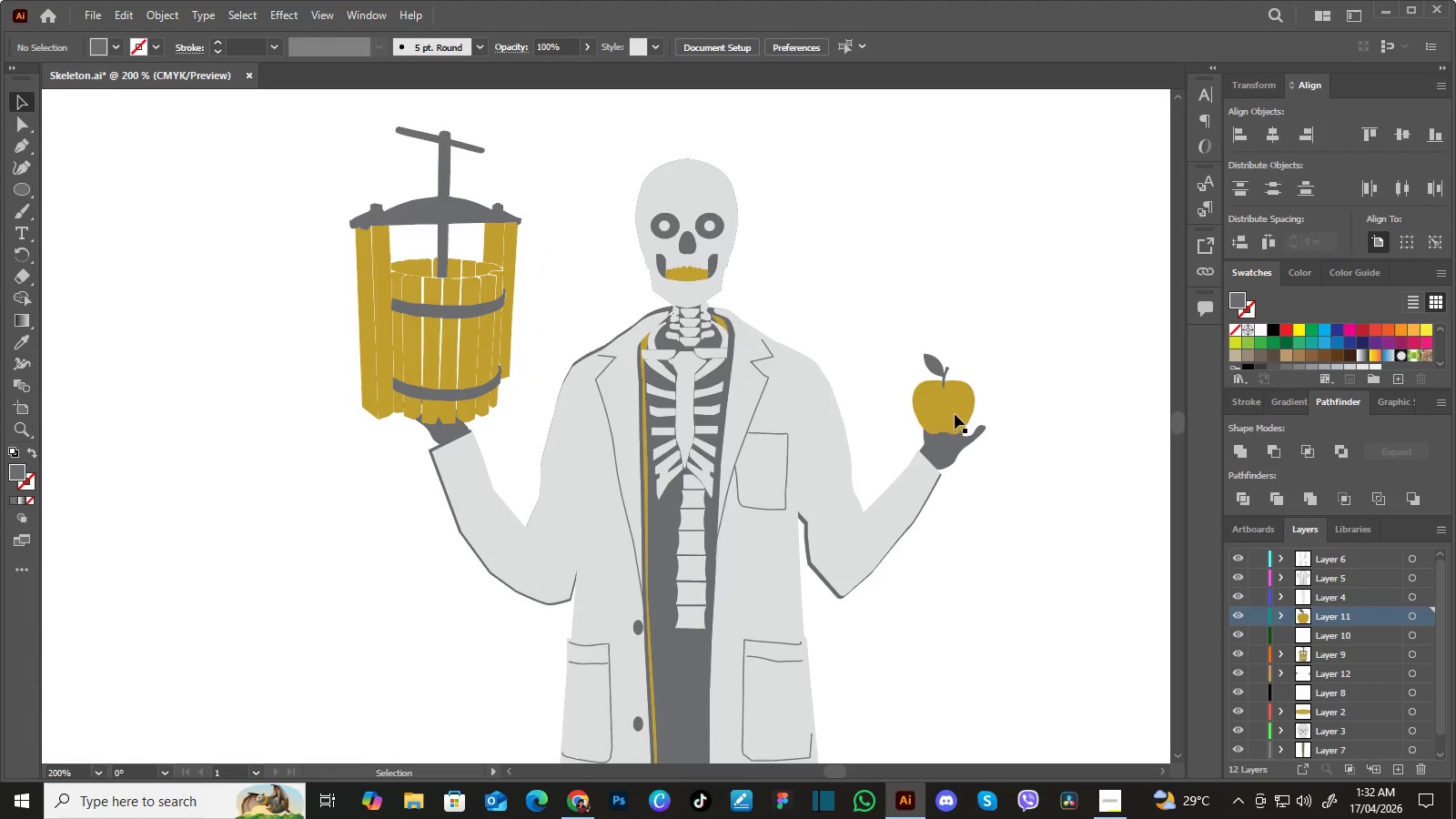 
left_click([949, 411])
 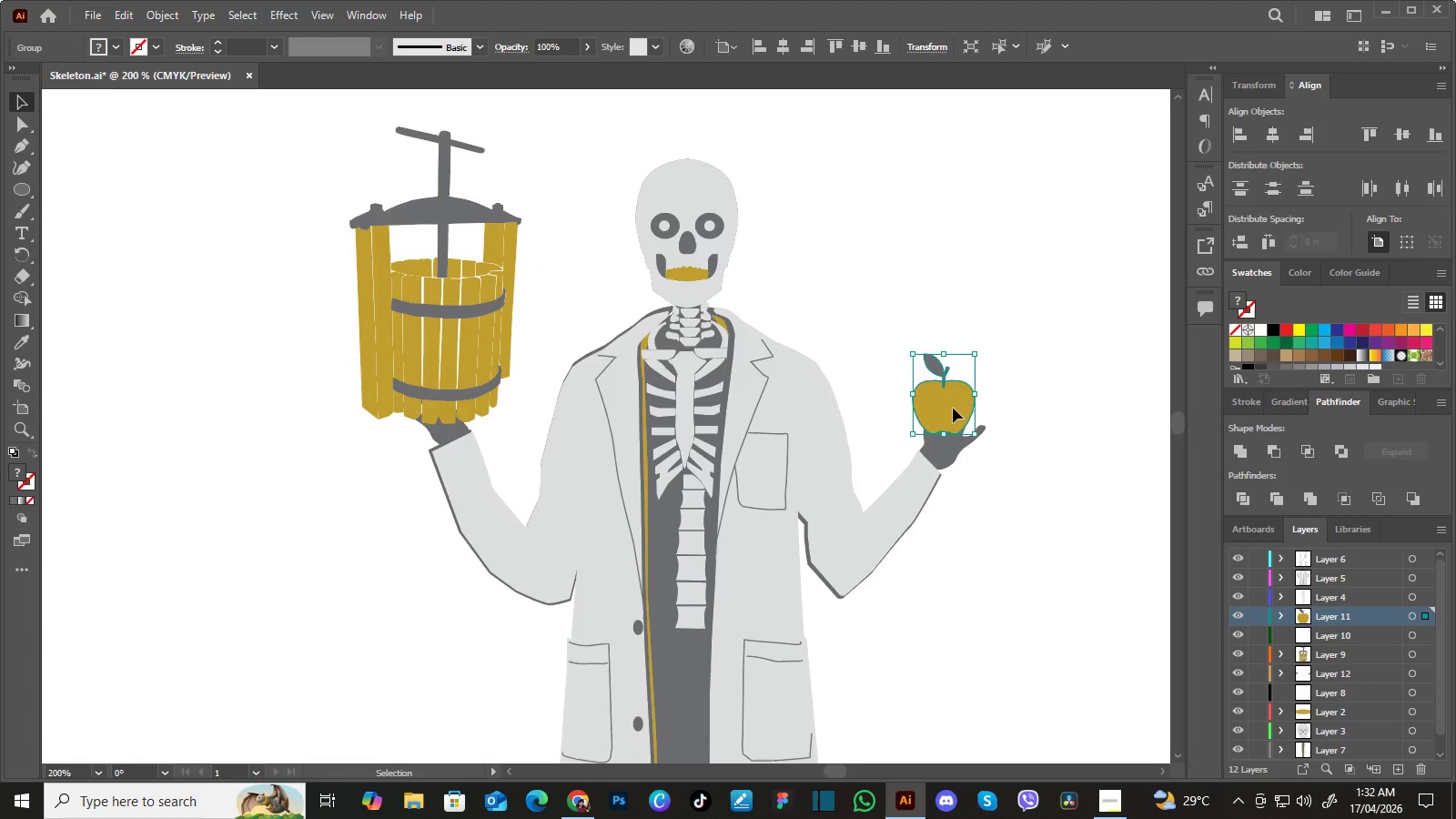 
left_click_drag(start_coordinate=[953, 408], to_coordinate=[958, 421])
 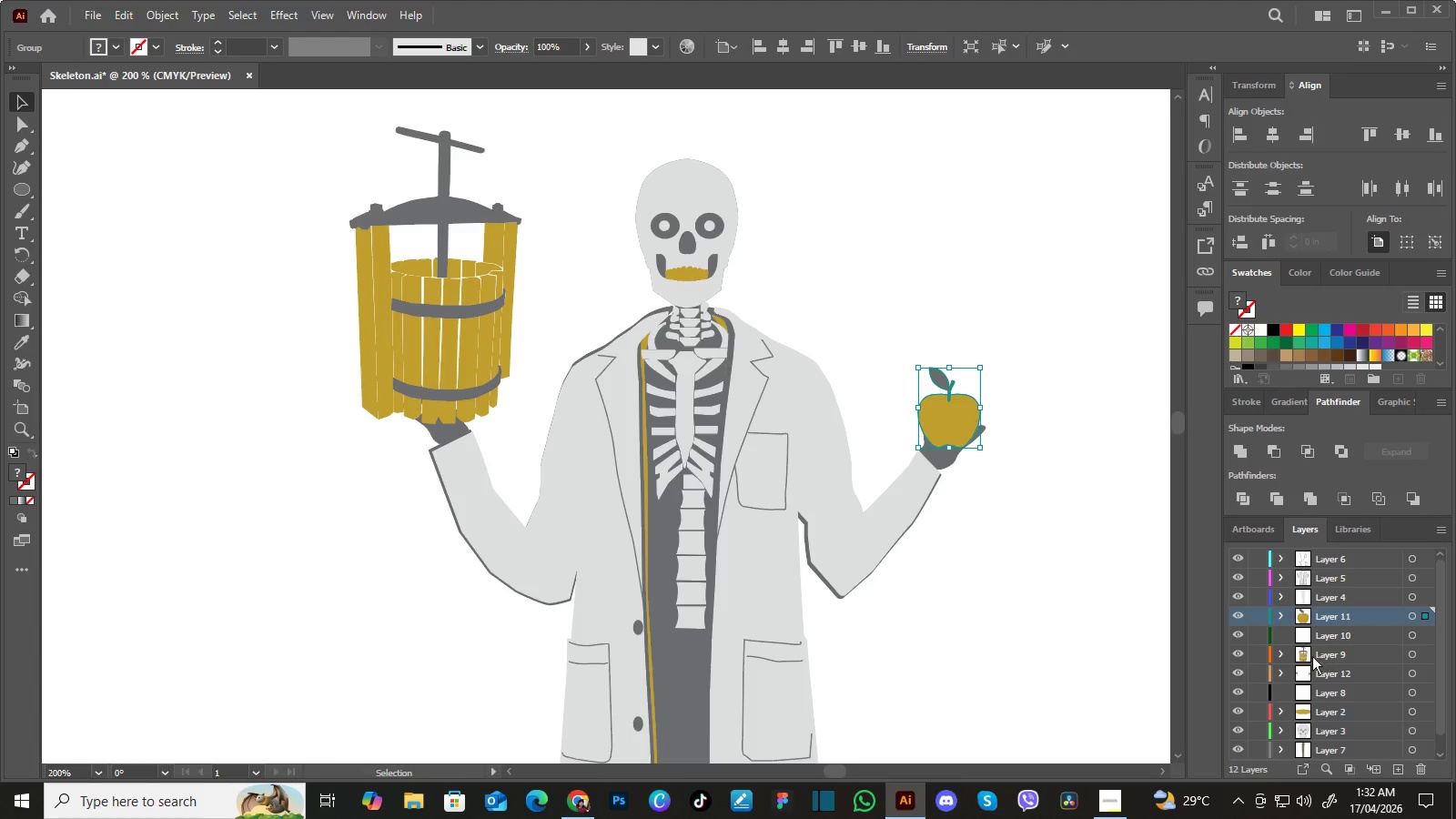 
left_click([945, 458])
 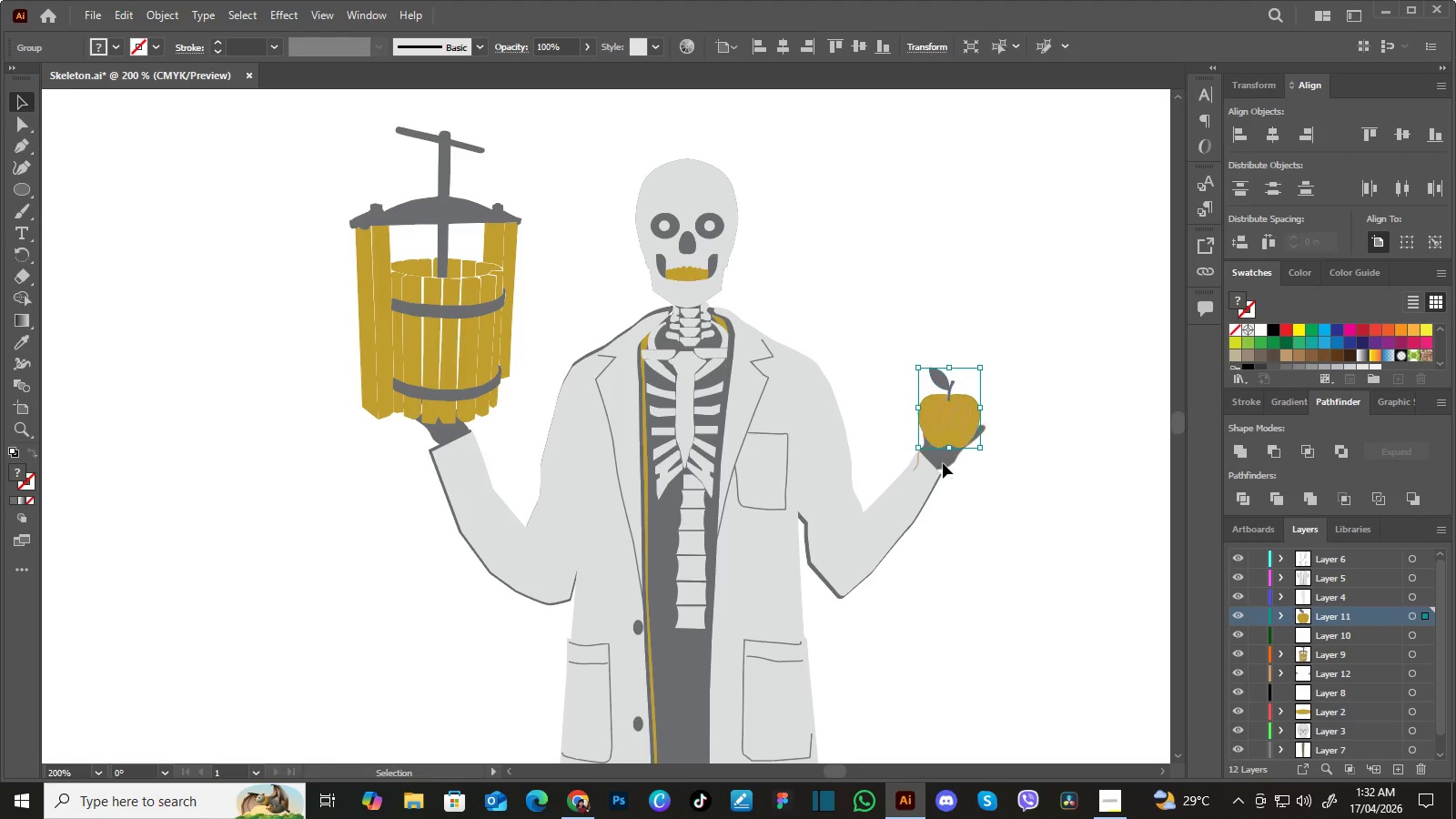 
left_click([943, 463])
 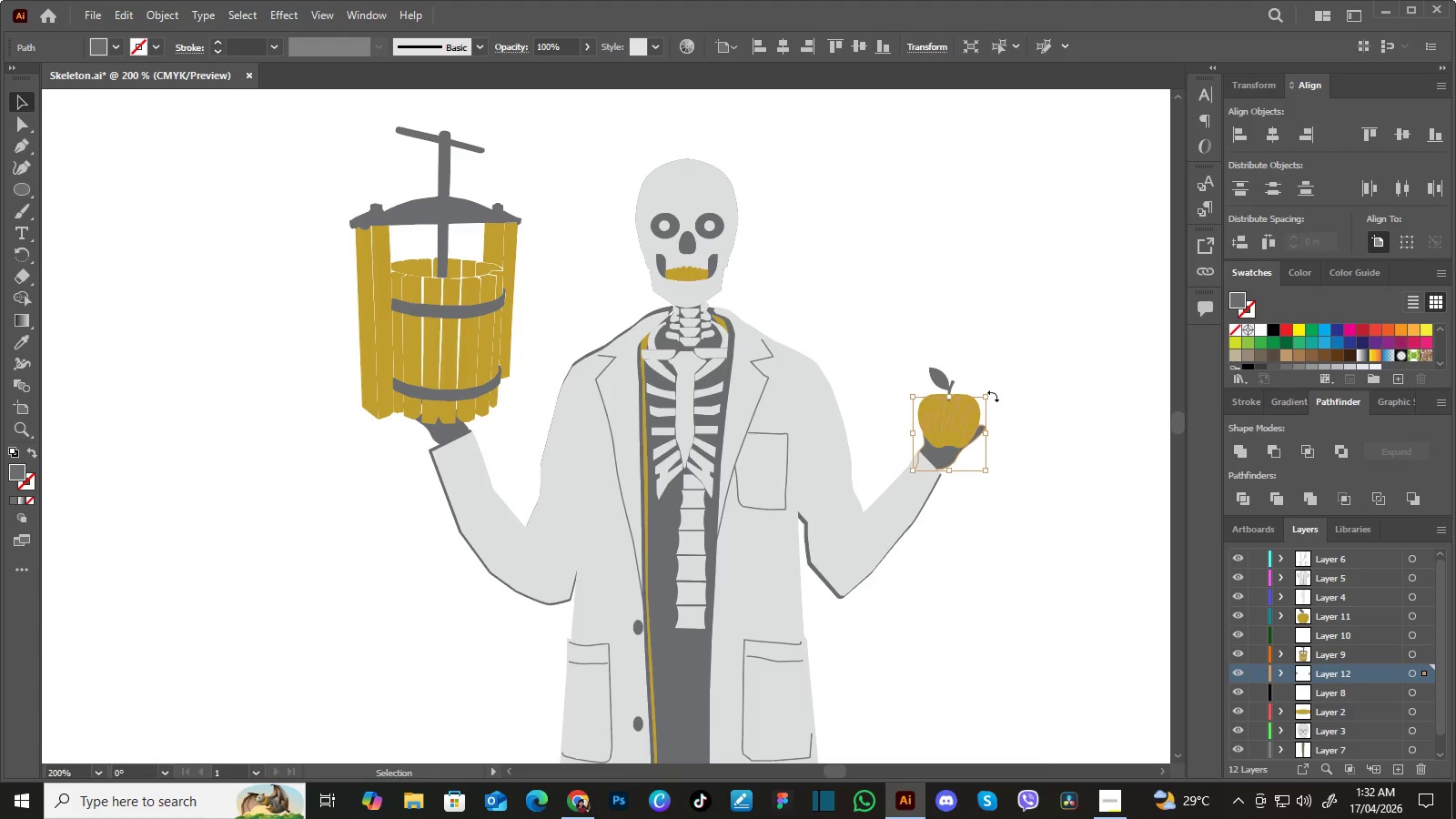 
wait(6.06)
 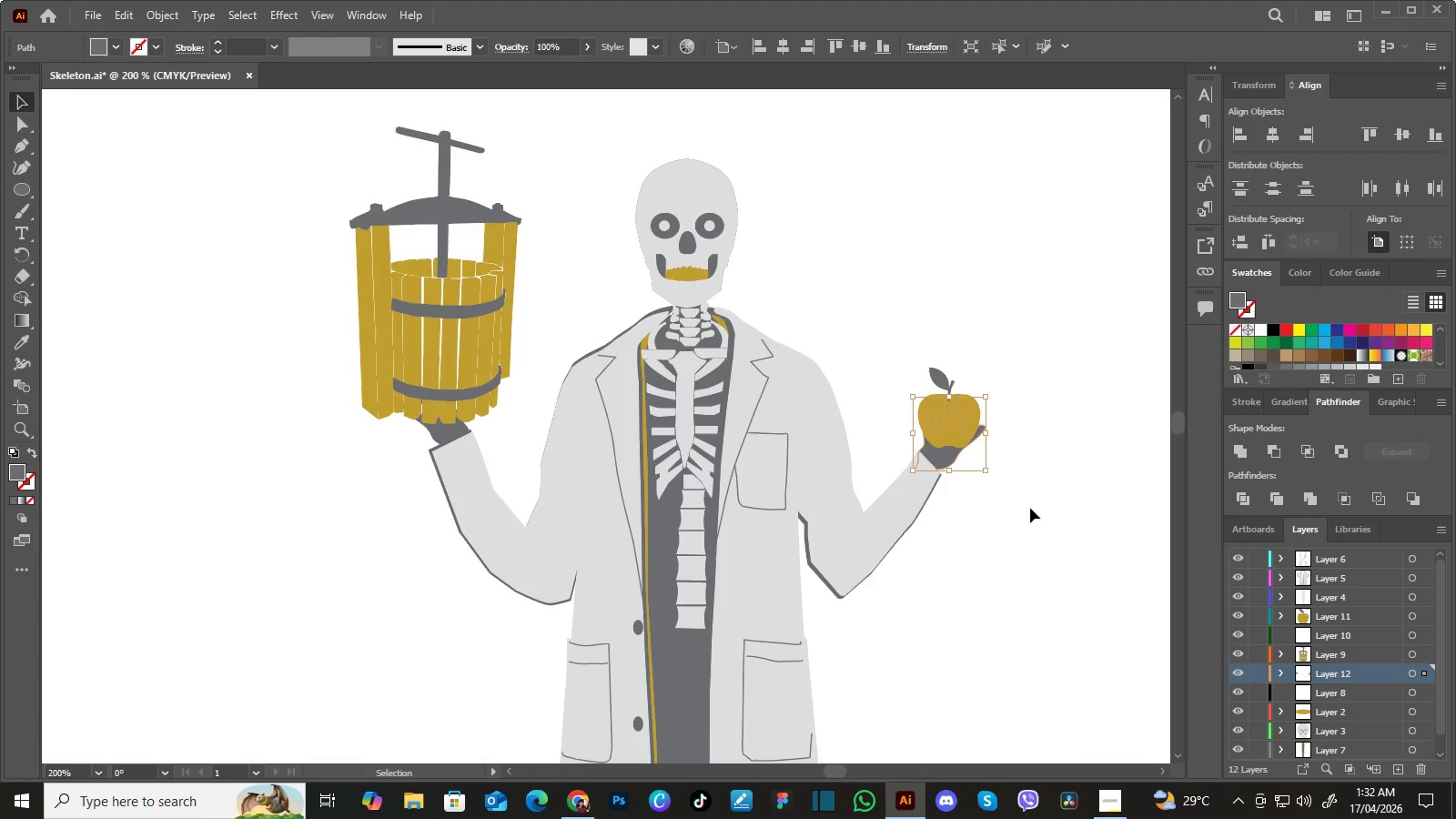 
left_click_drag(start_coordinate=[988, 396], to_coordinate=[1016, 391])
 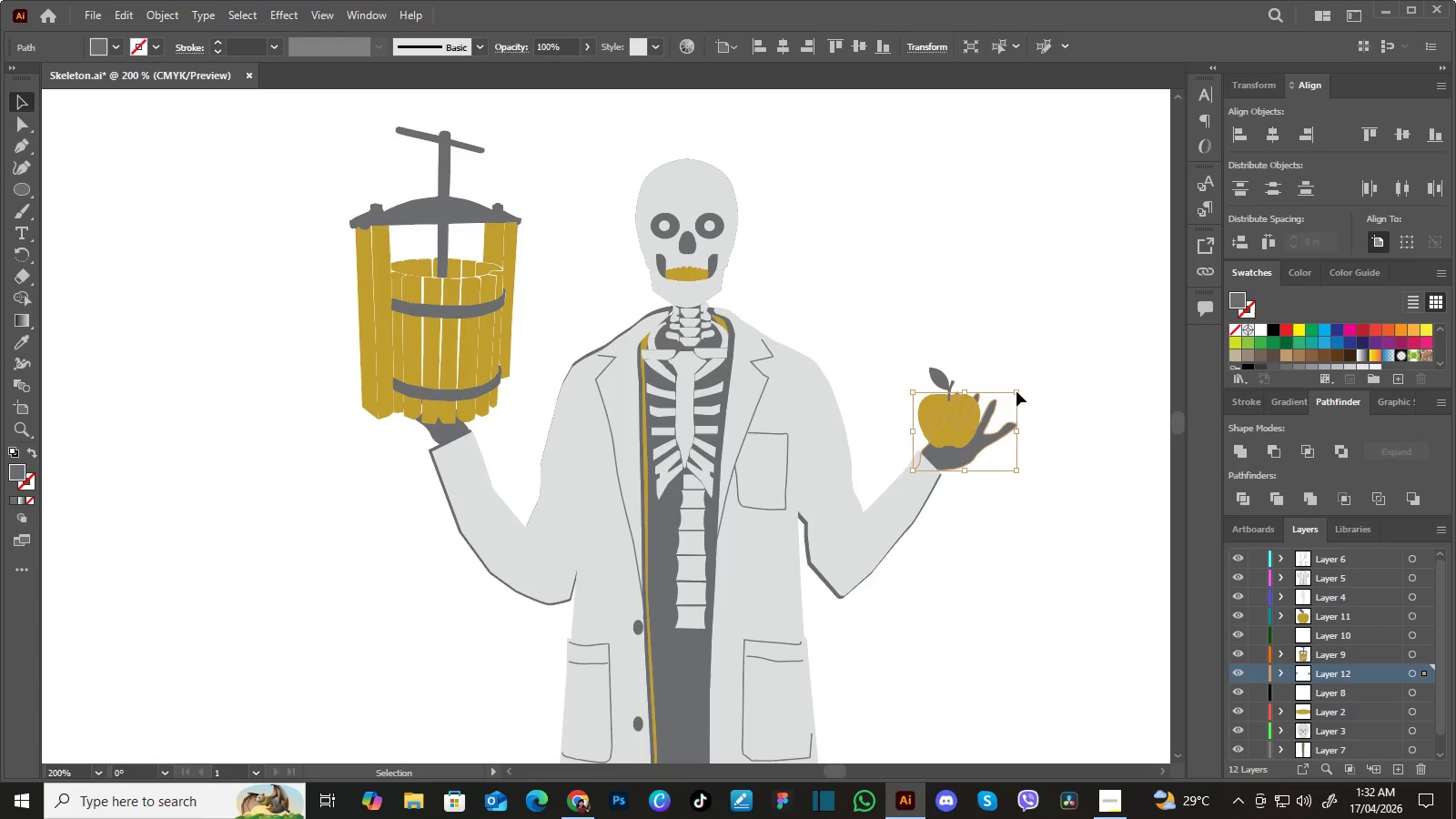 
key(Control+Z)
 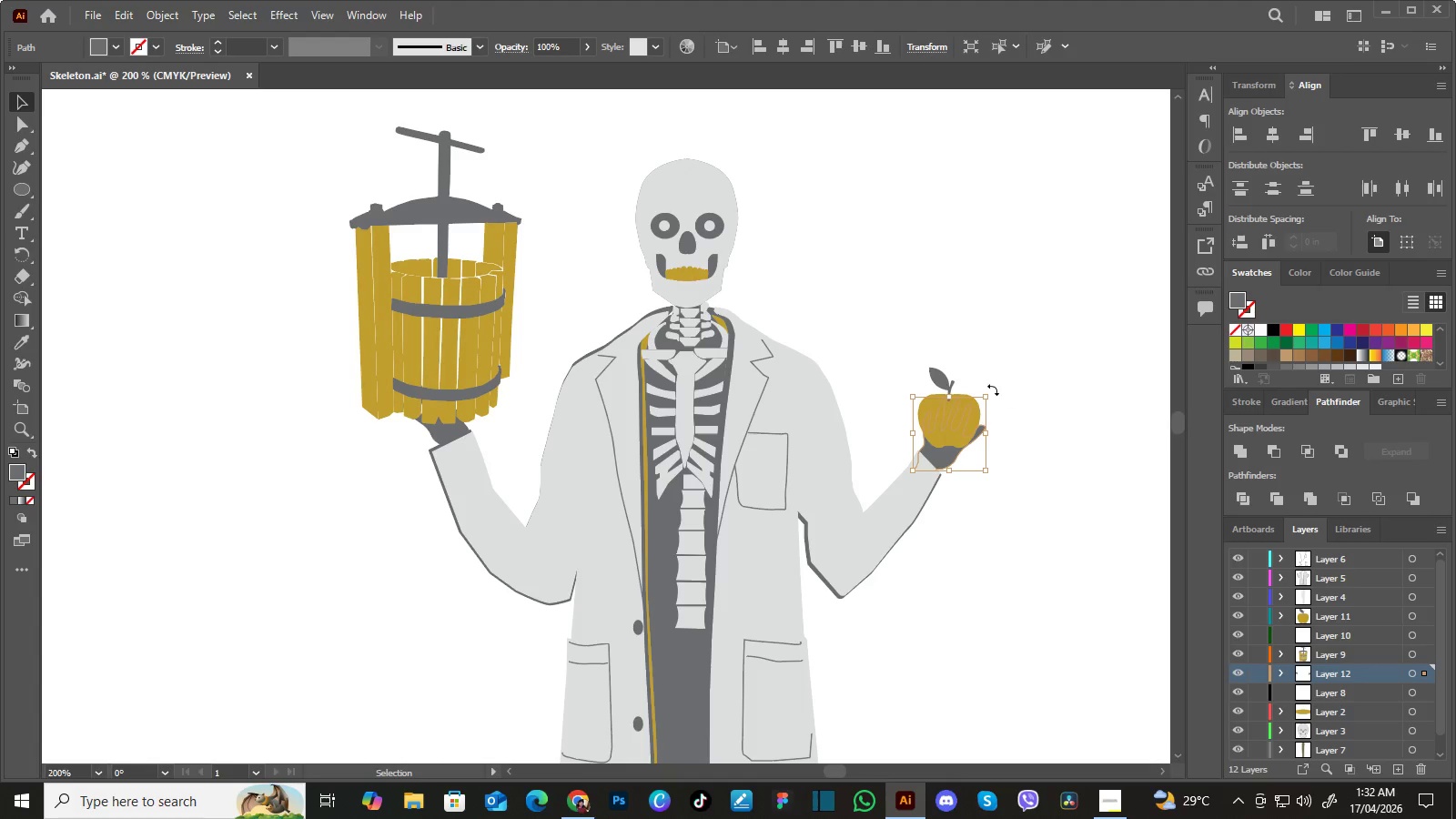 
hold_key(key=ShiftLeft, duration=1.5)
left_click_drag(start_coordinate=[986, 391], to_coordinate=[999, 369])
 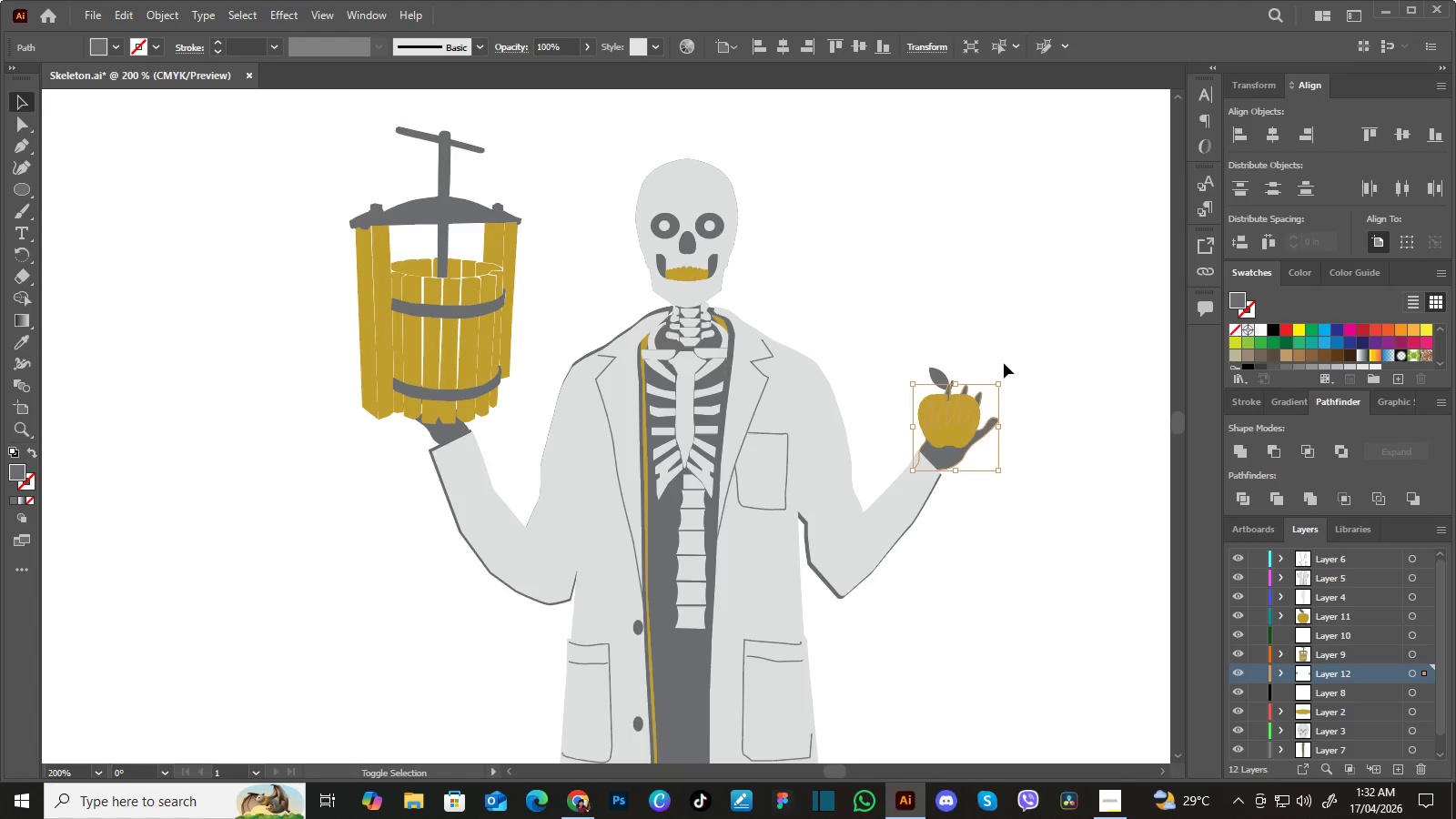 
left_click([1004, 363])
 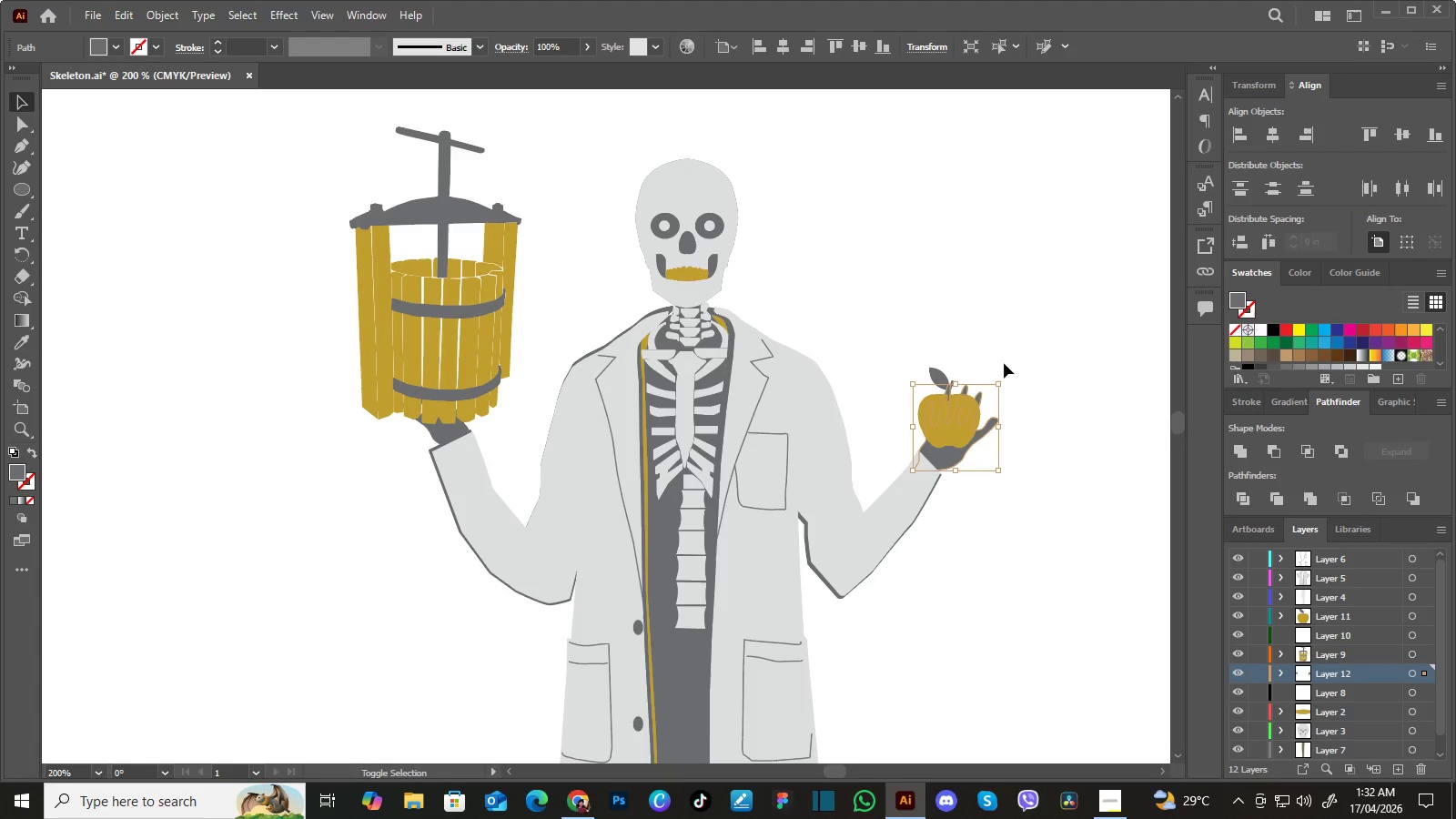 
hold_key(key=ShiftLeft, duration=1.52)
left_click_drag(start_coordinate=[1001, 383], to_coordinate=[1007, 373])
 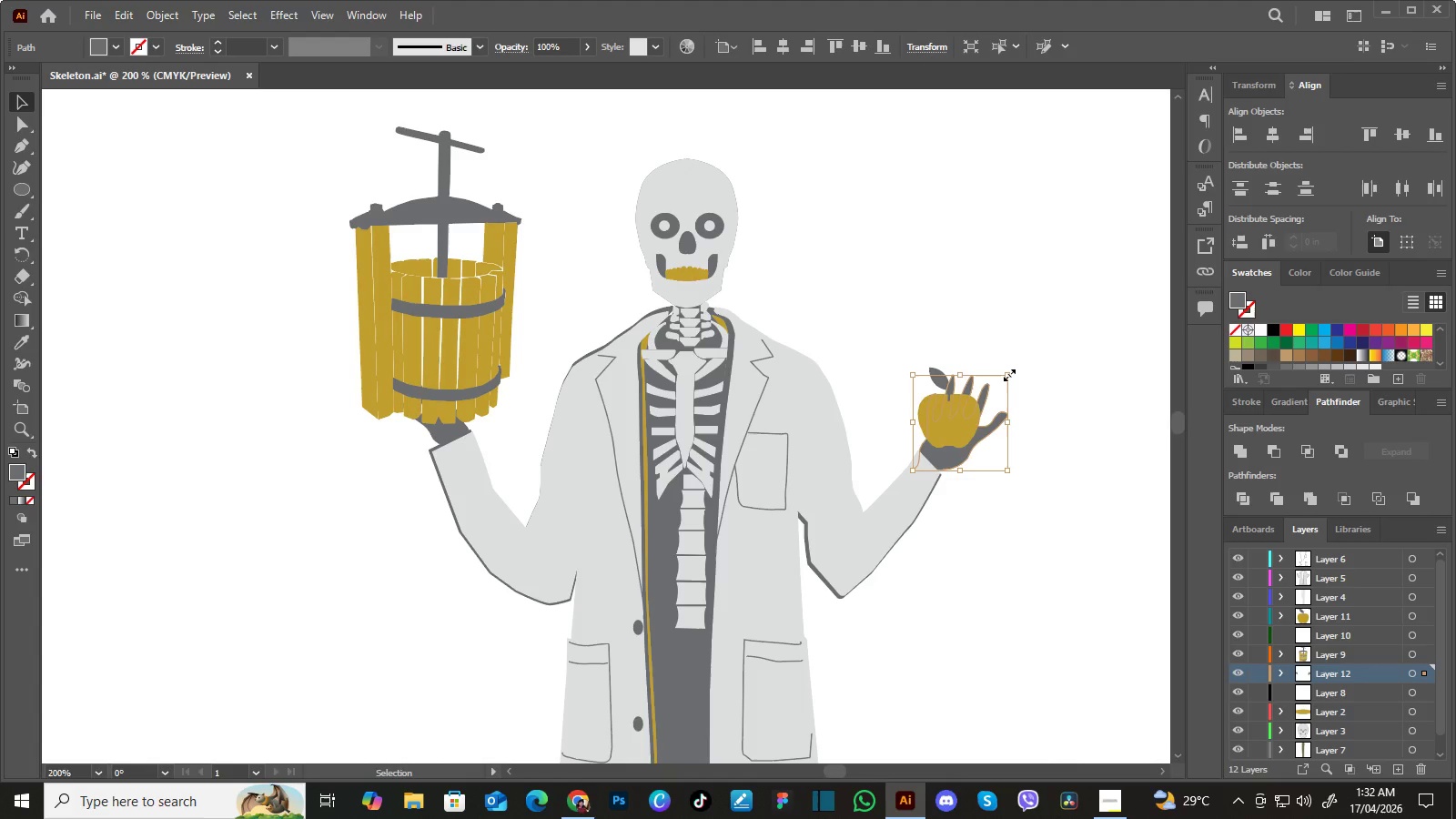 
hold_key(key=ShiftLeft, duration=0.97)
 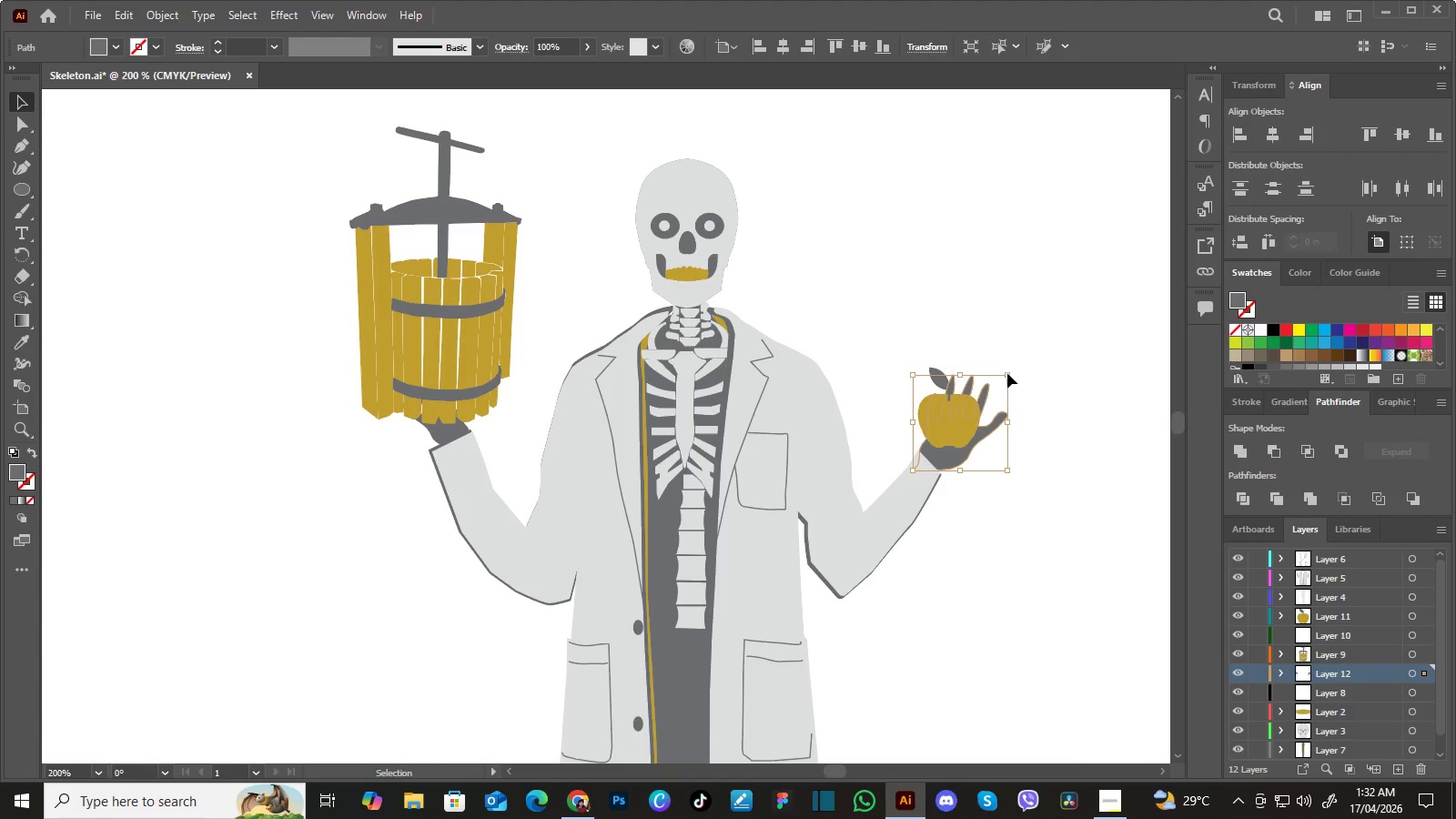 
key(Enter)
 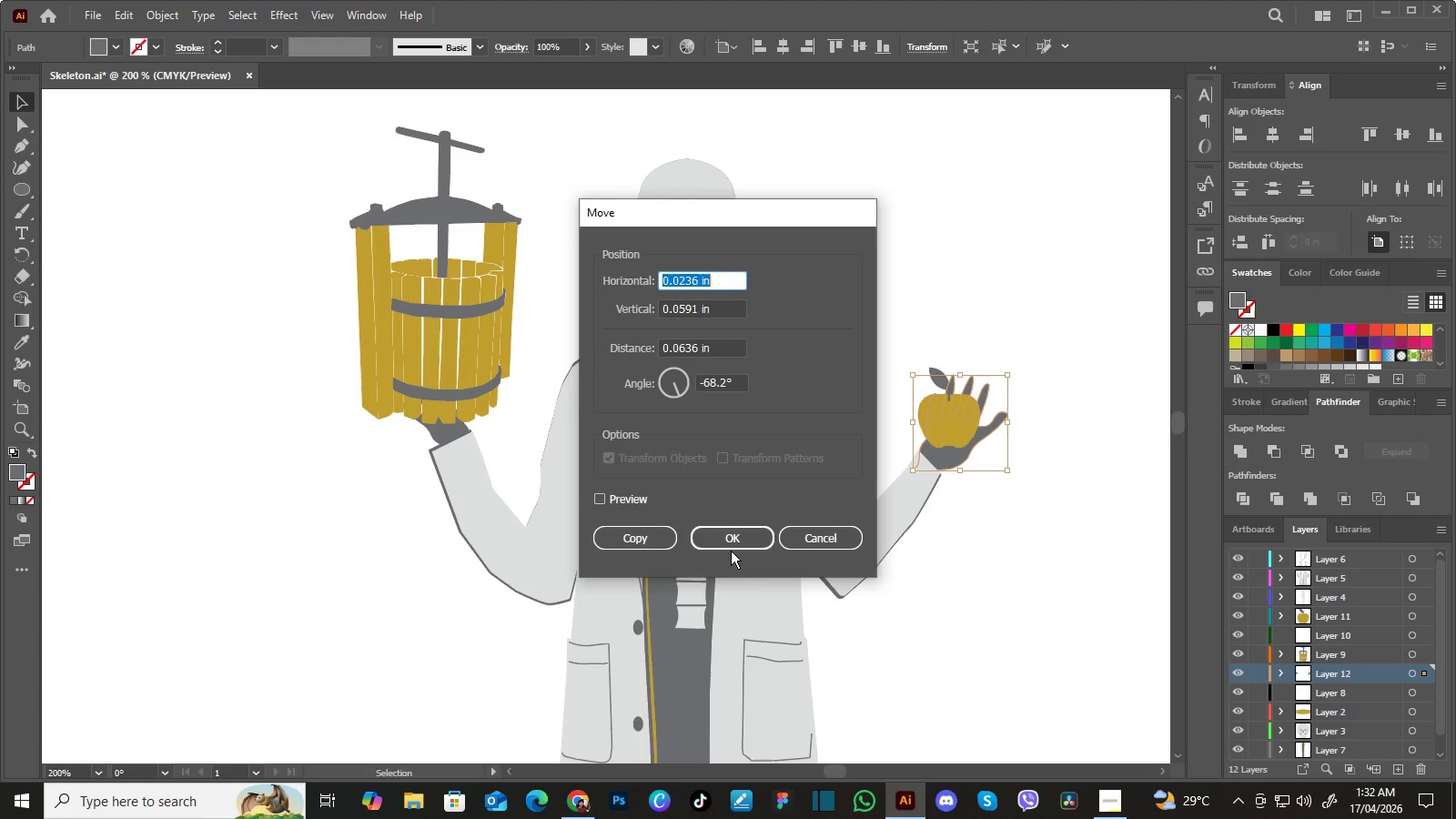 
left_click([733, 543])
 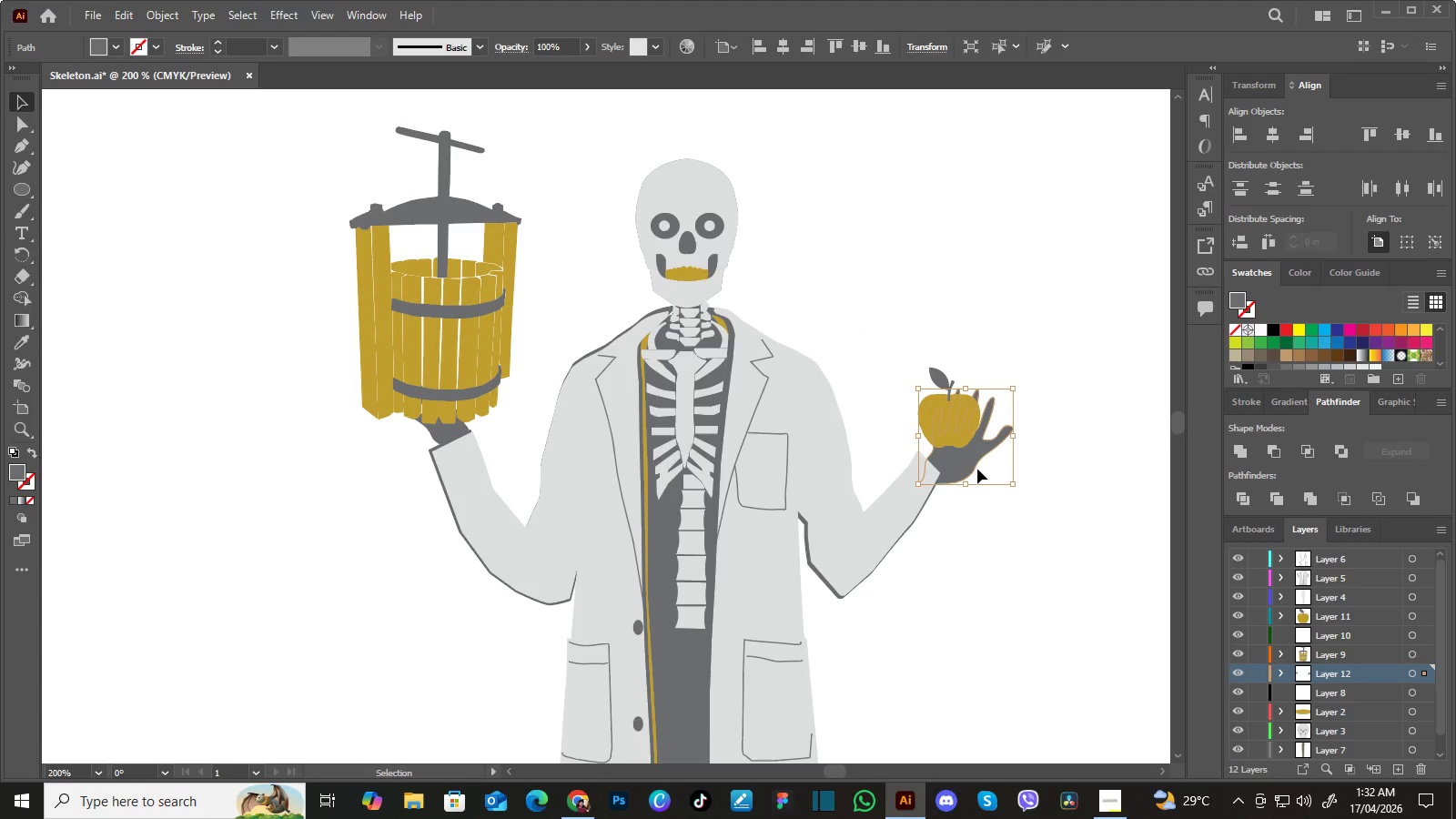 
left_click_drag(start_coordinate=[966, 463], to_coordinate=[964, 451])
 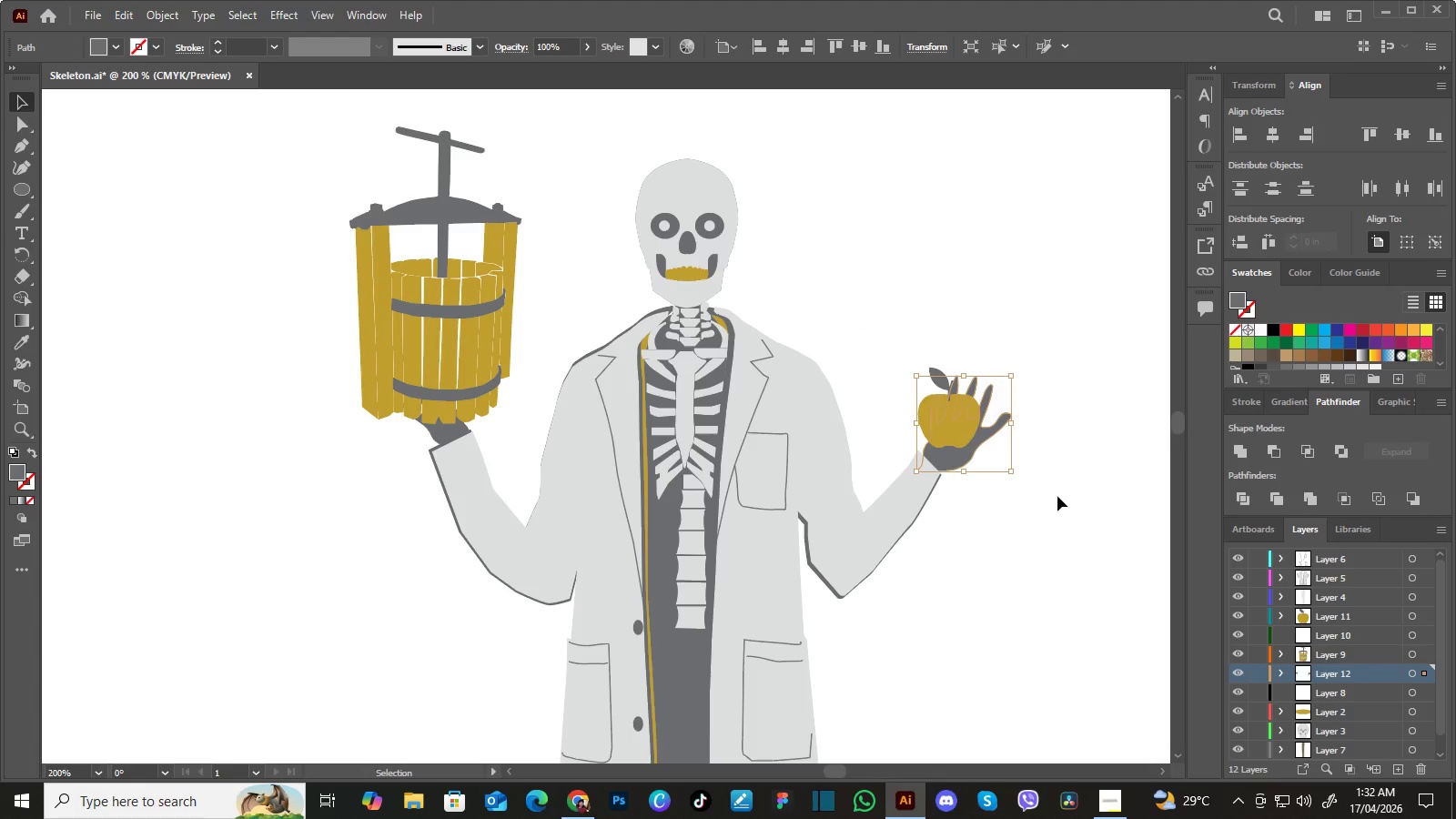 
left_click([1057, 496])
 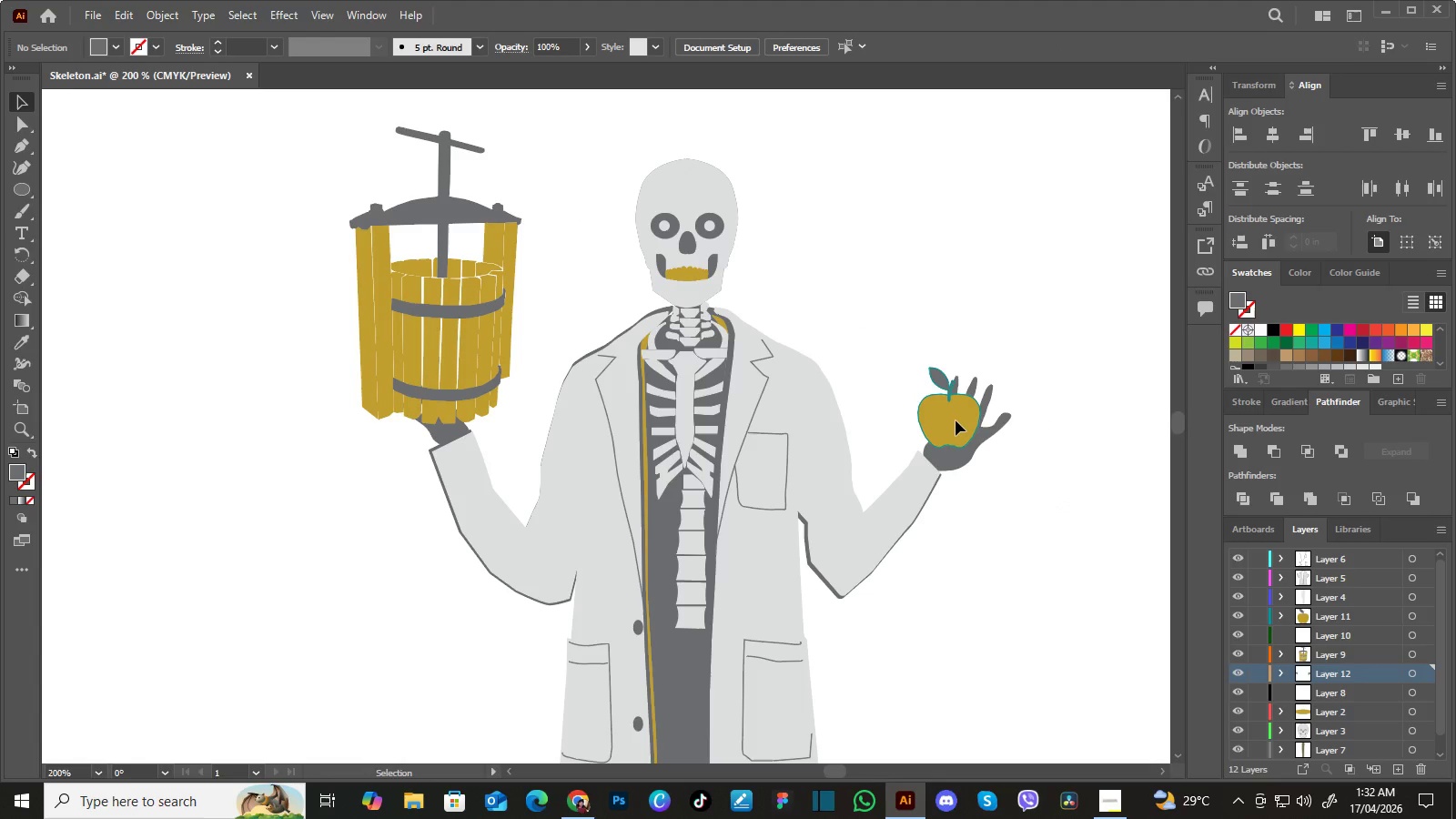 
left_click_drag(start_coordinate=[961, 419], to_coordinate=[974, 426])
 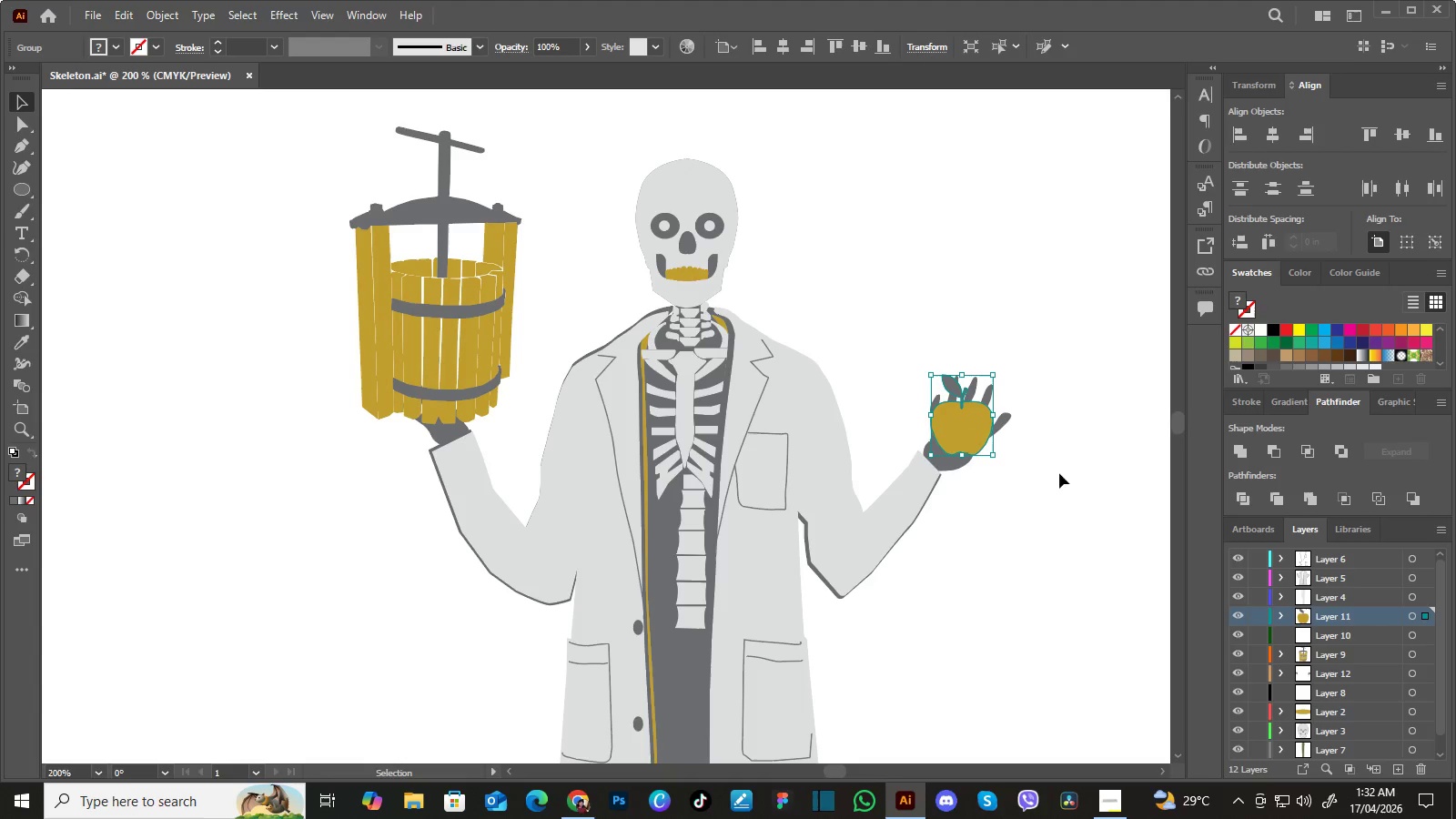 
left_click([1062, 474])
 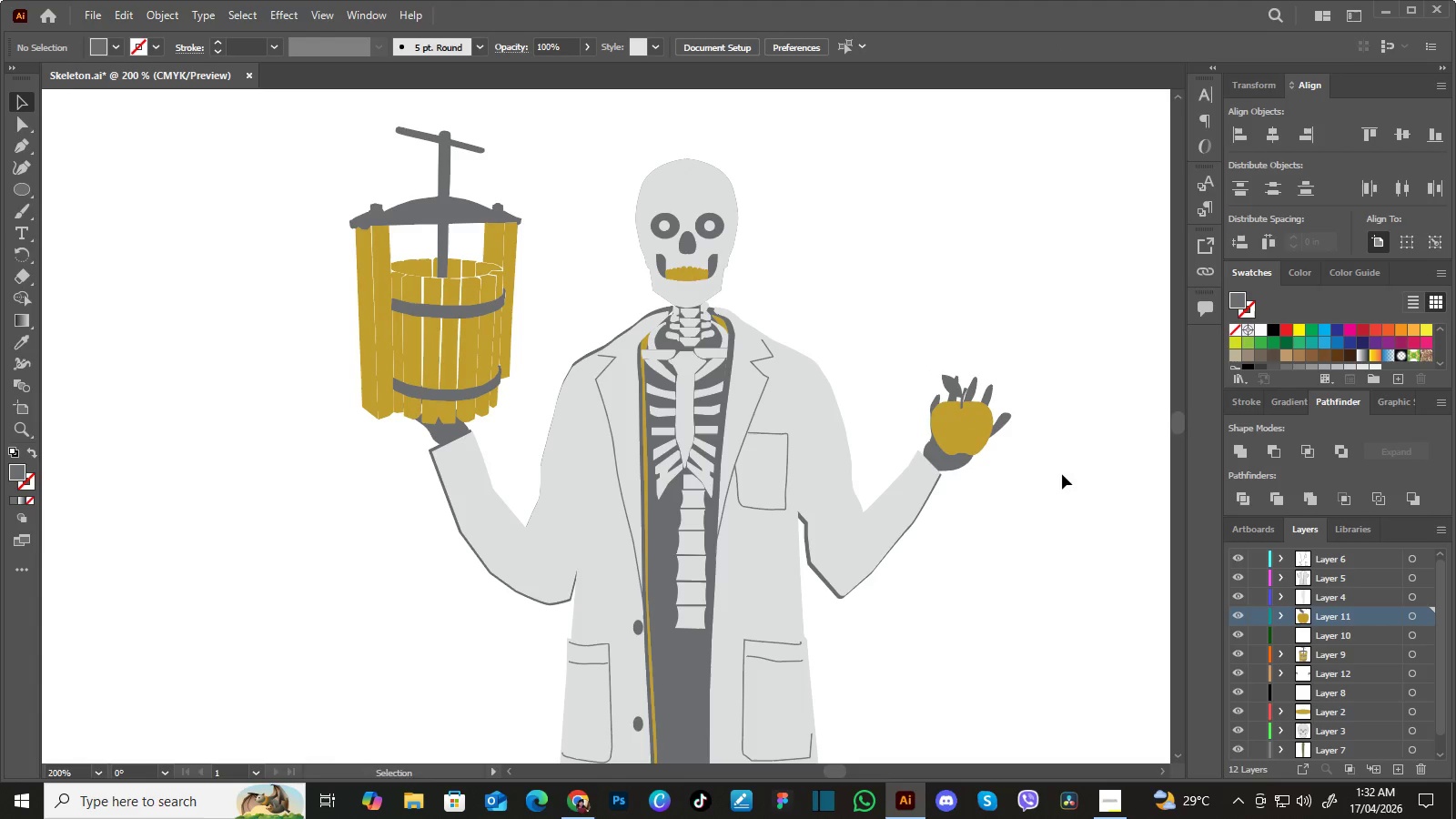 
hold_key(key=Space, duration=1.5)
 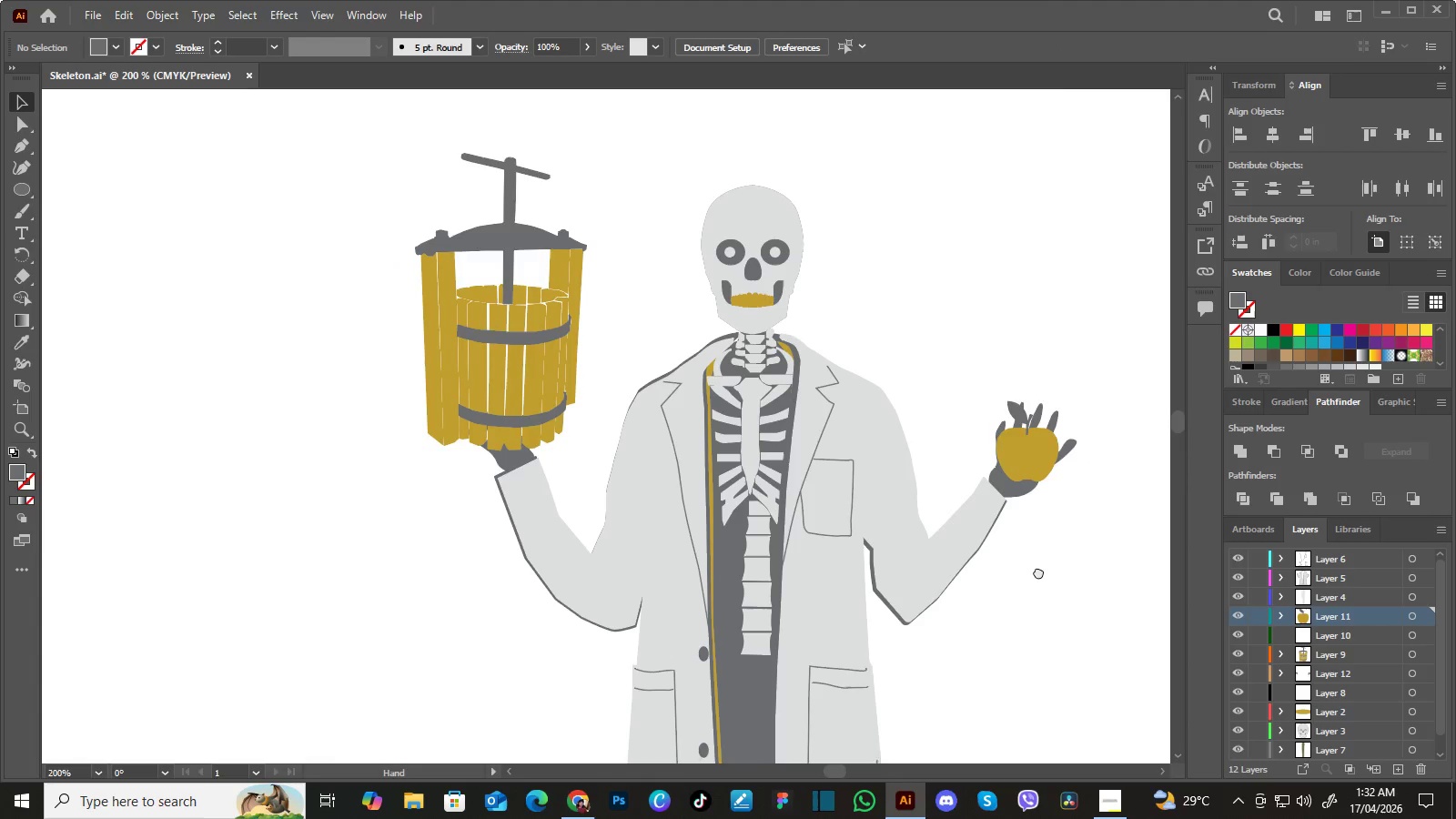 
left_click_drag(start_coordinate=[987, 536], to_coordinate=[1022, 562])
 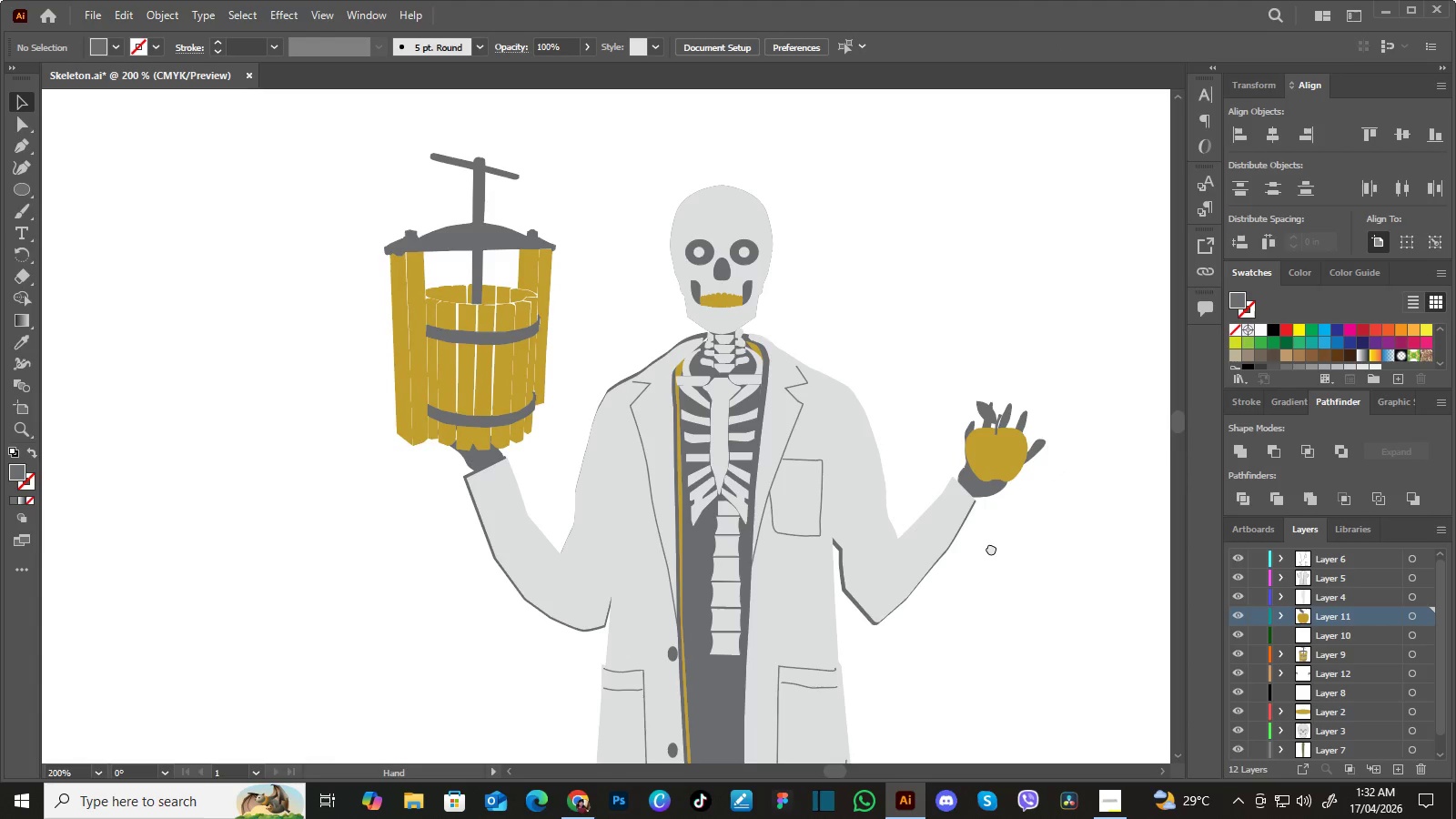 
left_click_drag(start_coordinate=[991, 548], to_coordinate=[989, 561])
 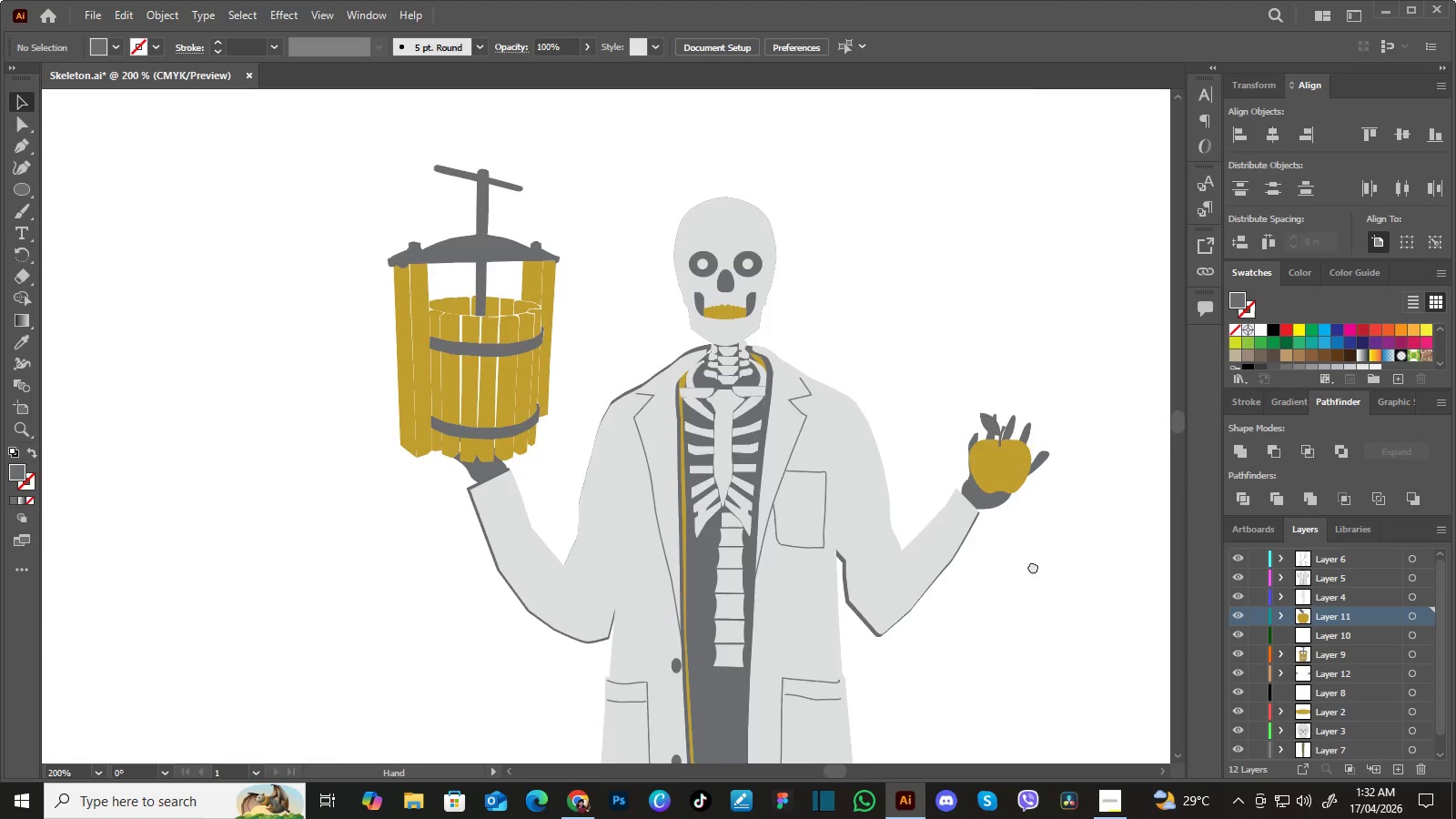 
left_click_drag(start_coordinate=[1013, 572], to_coordinate=[1046, 560])
 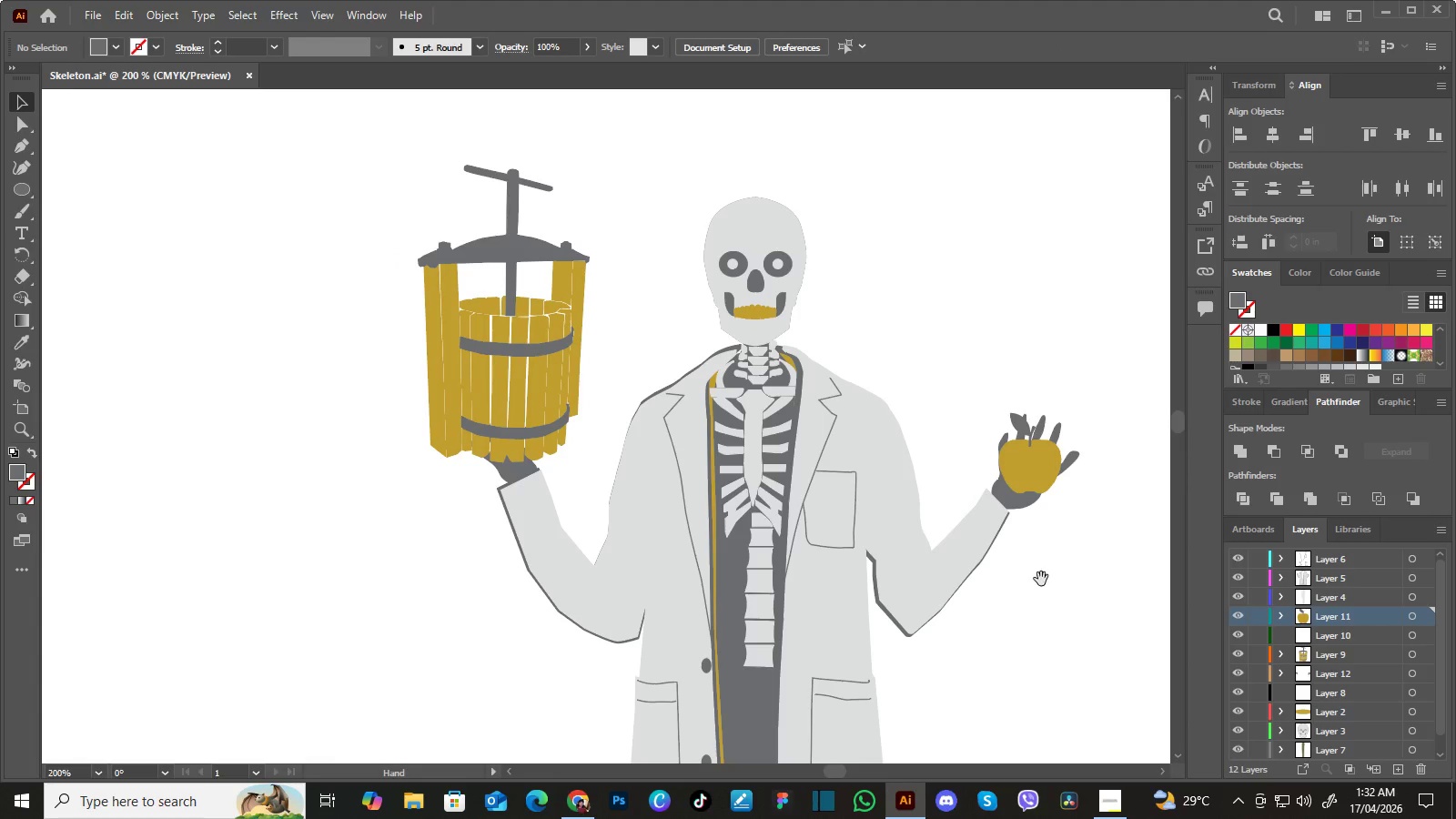 
hold_key(key=Space, duration=1.52)
 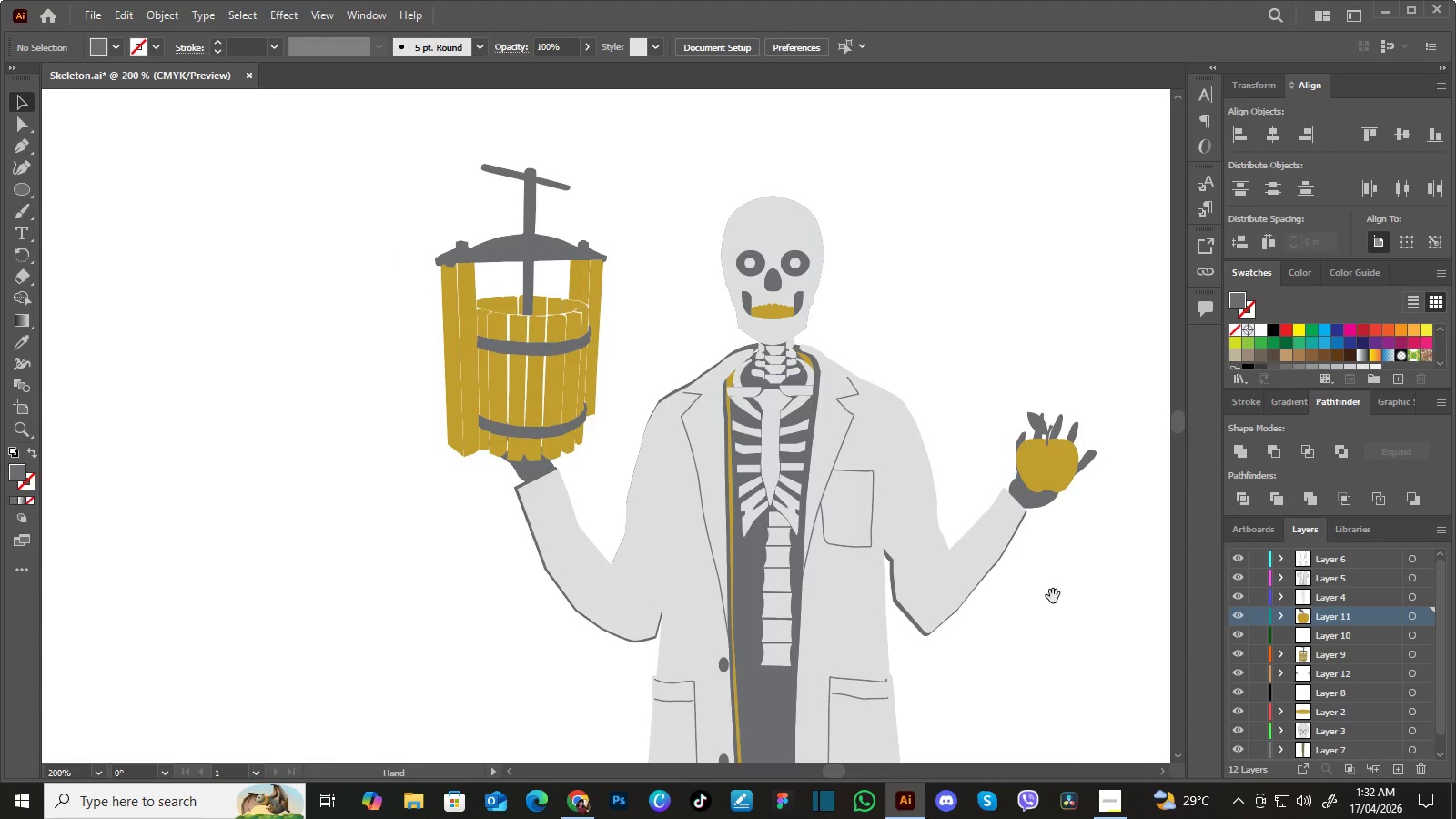 
left_click_drag(start_coordinate=[1038, 567], to_coordinate=[1041, 579])
 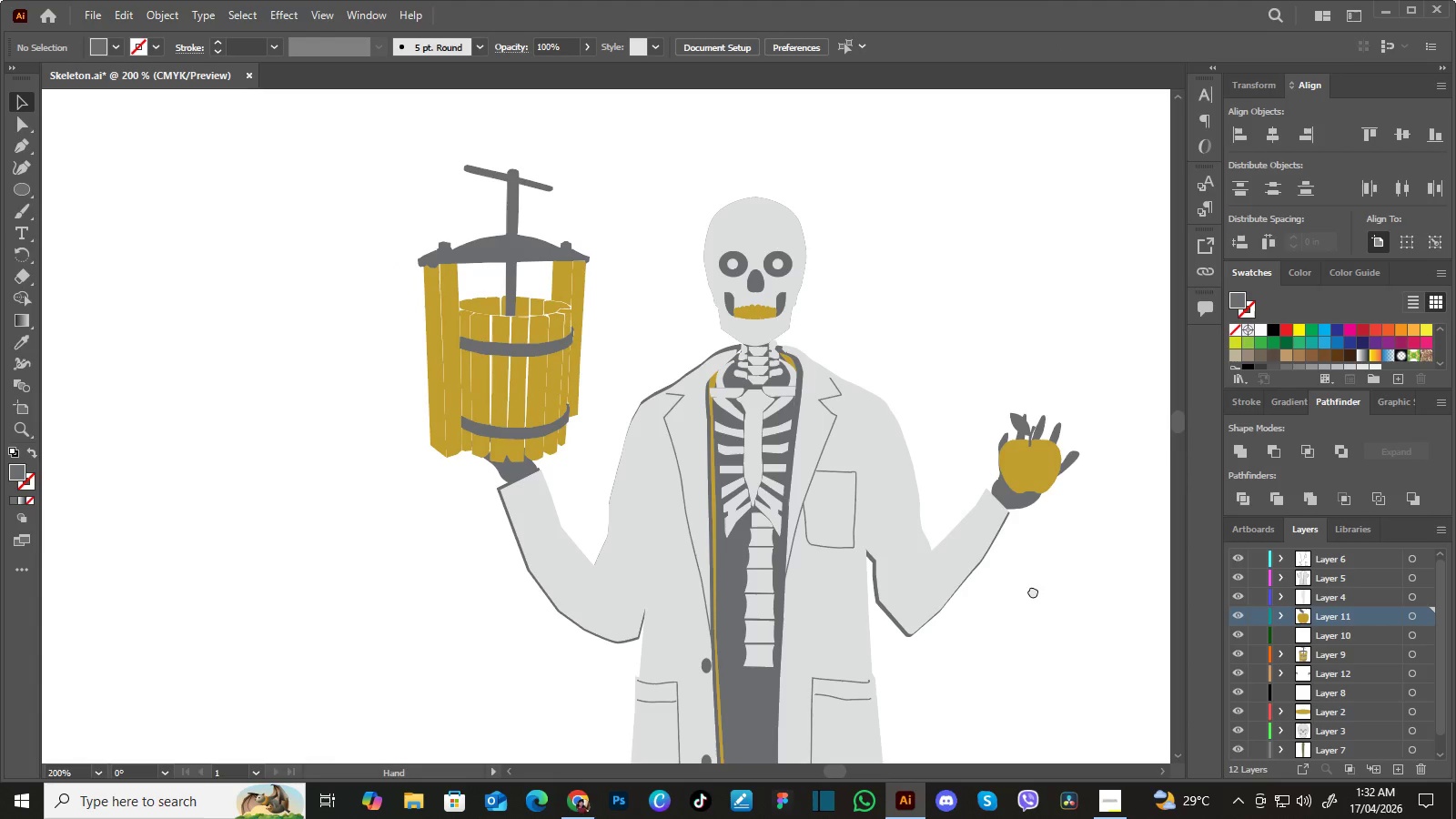 
left_click_drag(start_coordinate=[1033, 591], to_coordinate=[1050, 590])
 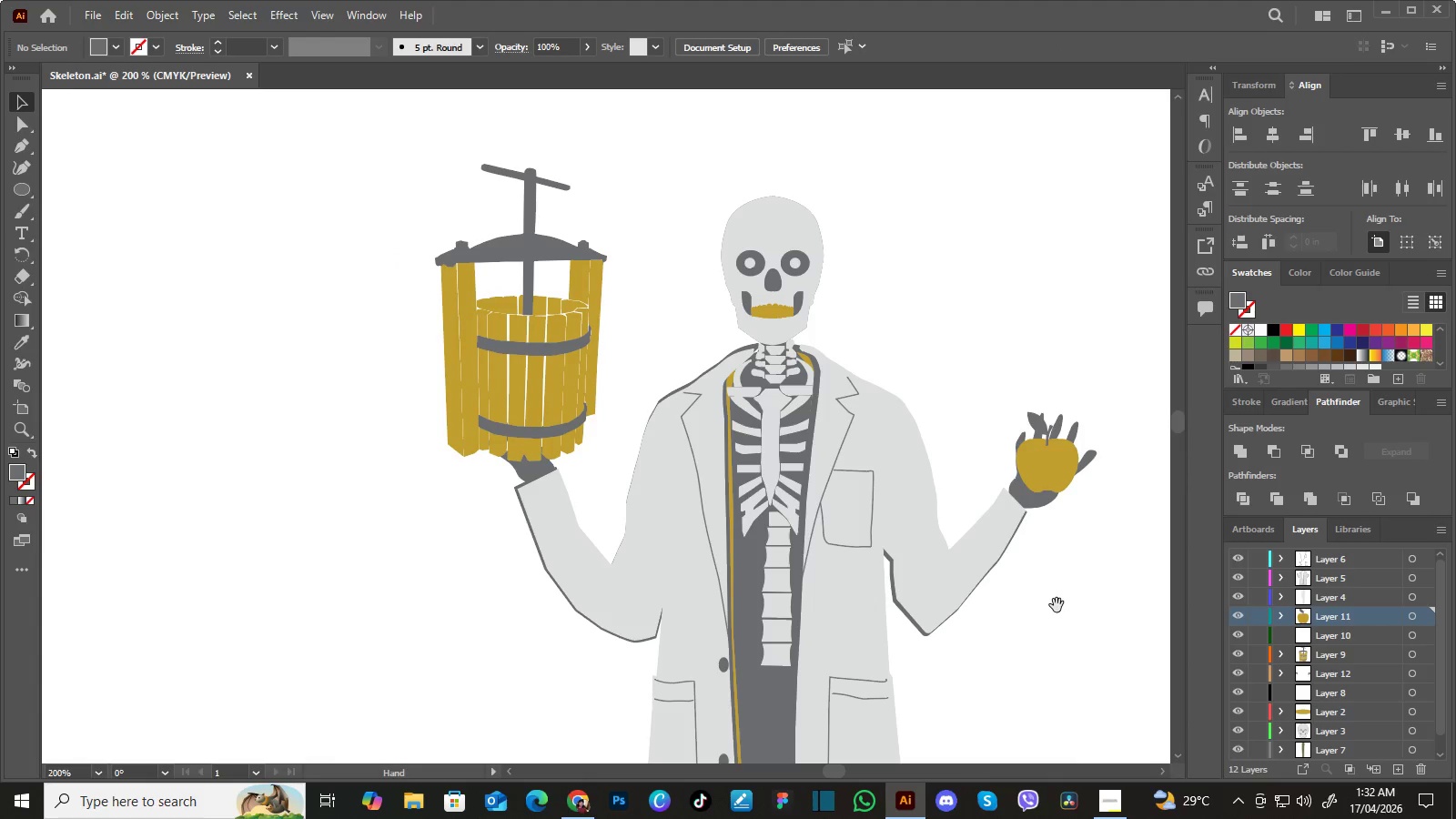 
hold_key(key=Space, duration=1.52)
 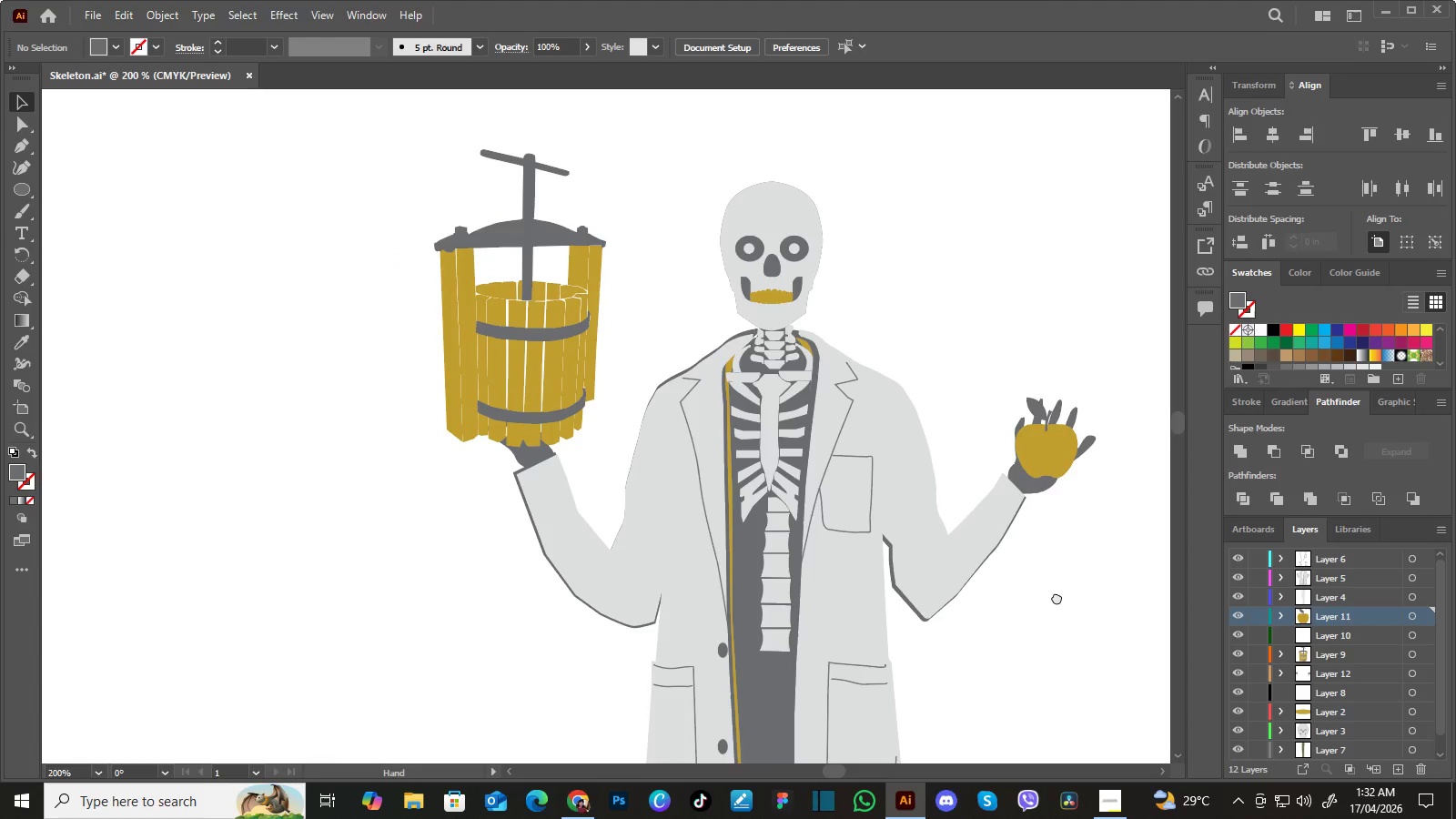 
left_click_drag(start_coordinate=[1057, 612], to_coordinate=[1057, 597])
 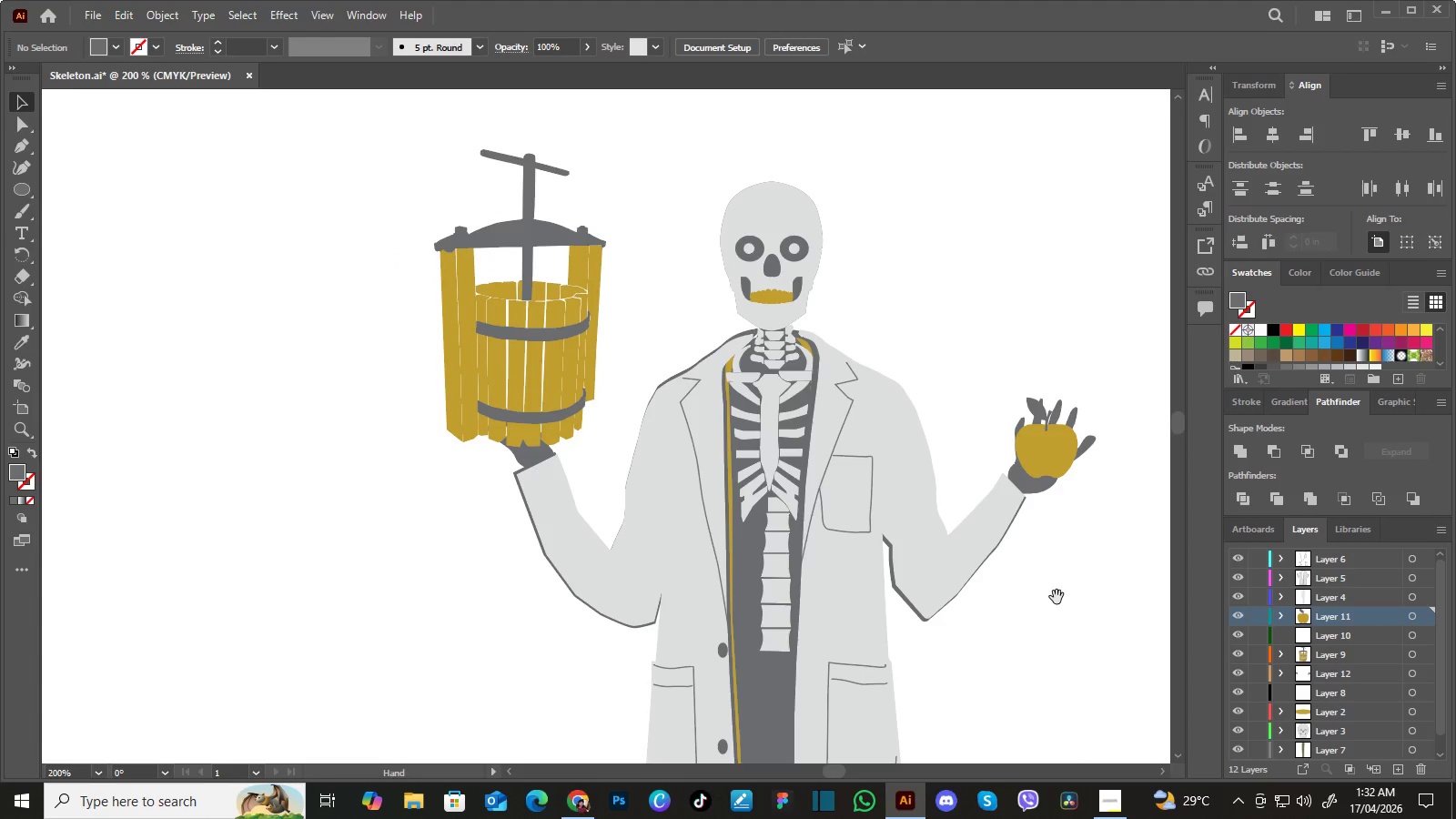 
hold_key(key=Space, duration=1.51)
 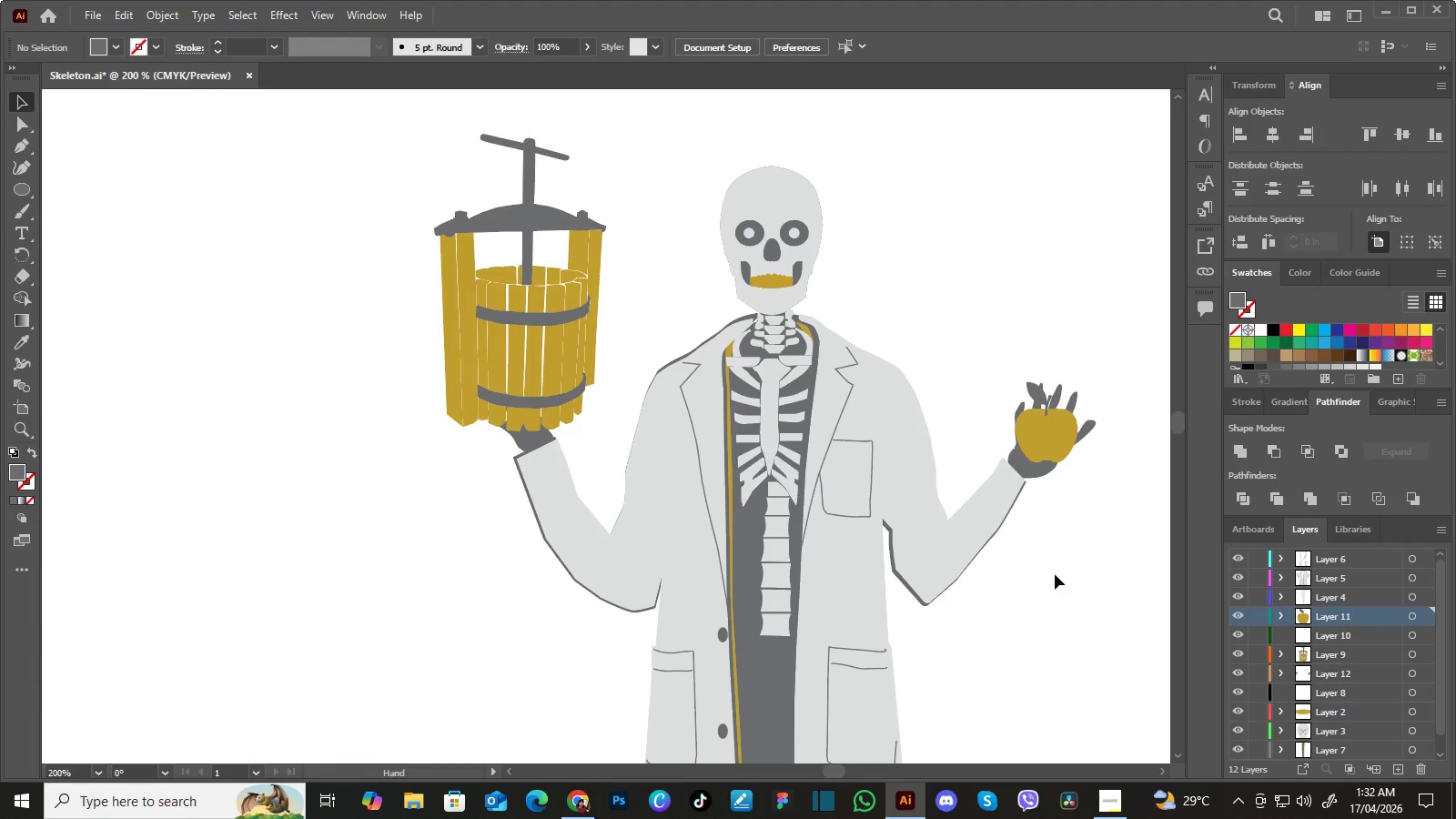 
left_click_drag(start_coordinate=[1057, 597], to_coordinate=[1060, 575])
 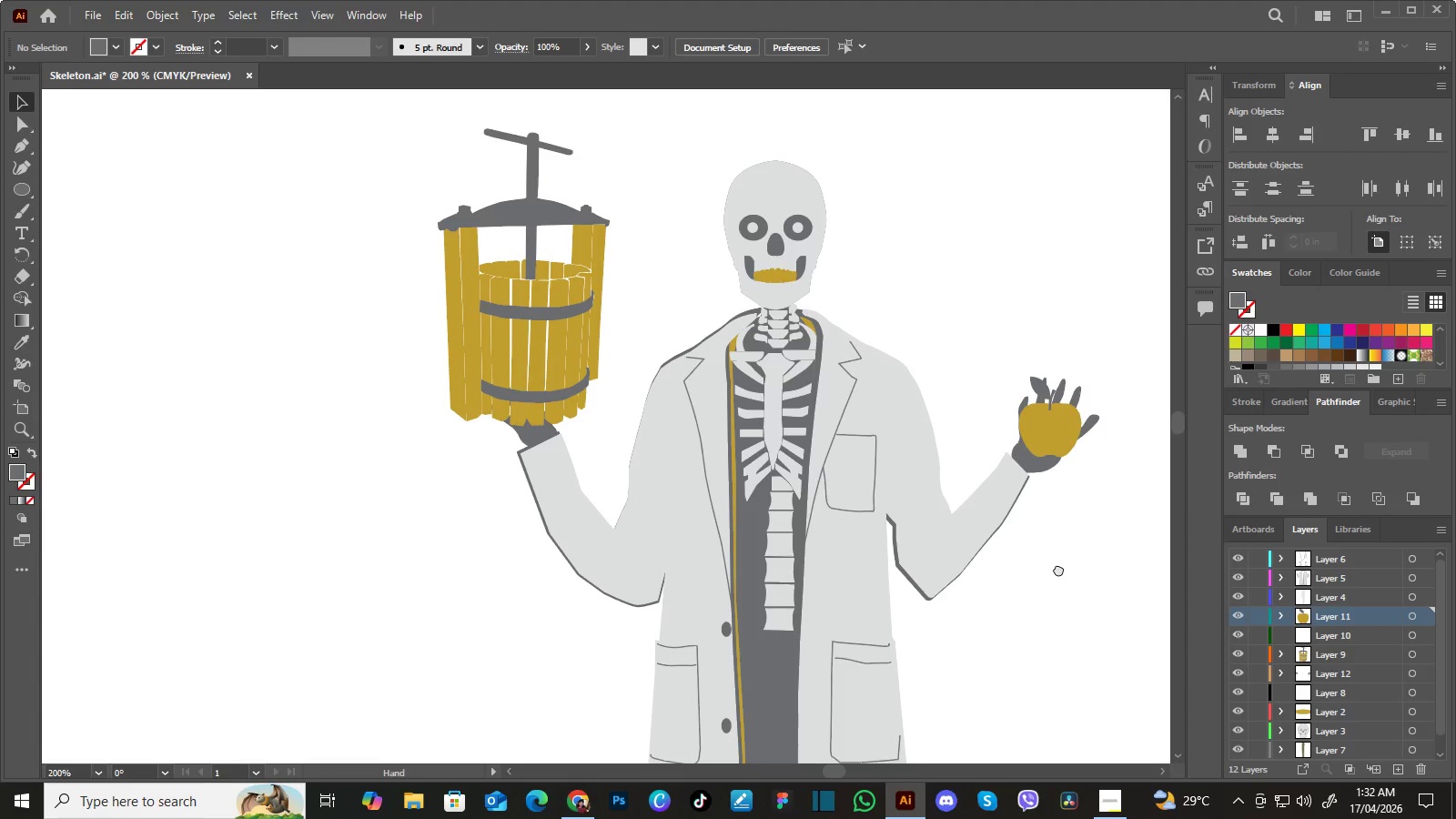 
left_click_drag(start_coordinate=[1058, 569], to_coordinate=[1055, 574])
 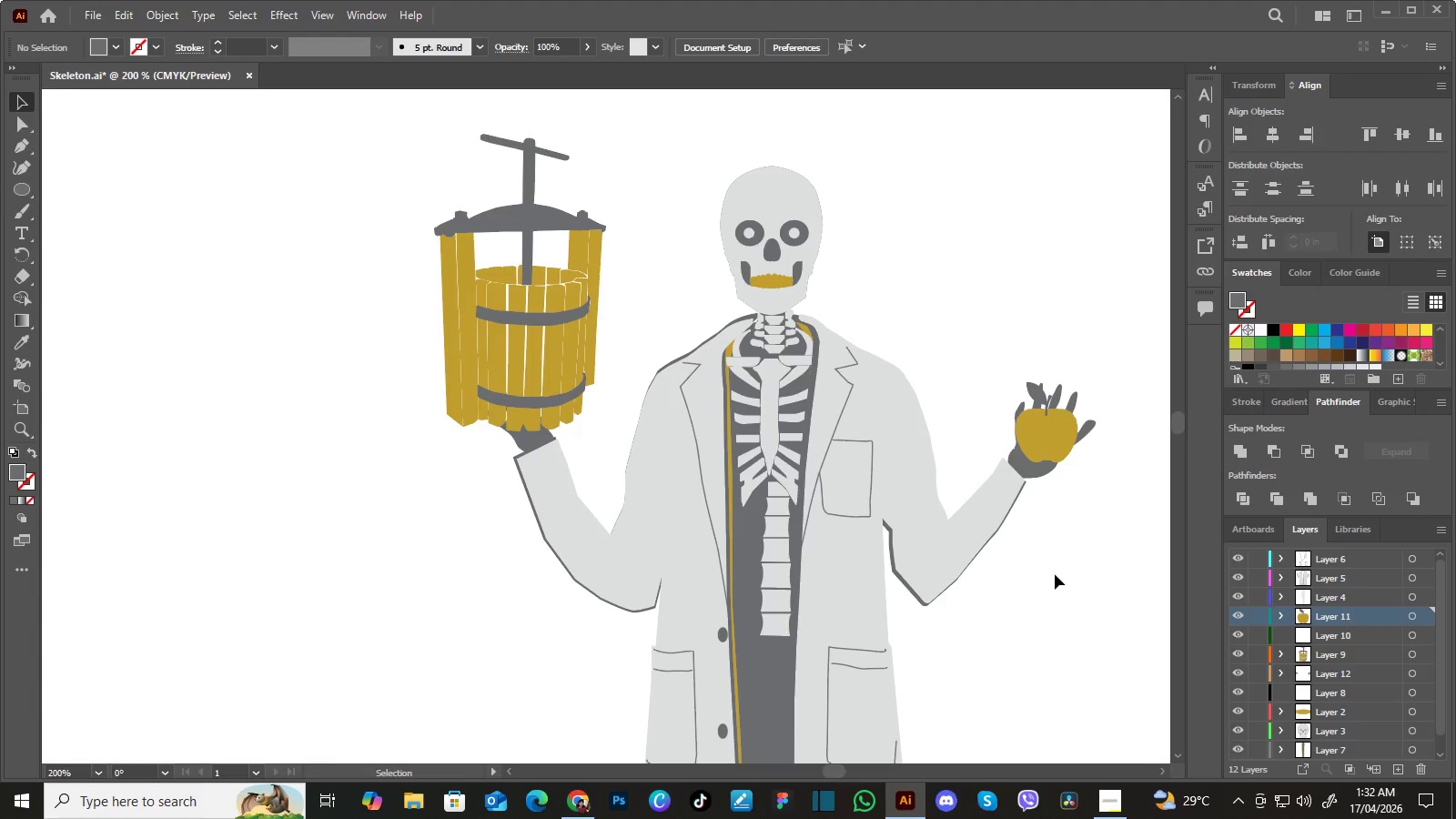 
hold_key(key=Space, duration=0.73)
 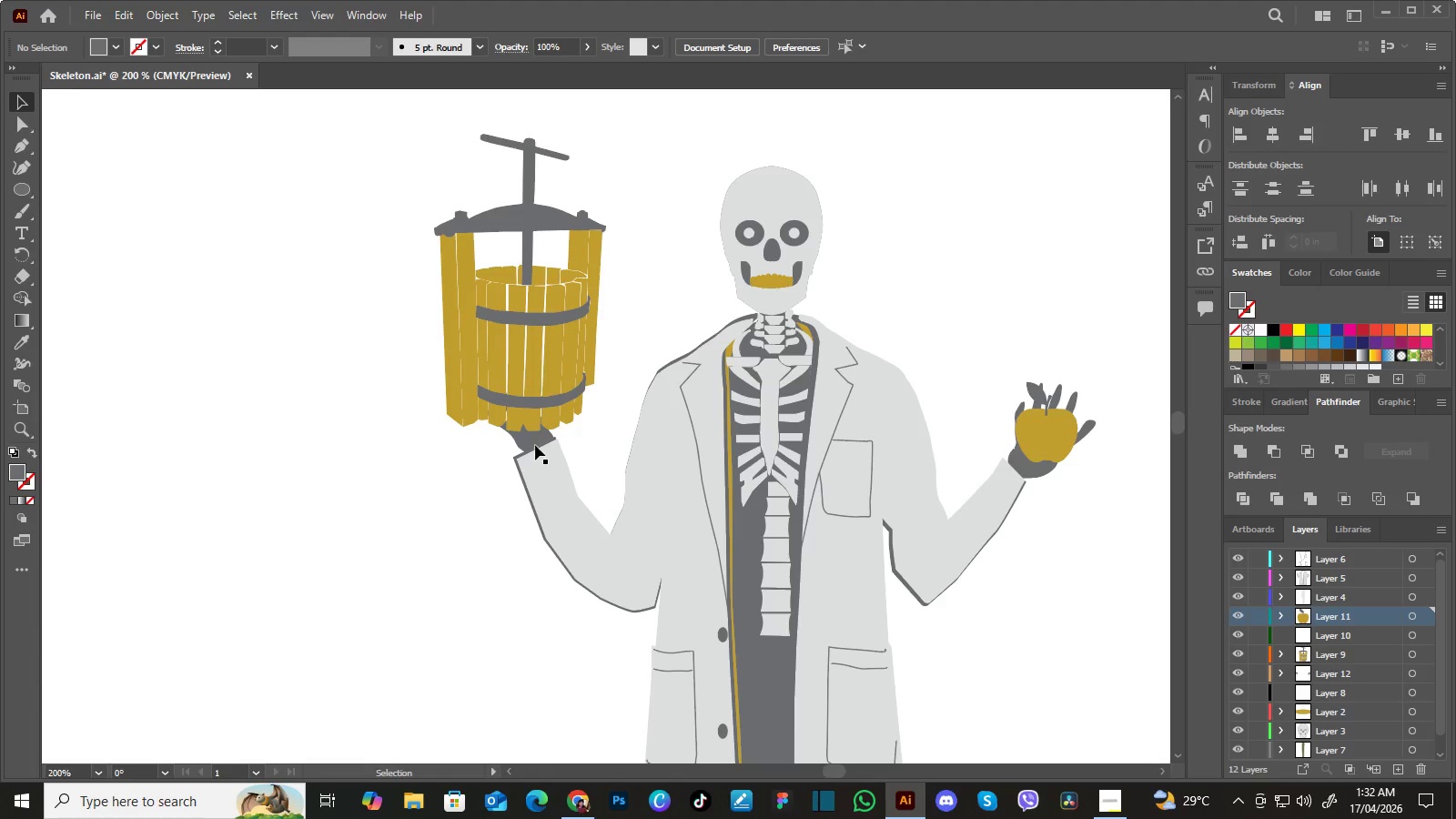 
left_click([526, 440])
 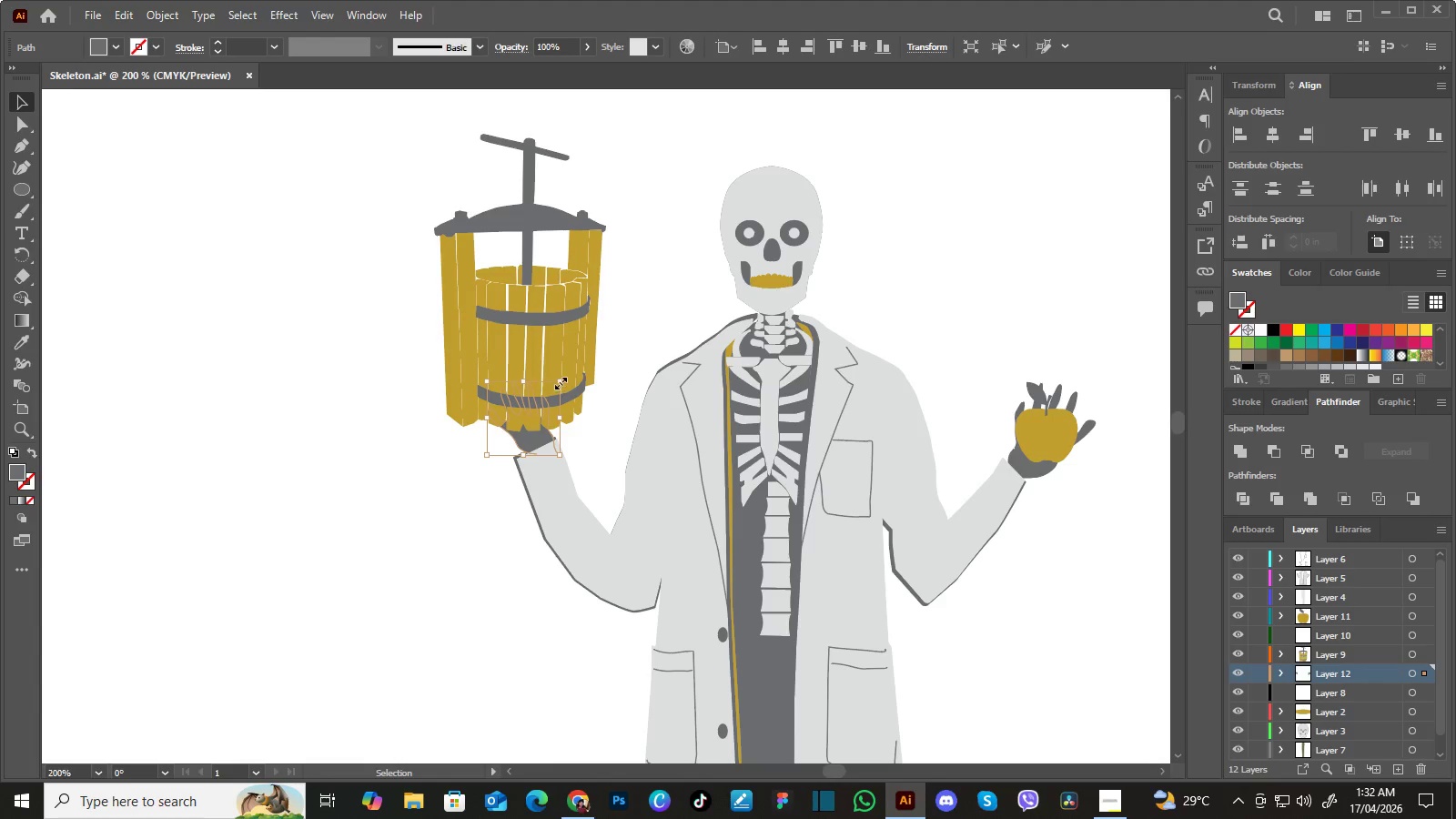 
hold_key(key=ShiftLeft, duration=1.08)
left_click_drag(start_coordinate=[559, 380], to_coordinate=[573, 359])
 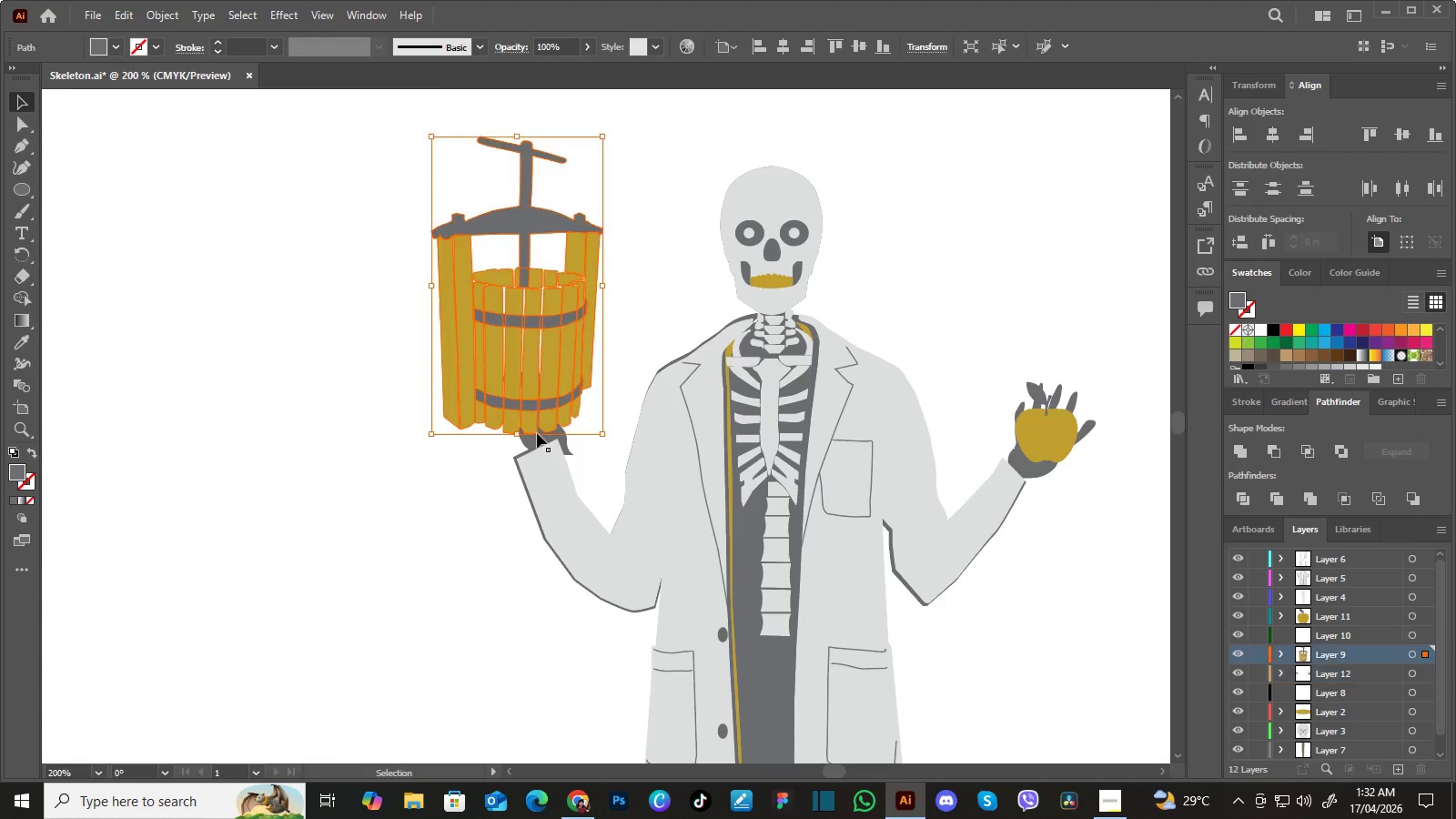 
key(Control+Z)
 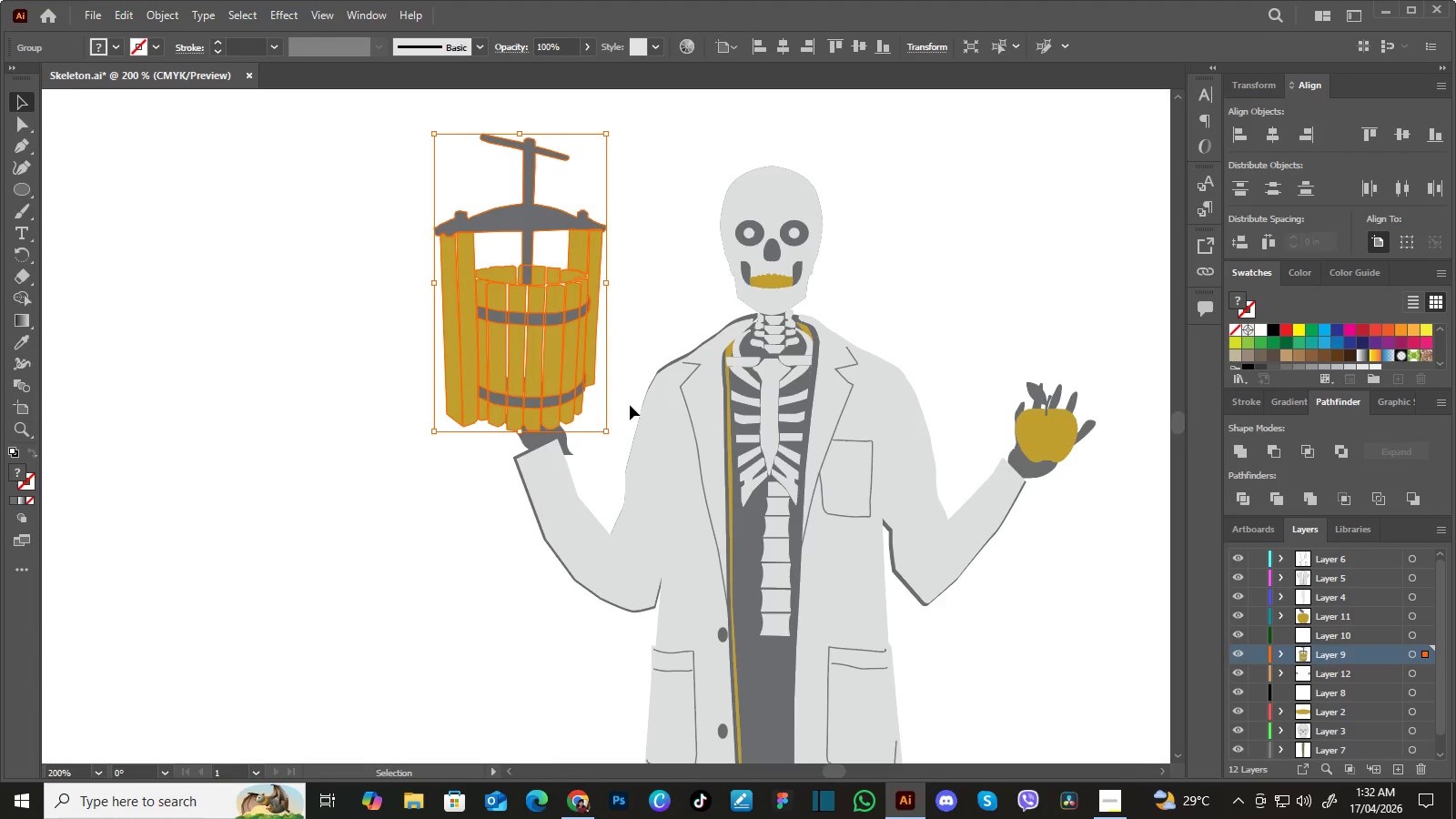 
left_click([634, 378])
 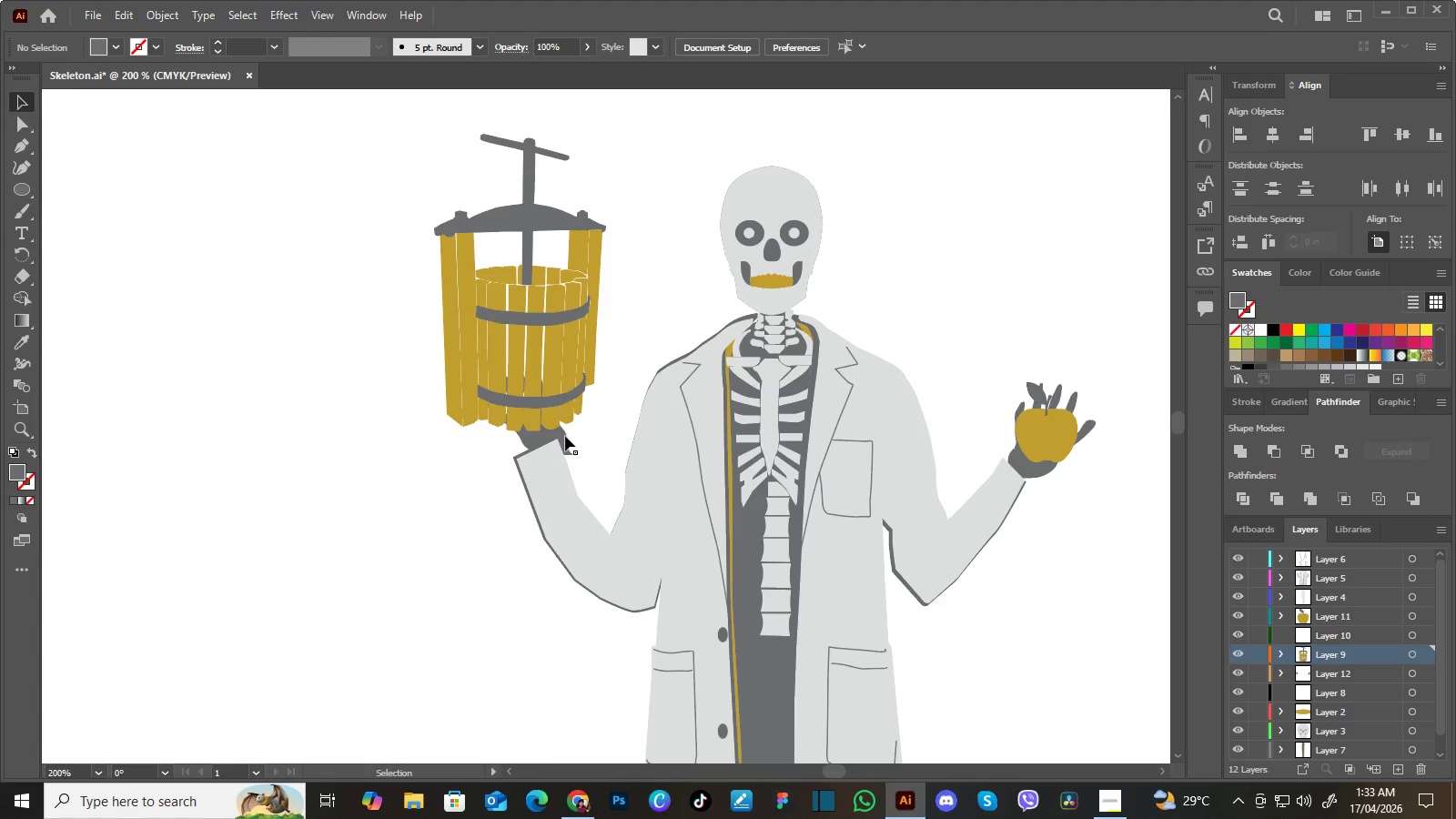 
left_click([563, 437])
 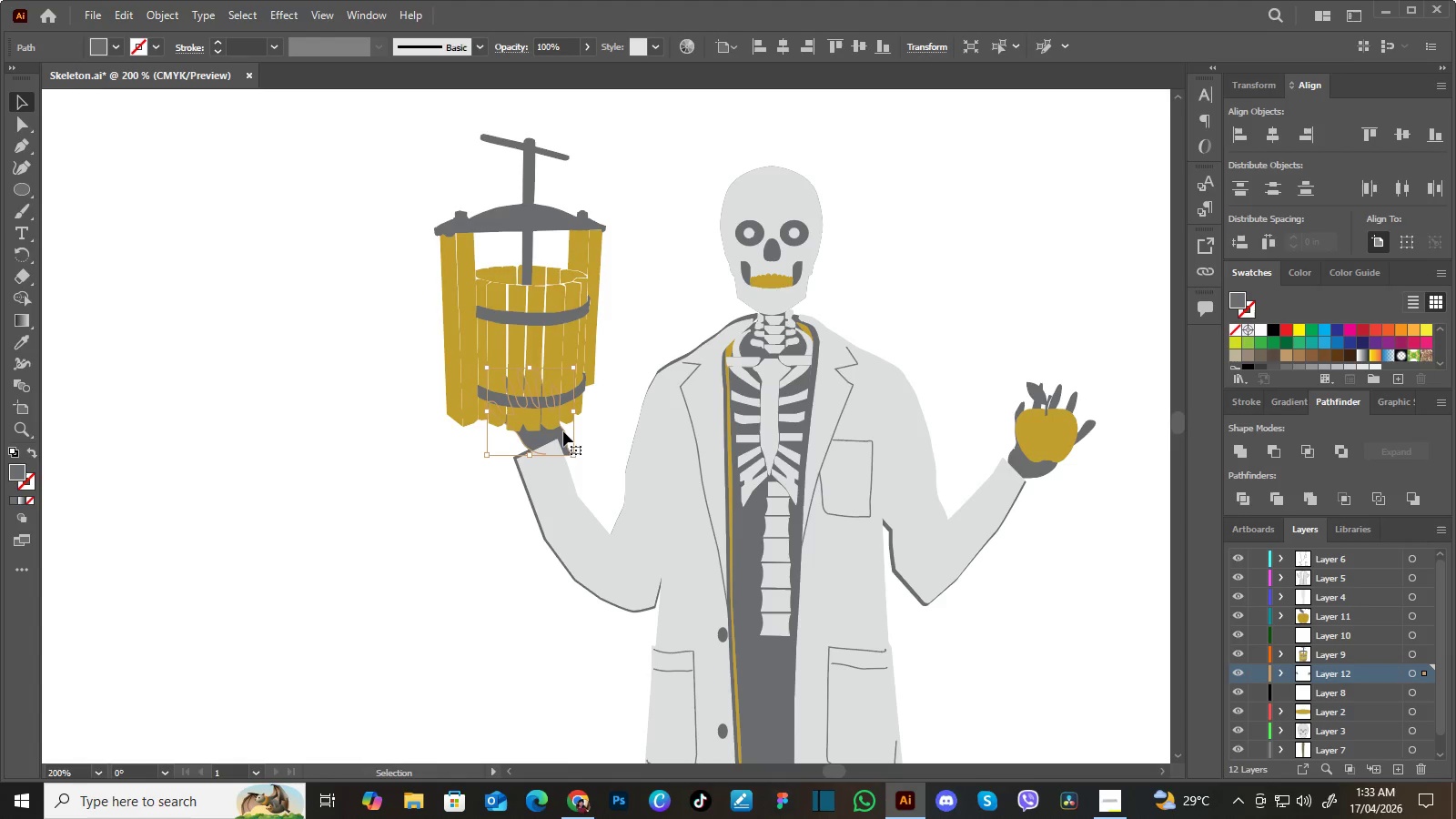 
left_click_drag(start_coordinate=[563, 431], to_coordinate=[550, 434])
 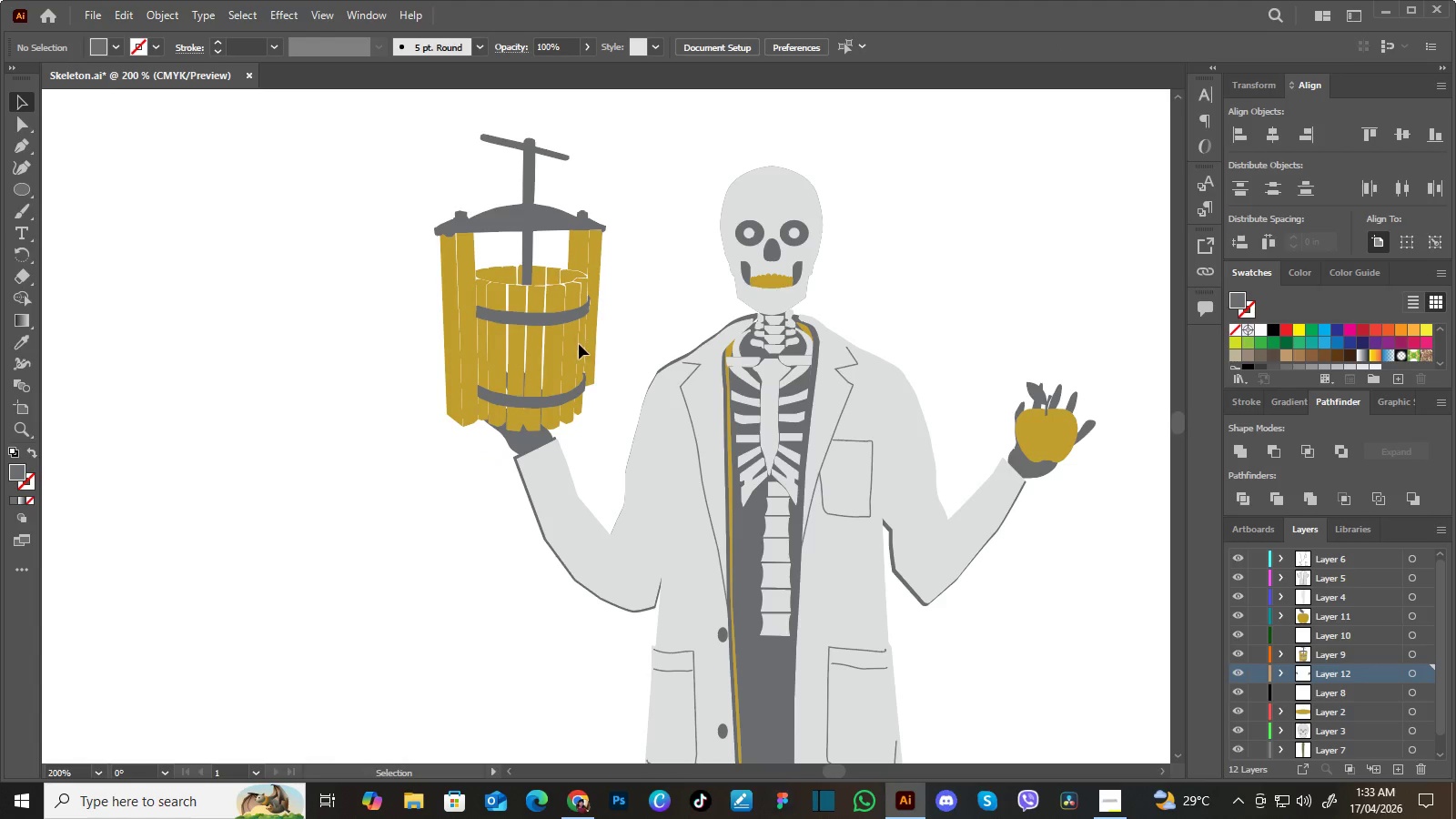 
double_click([579, 344])
 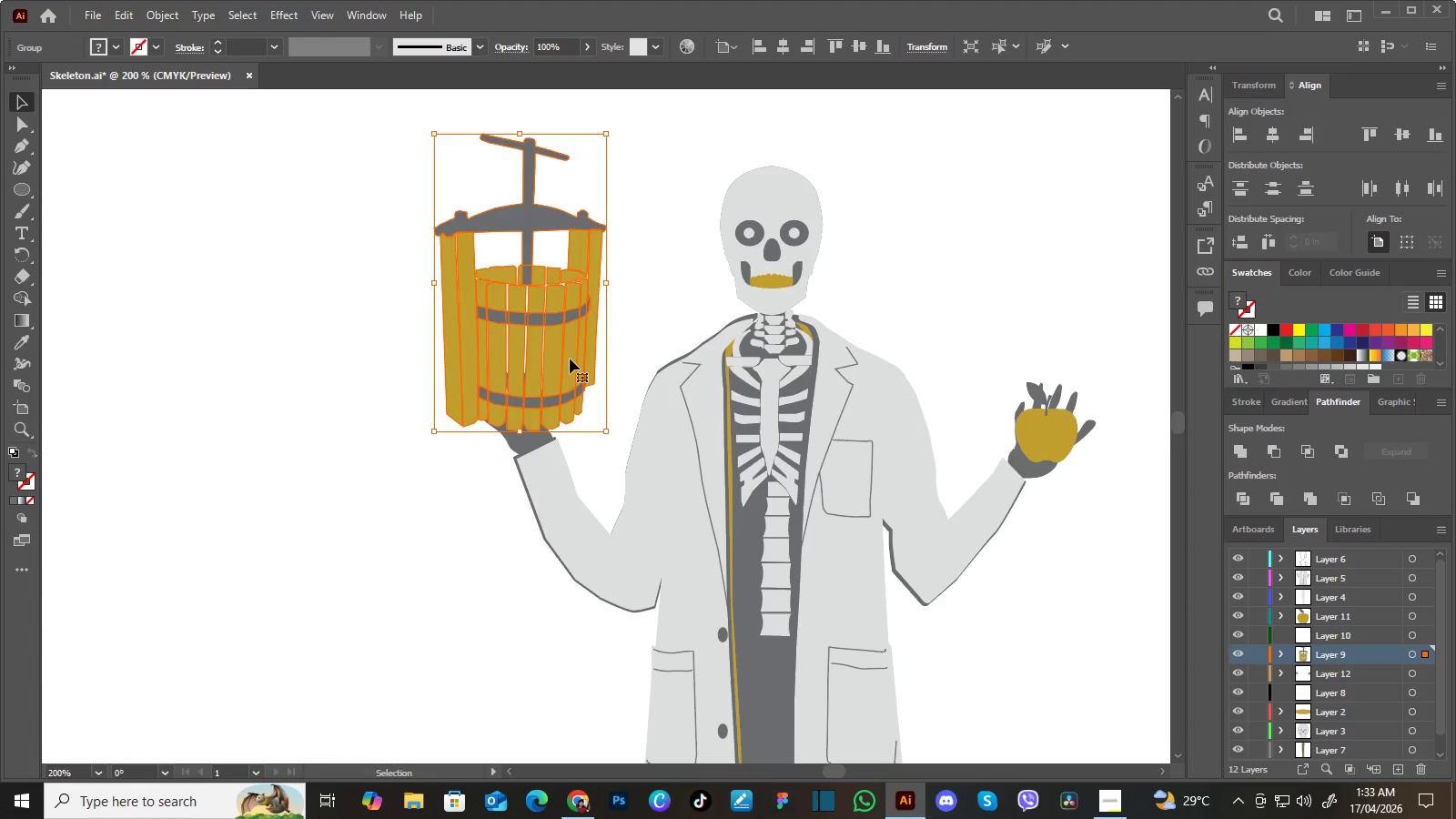 
left_click_drag(start_coordinate=[570, 359], to_coordinate=[556, 362])
 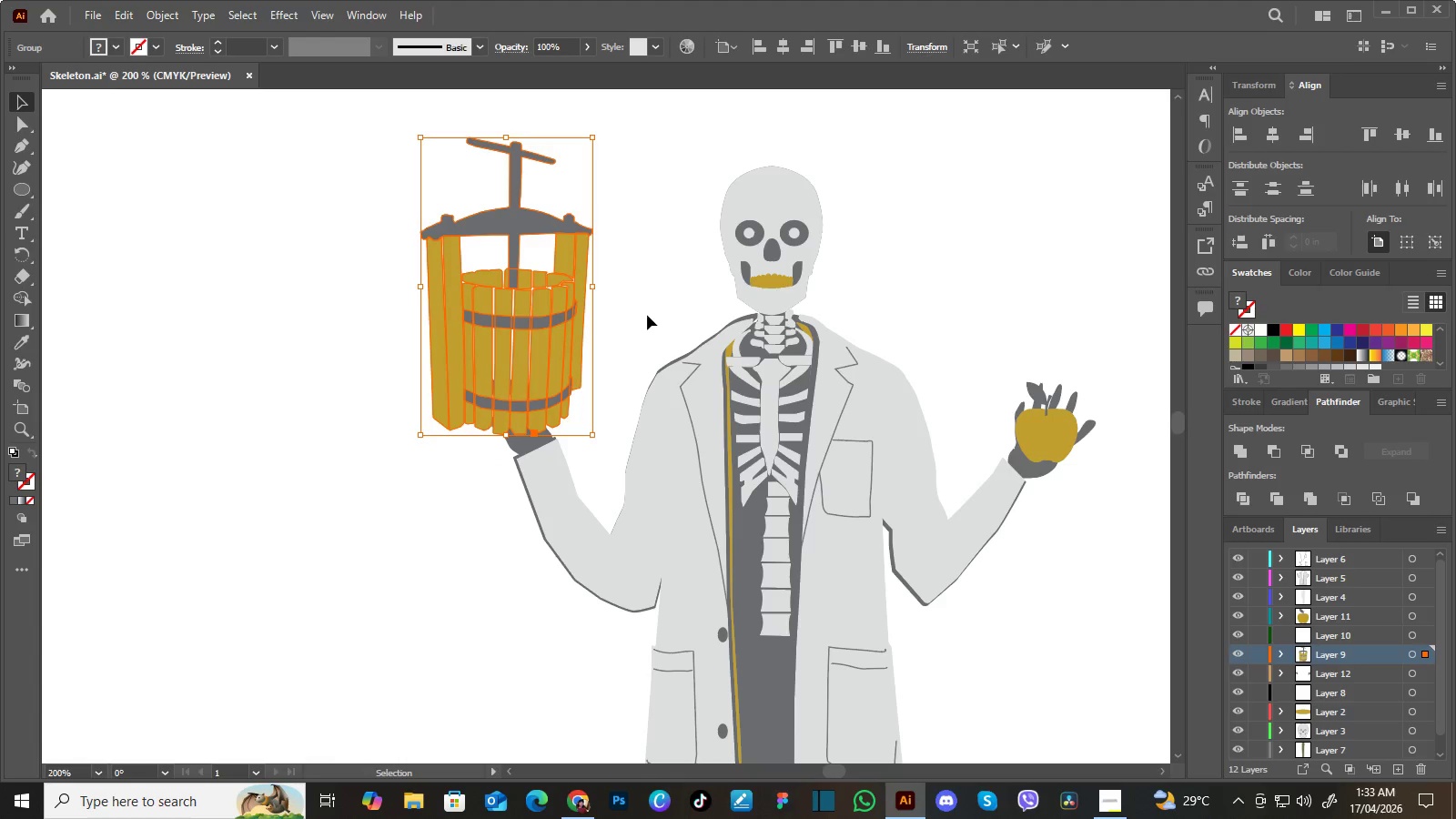 
left_click([647, 313])
 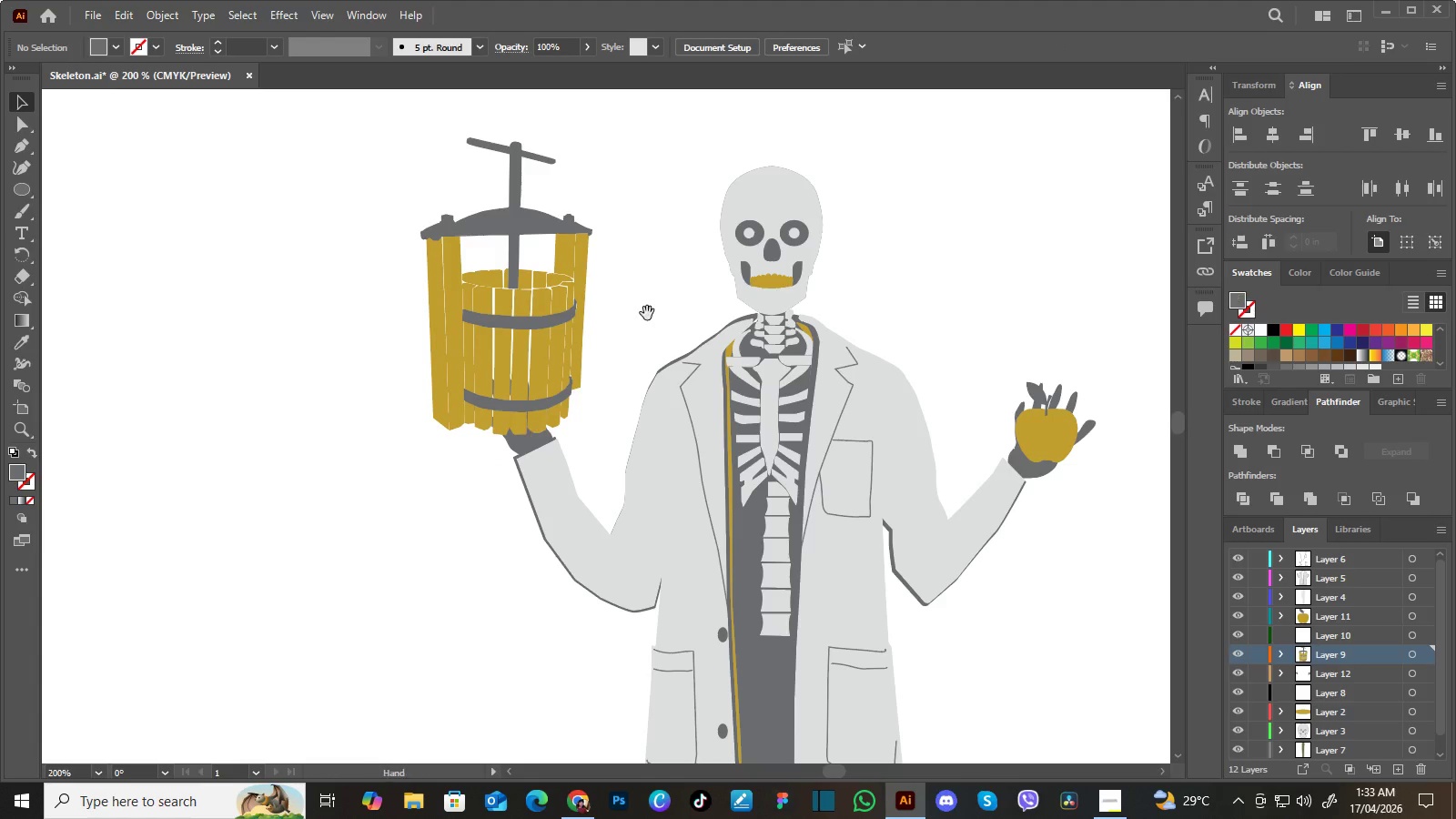 
hold_key(key=Space, duration=0.73)
 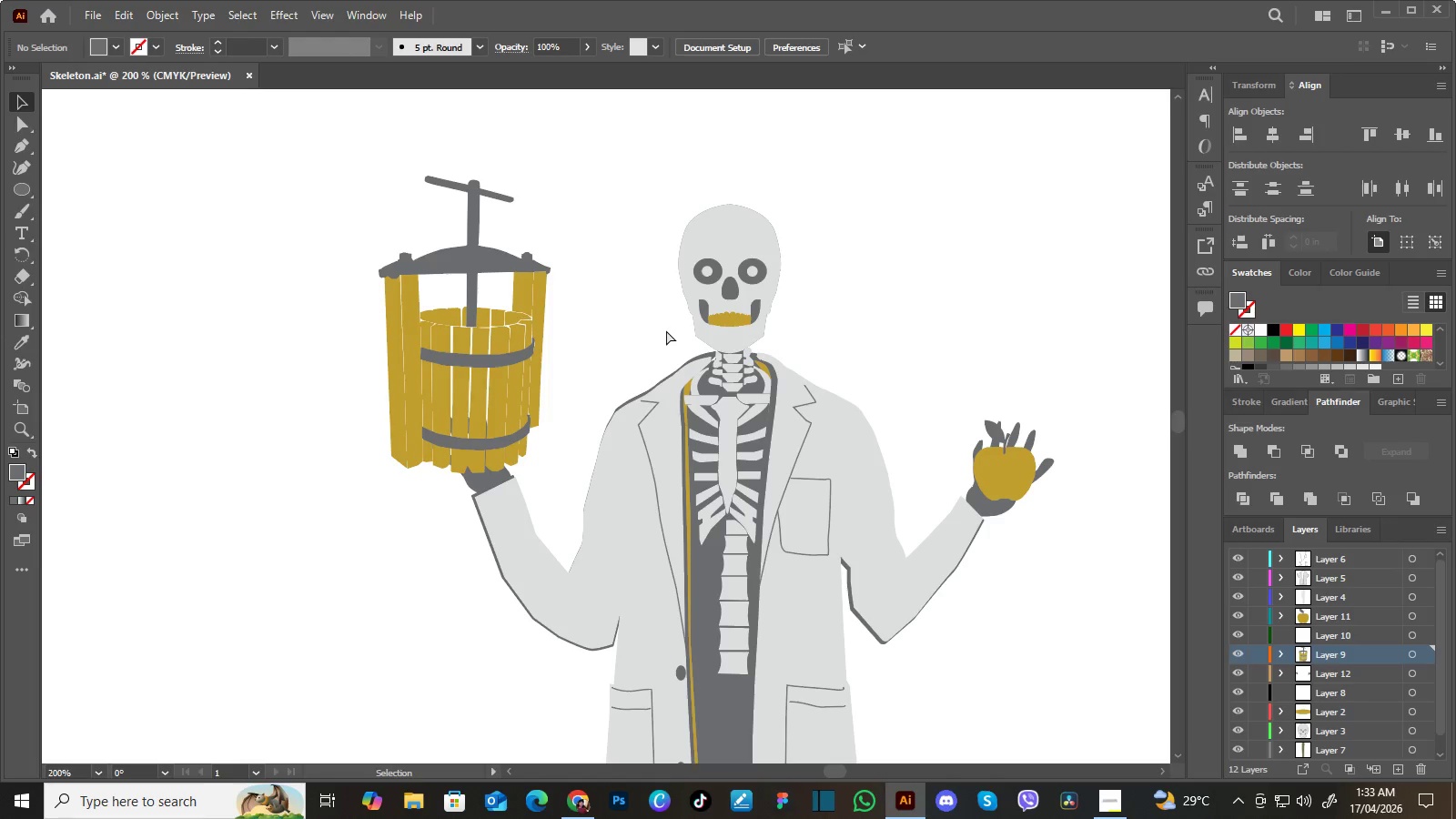 
left_click_drag(start_coordinate=[708, 291], to_coordinate=[666, 330])
 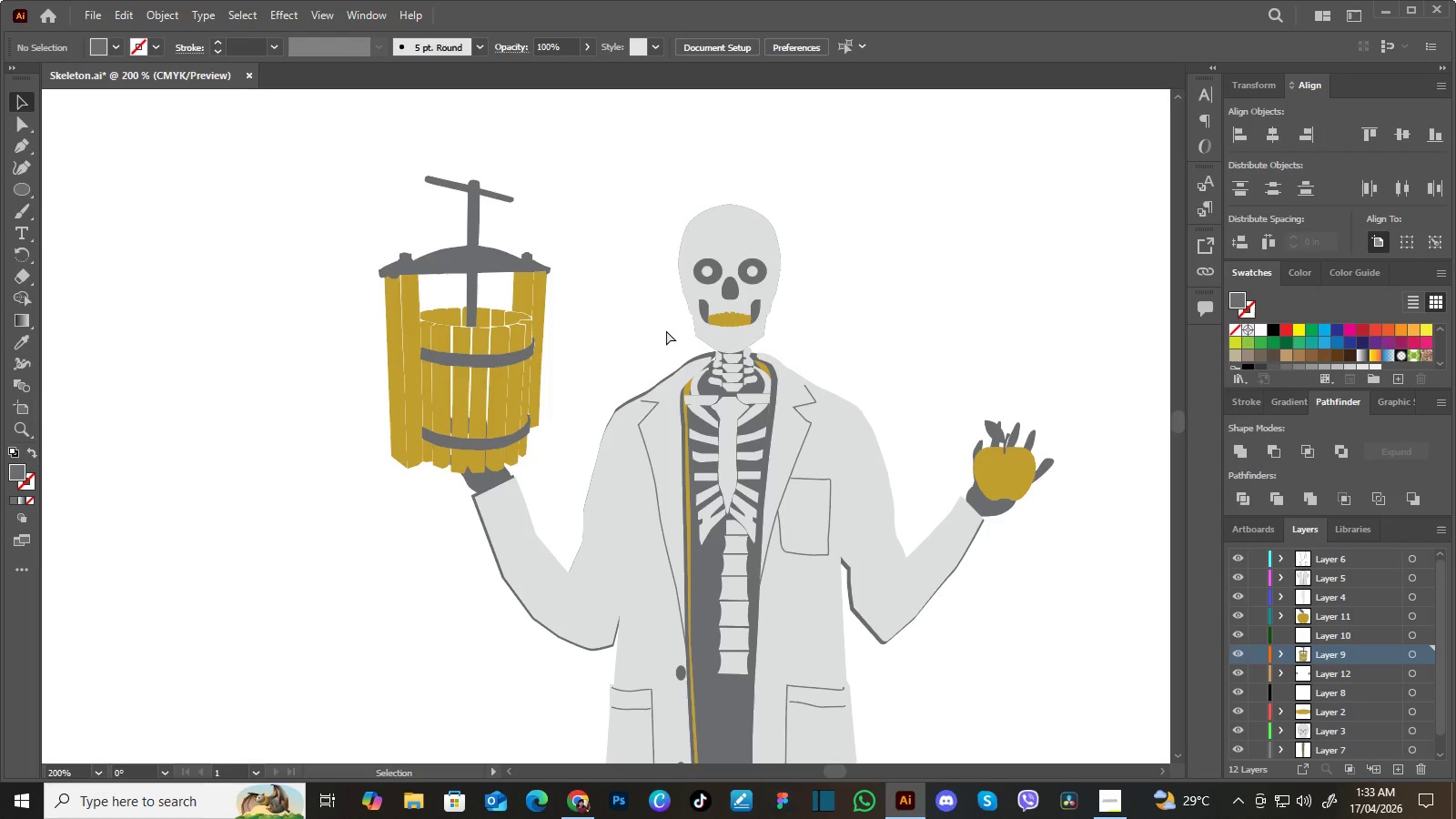 
key(Control+Minus)
 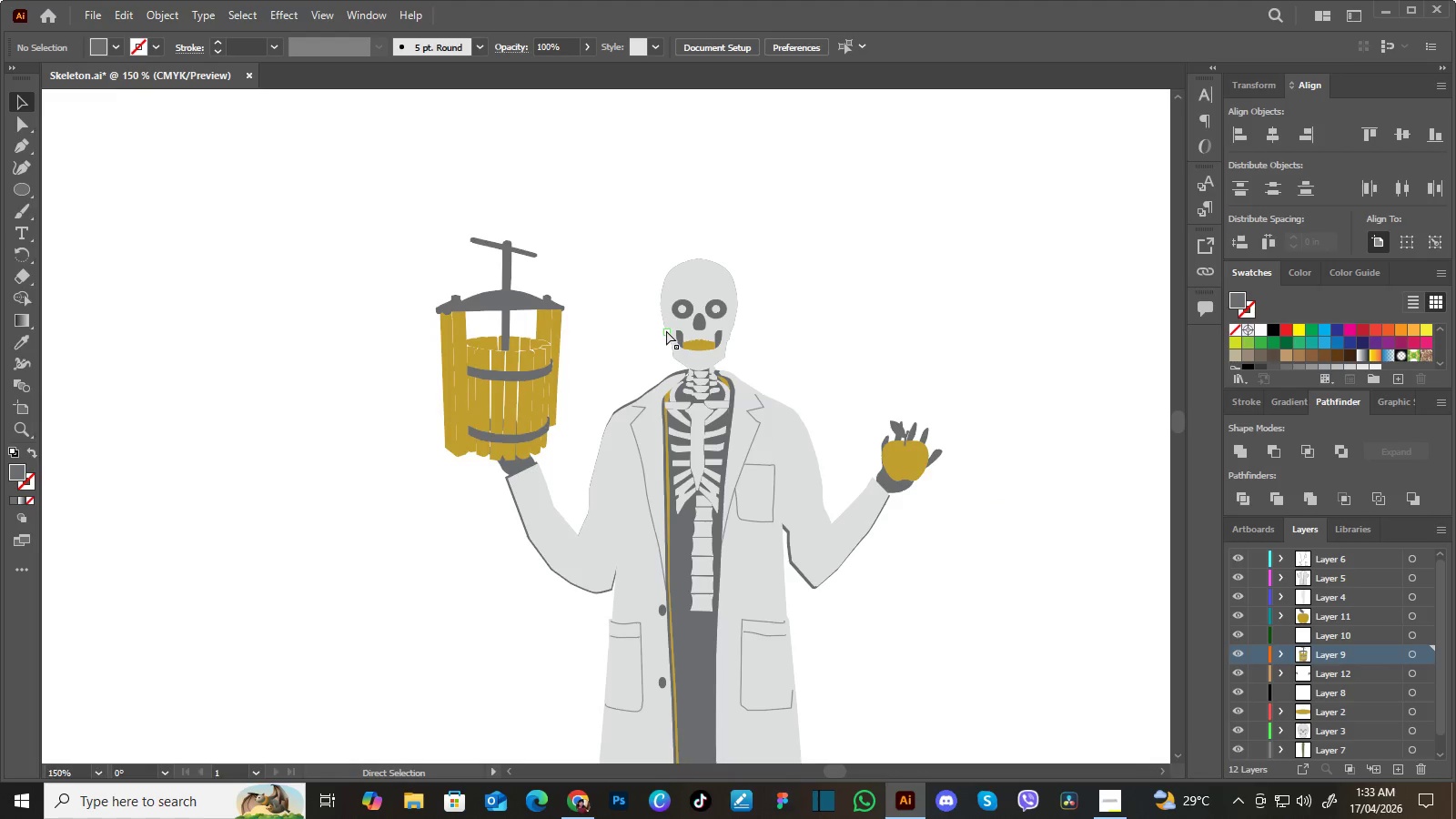 
key(Control+Minus)
 